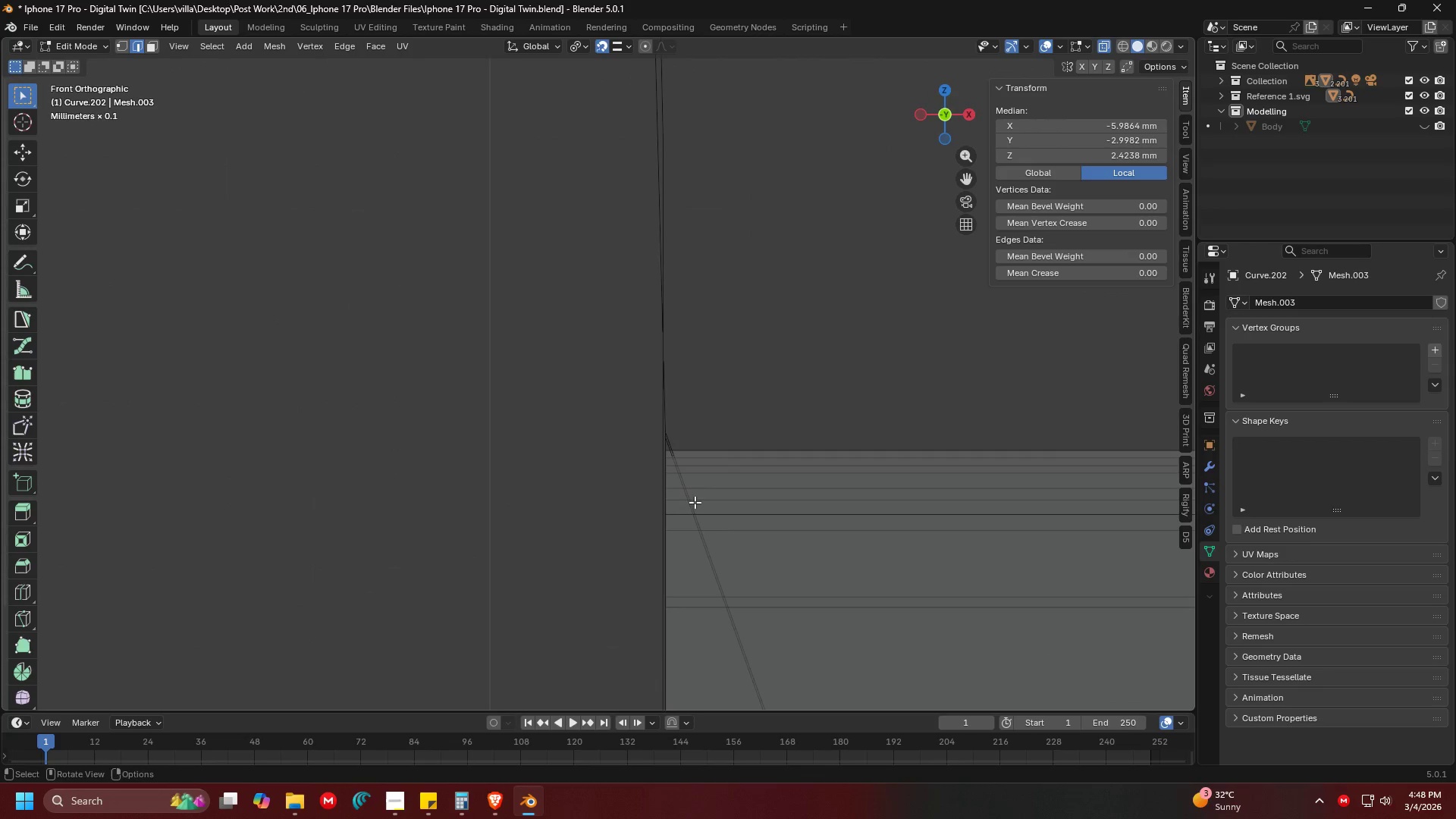 
key(Shift+ShiftLeft)
 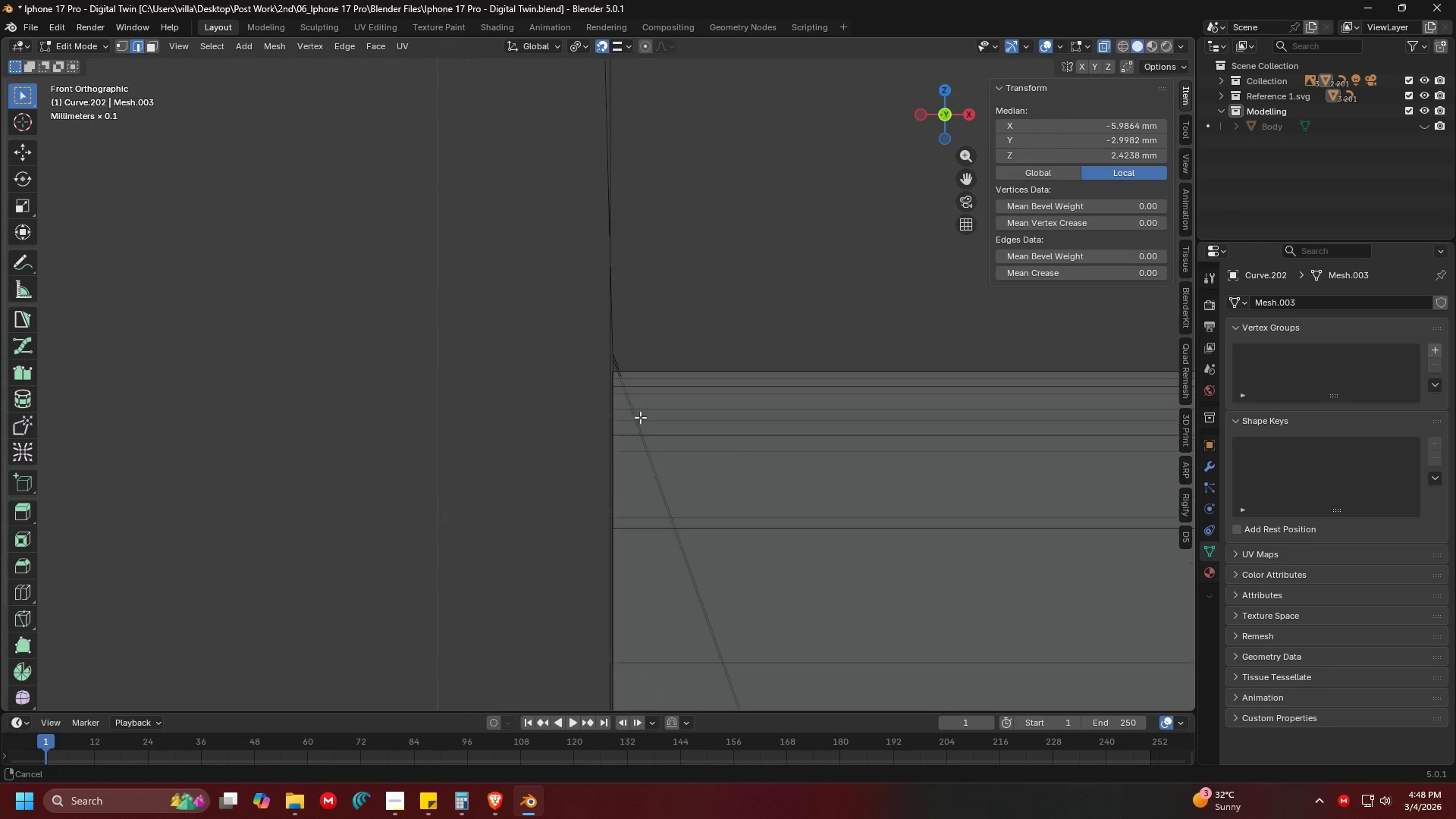 
scroll: coordinate [635, 407], scroll_direction: up, amount: 2.0
 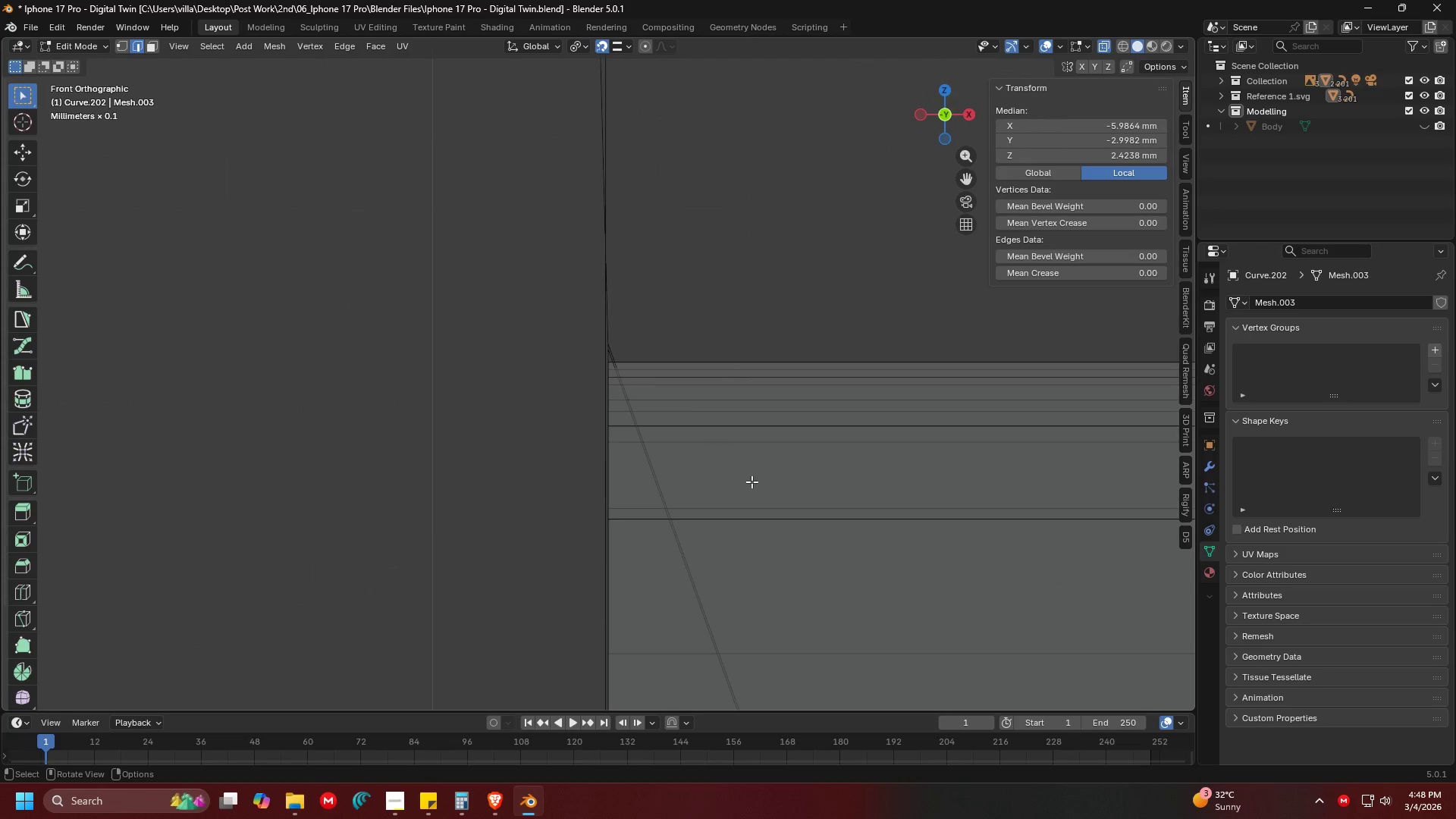 
key(Control+B)
 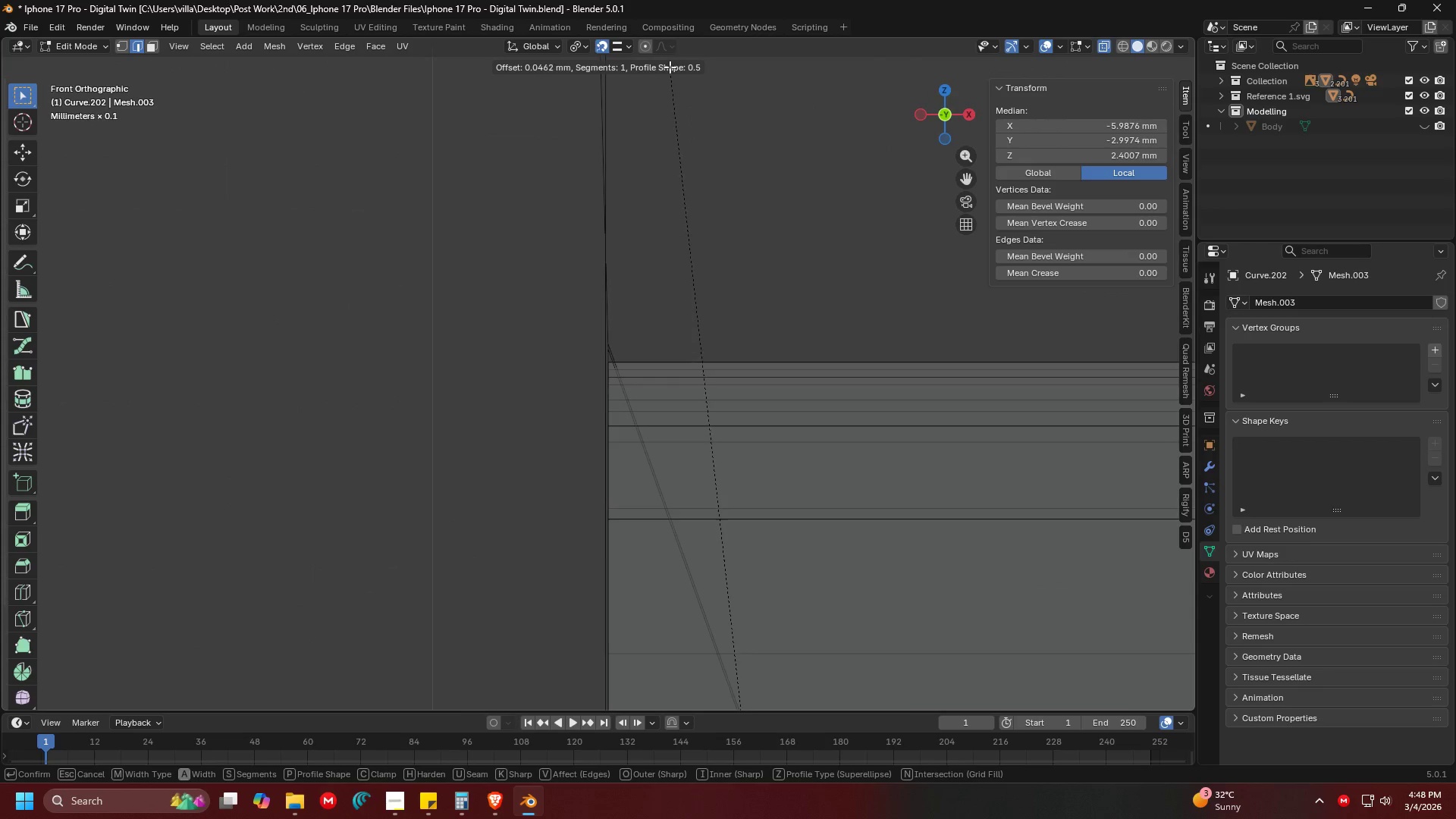 
key(2)
 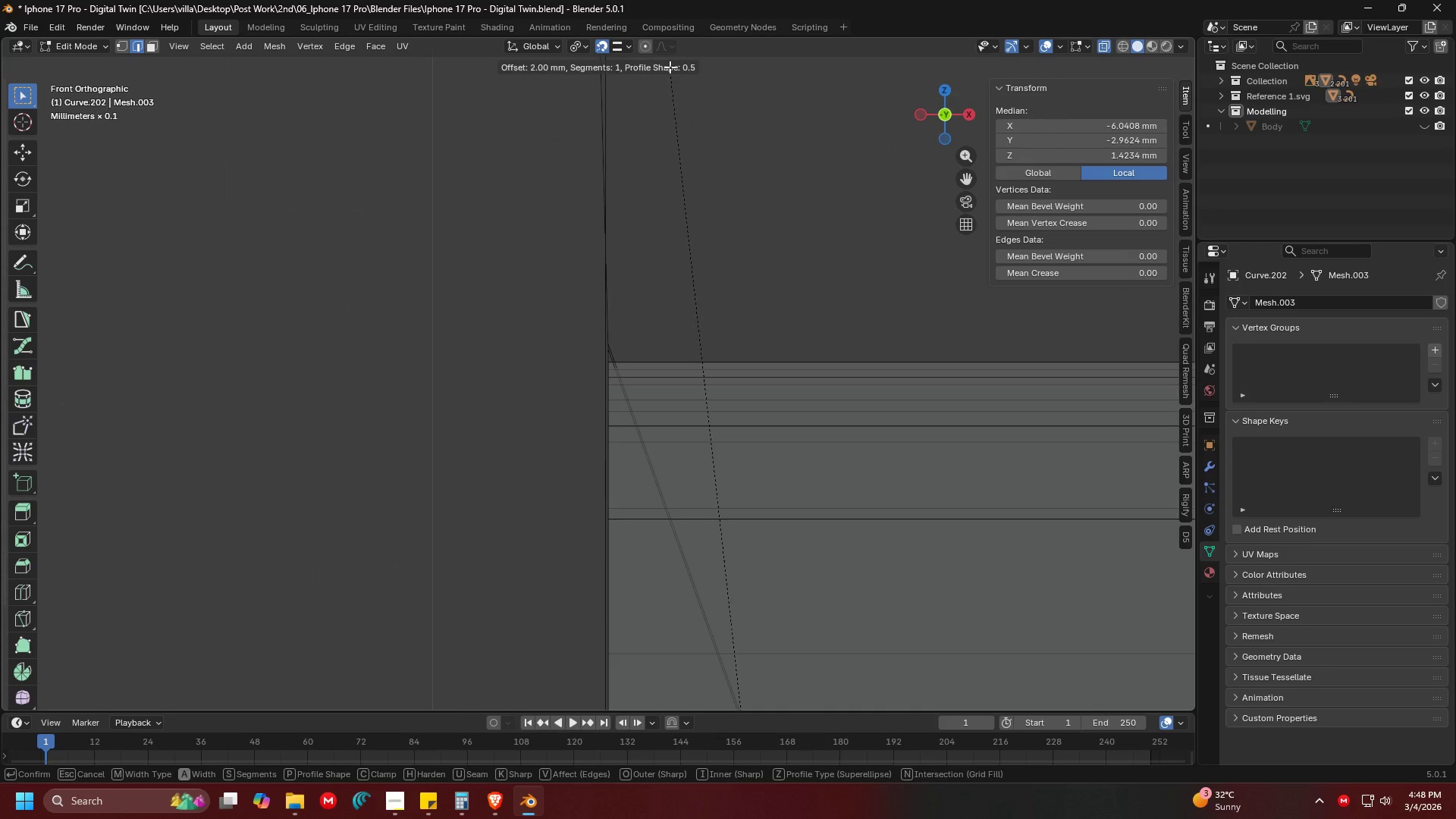 
key(Period)
 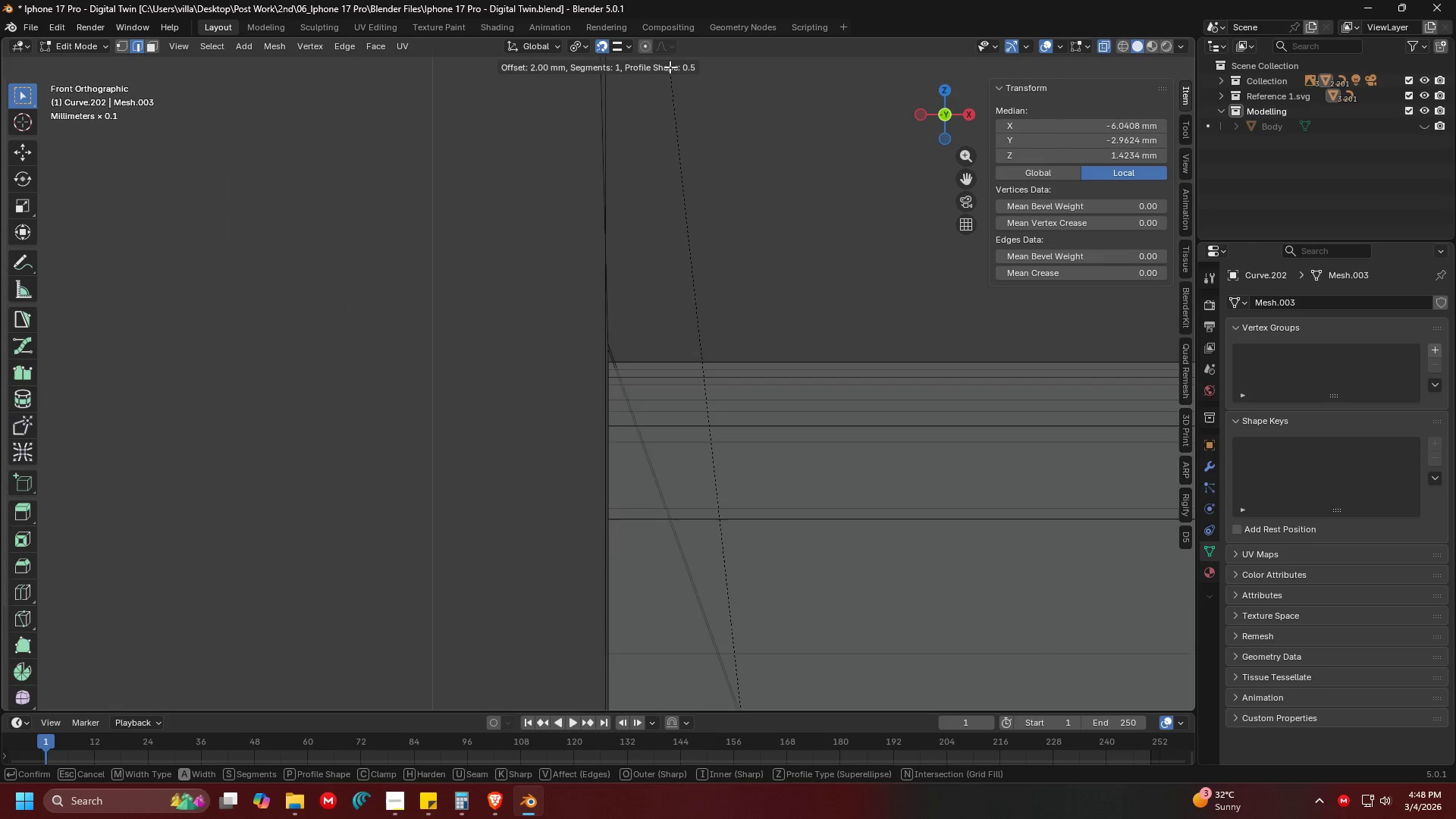 
key(5)
 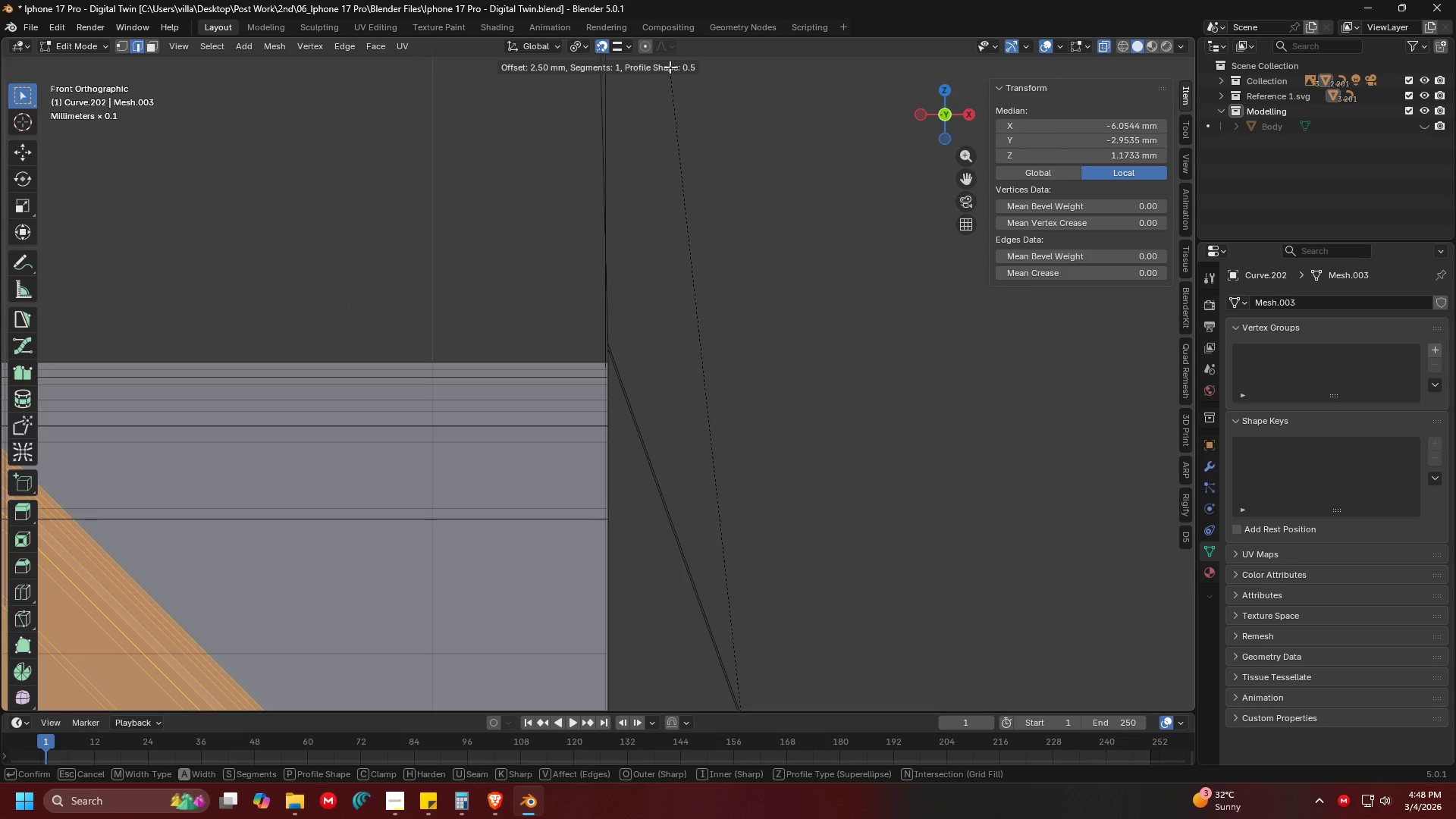 
key(Escape)
 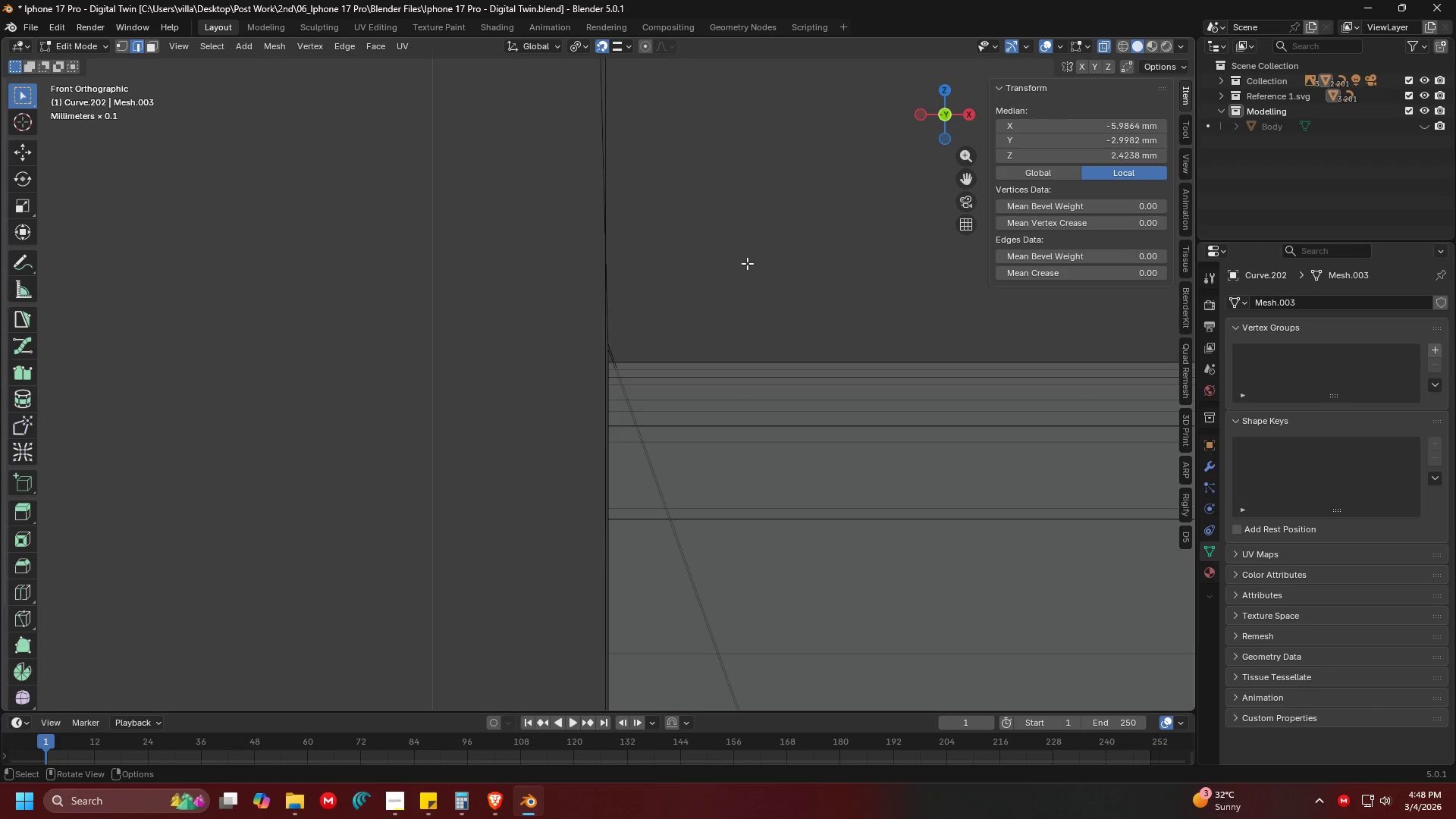 
scroll: coordinate [747, 263], scroll_direction: up, amount: 16.0
 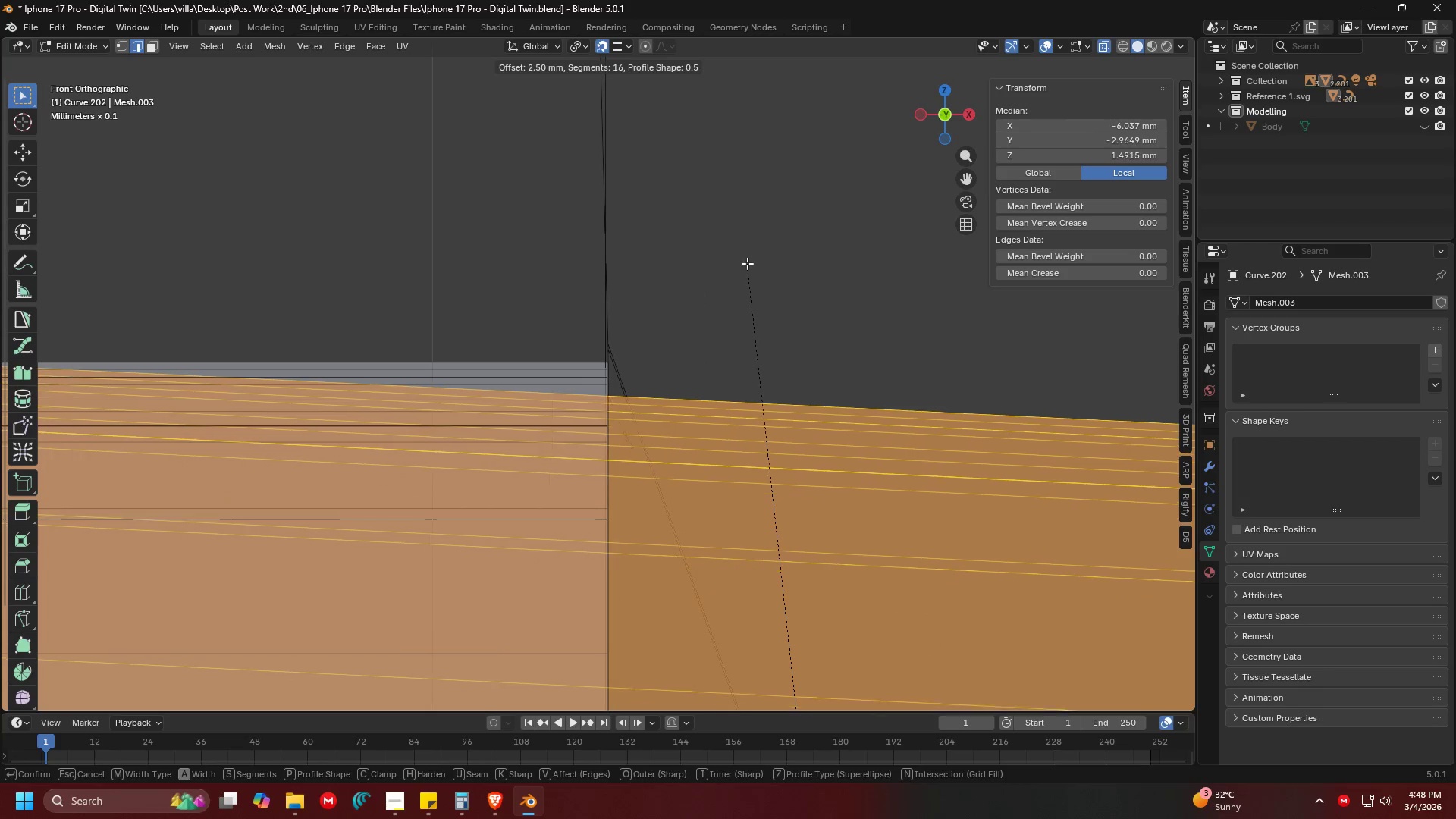 
hold_key(key=ShiftLeft, duration=0.33)
 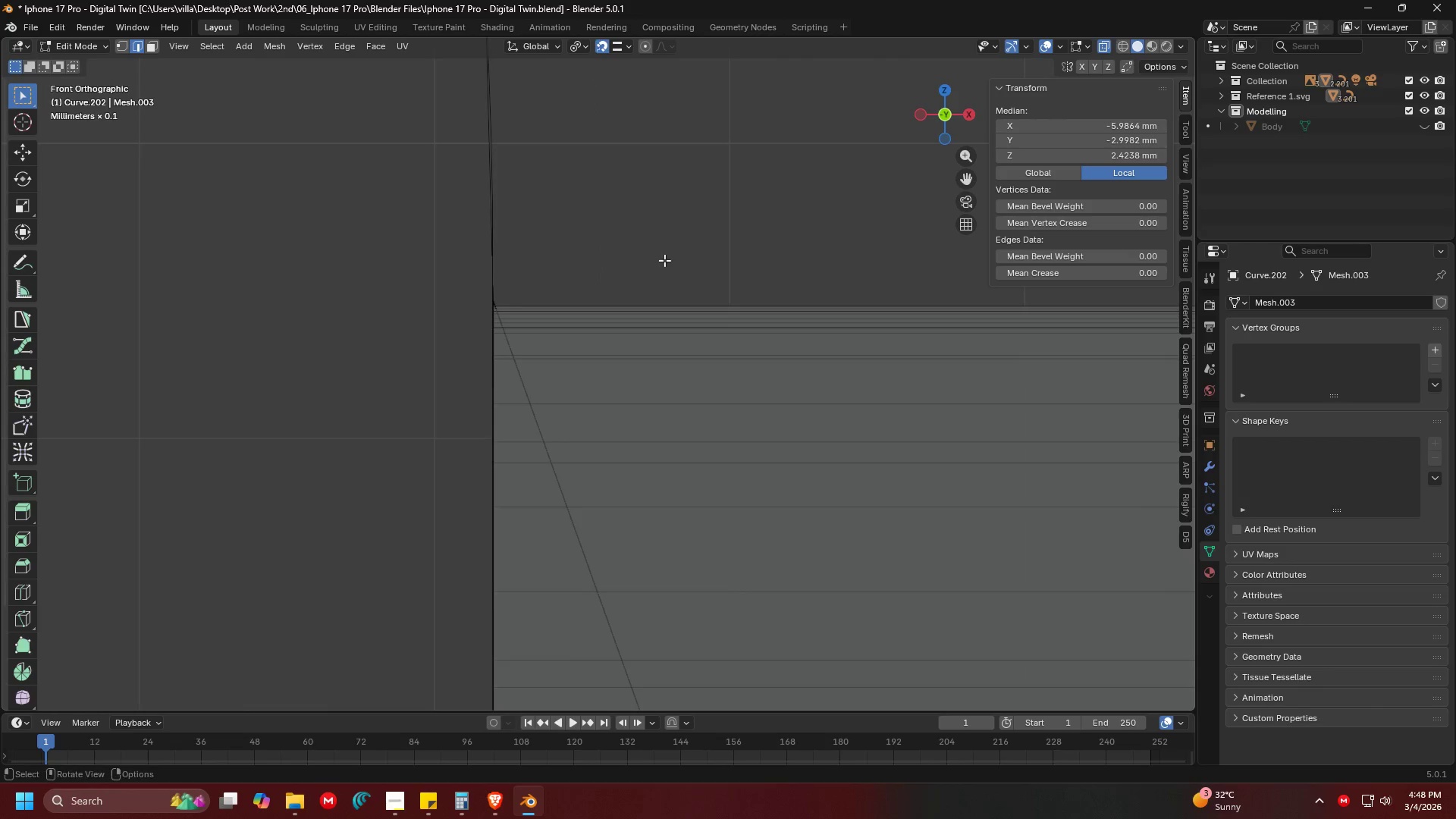 
scroll: coordinate [773, 315], scroll_direction: down, amount: 6.0
 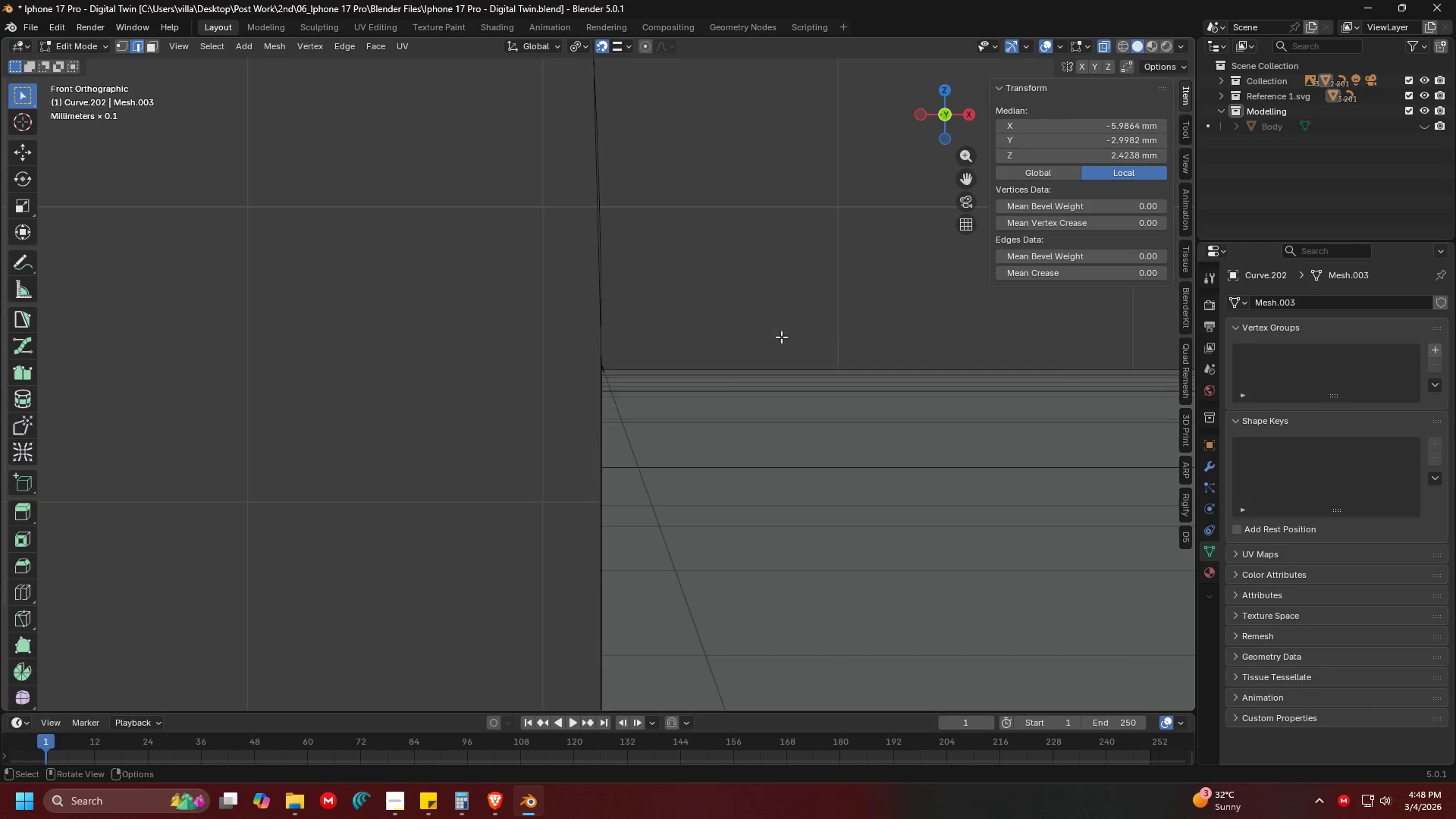 
hold_key(key=ShiftLeft, duration=0.33)
 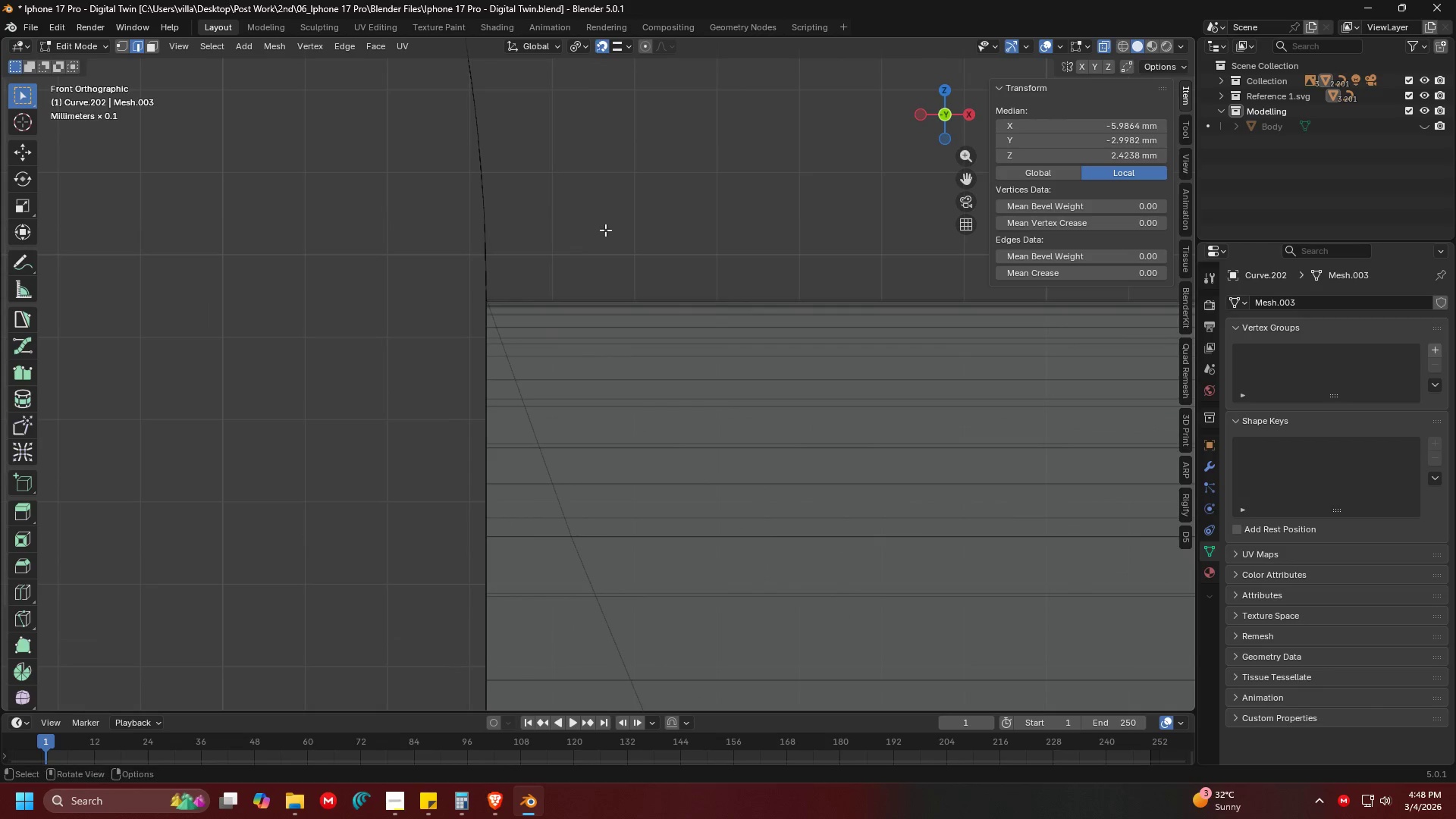 
scroll: coordinate [690, 284], scroll_direction: down, amount: 7.0
 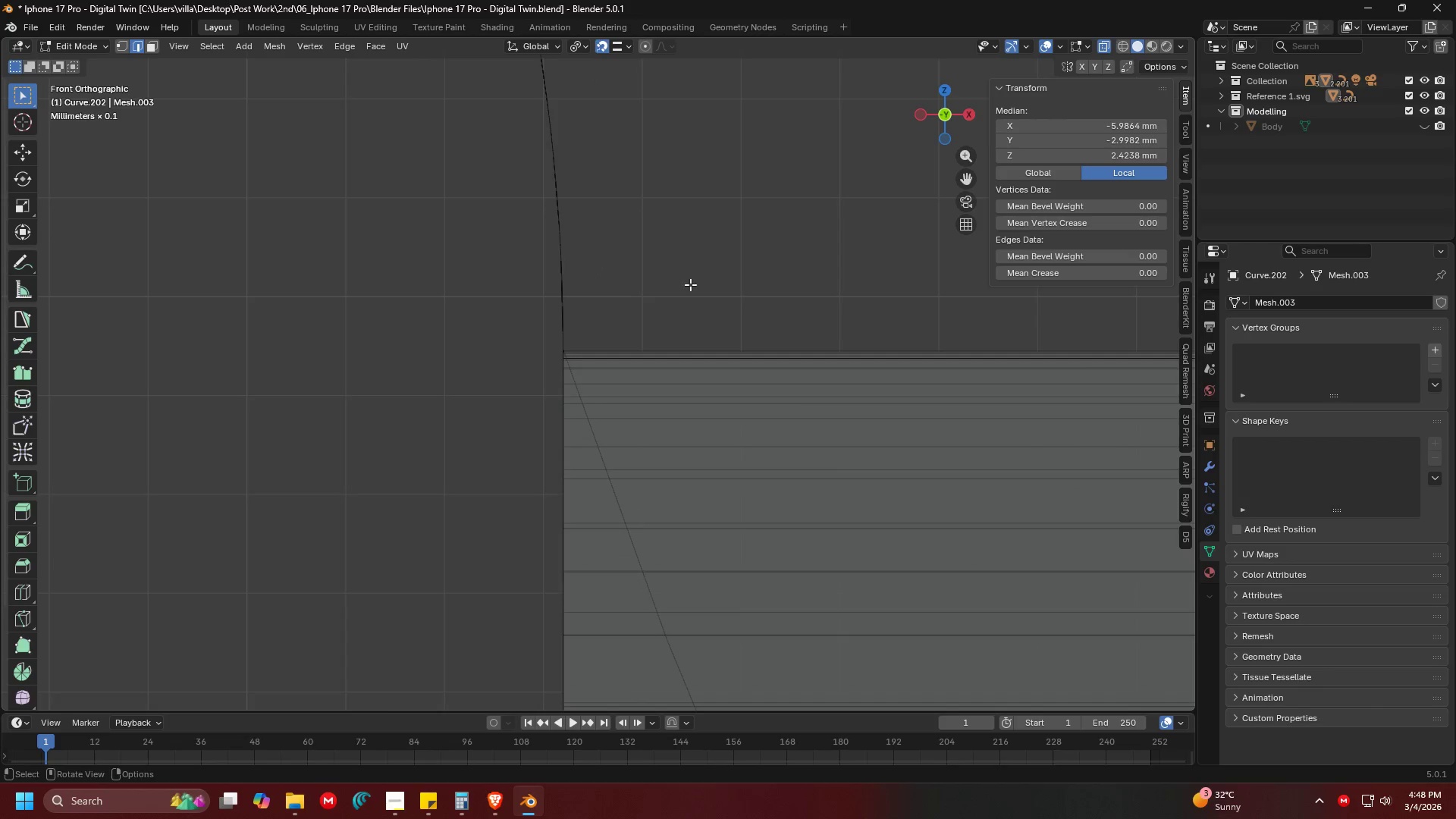 
key(Shift+ShiftLeft)
 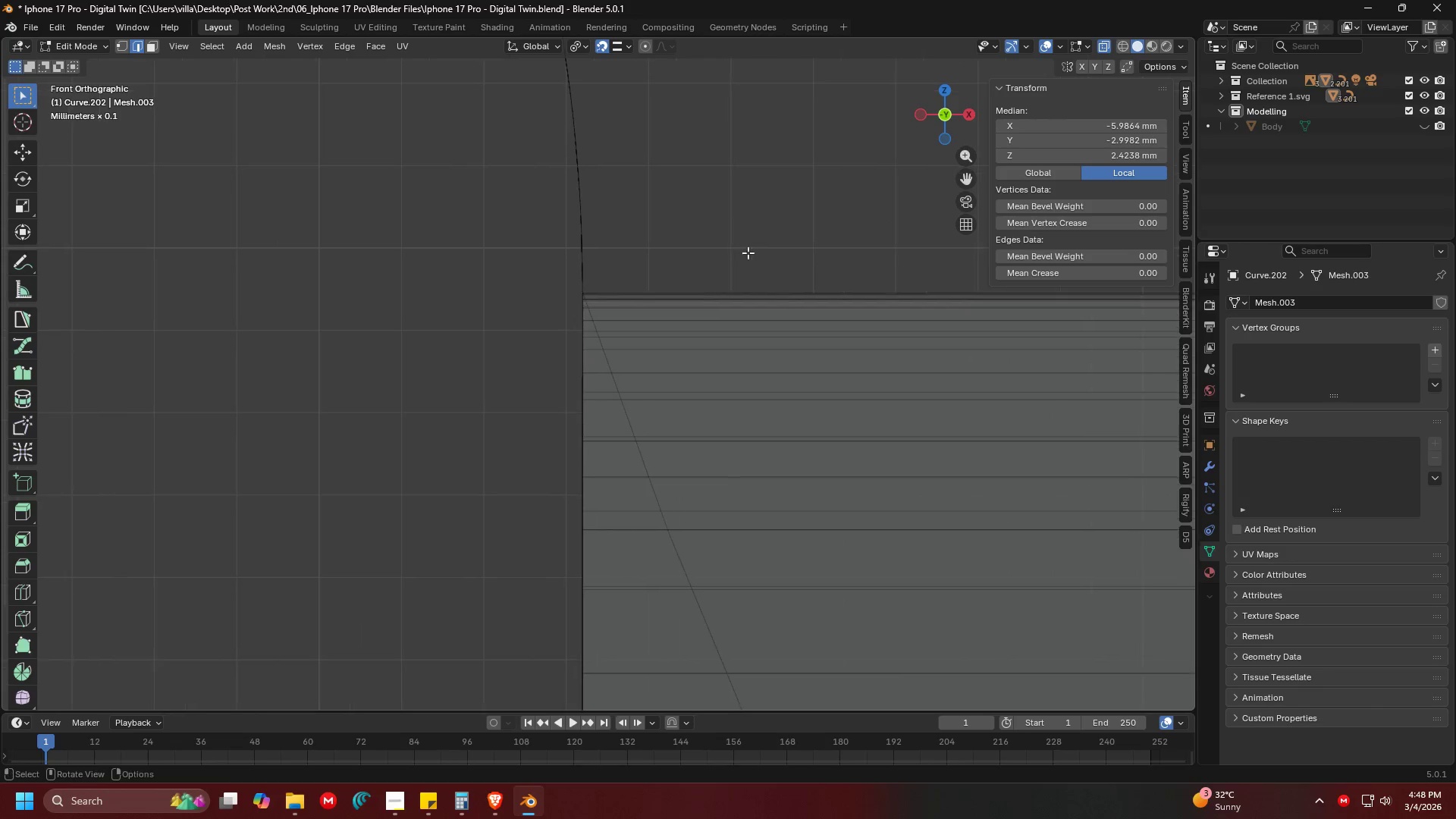 
hold_key(key=ShiftLeft, duration=0.36)
scroll: coordinate [785, 314], scroll_direction: down, amount: 6.0
 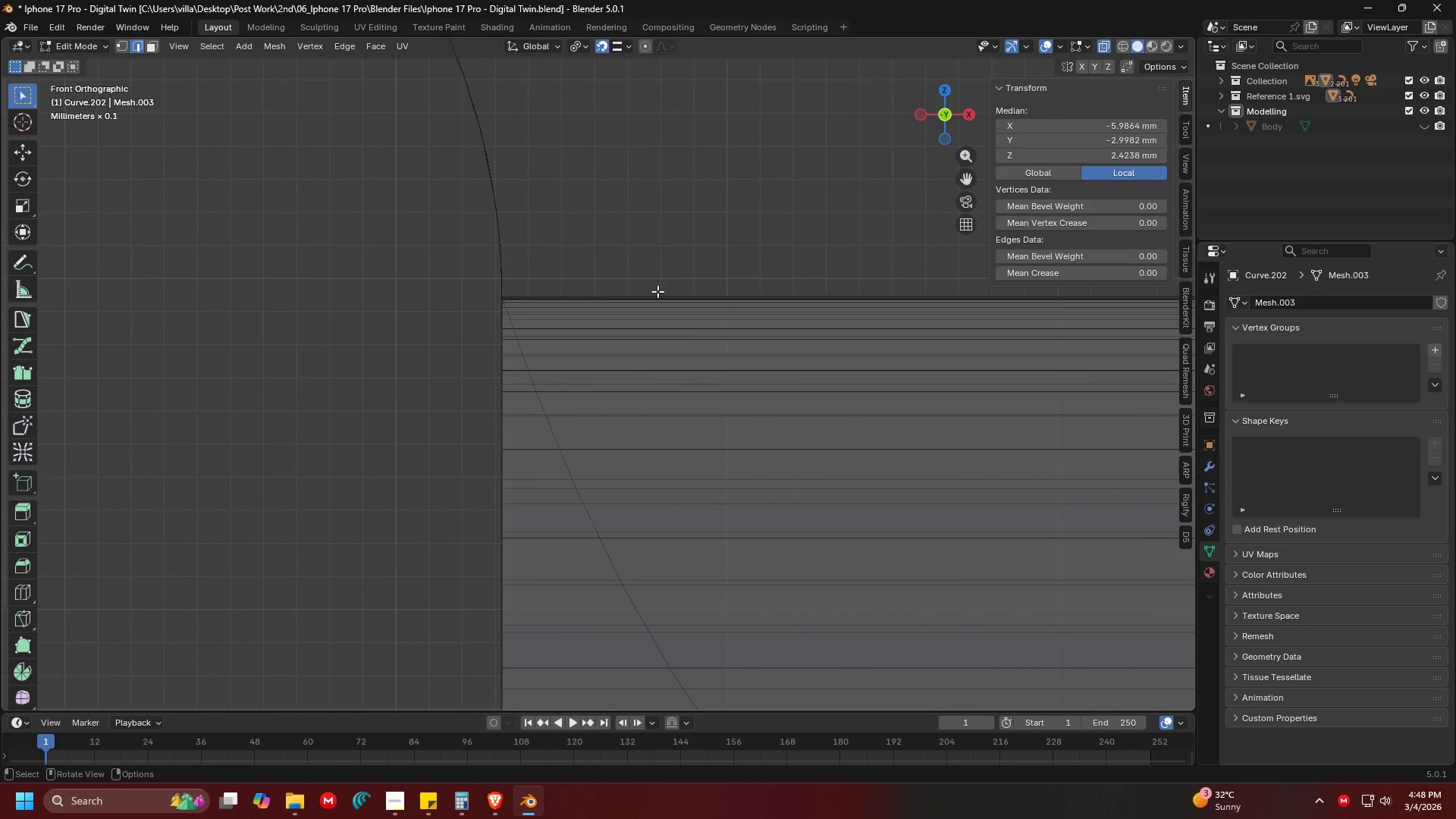 
key(Shift+ShiftLeft)
 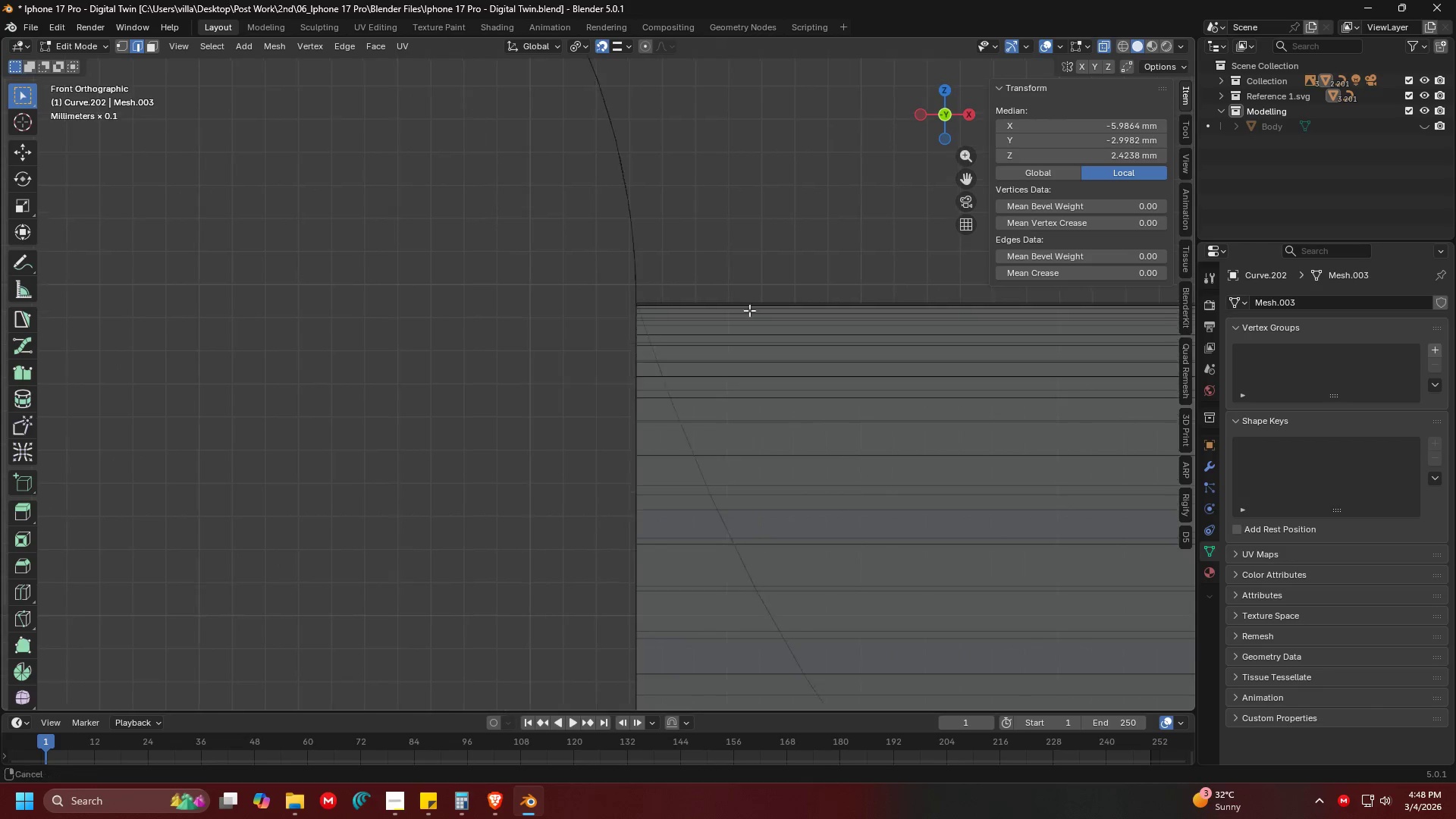 
key(Shift+ShiftLeft)
 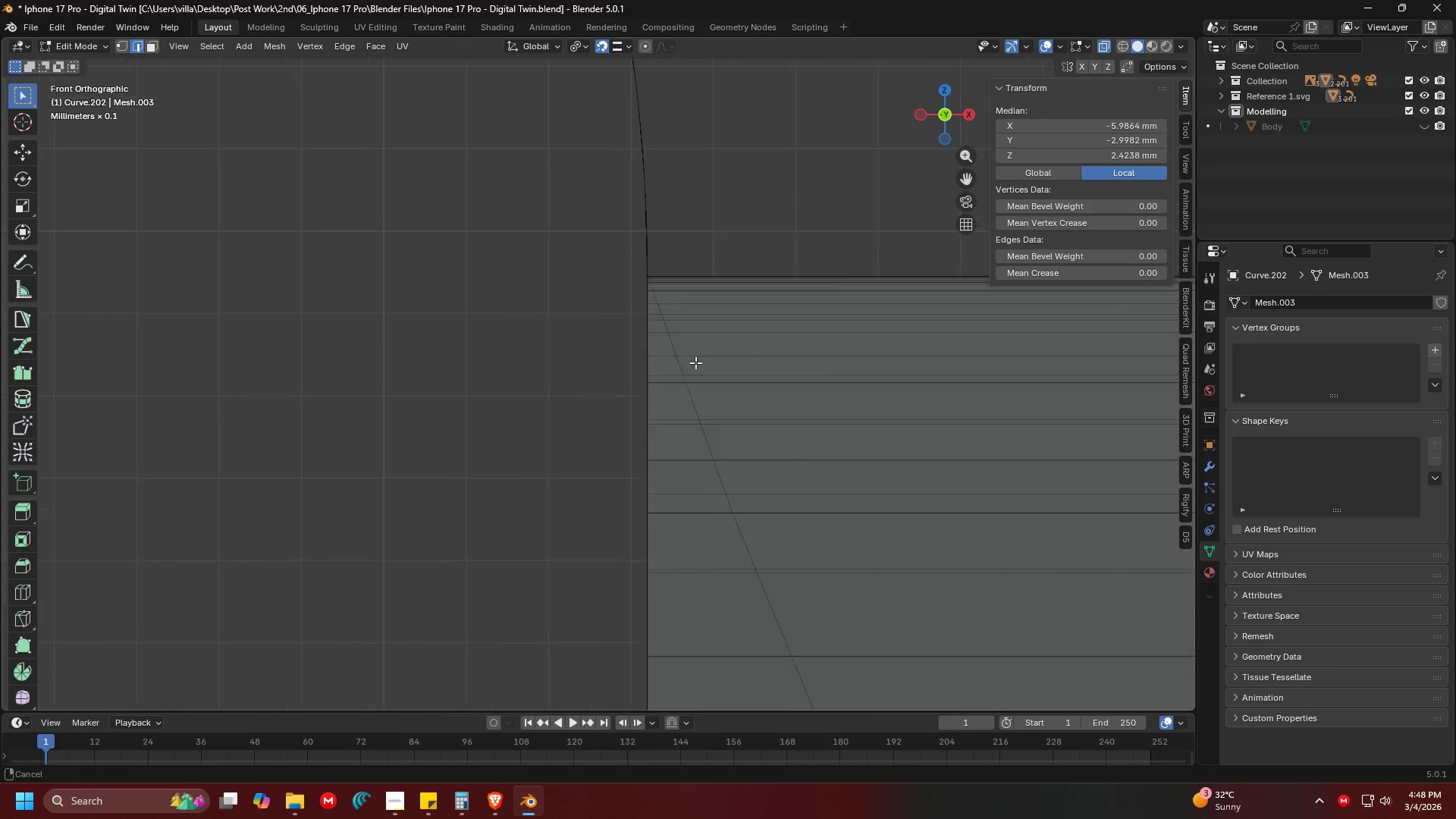 
scroll: coordinate [689, 370], scroll_direction: up, amount: 7.0
 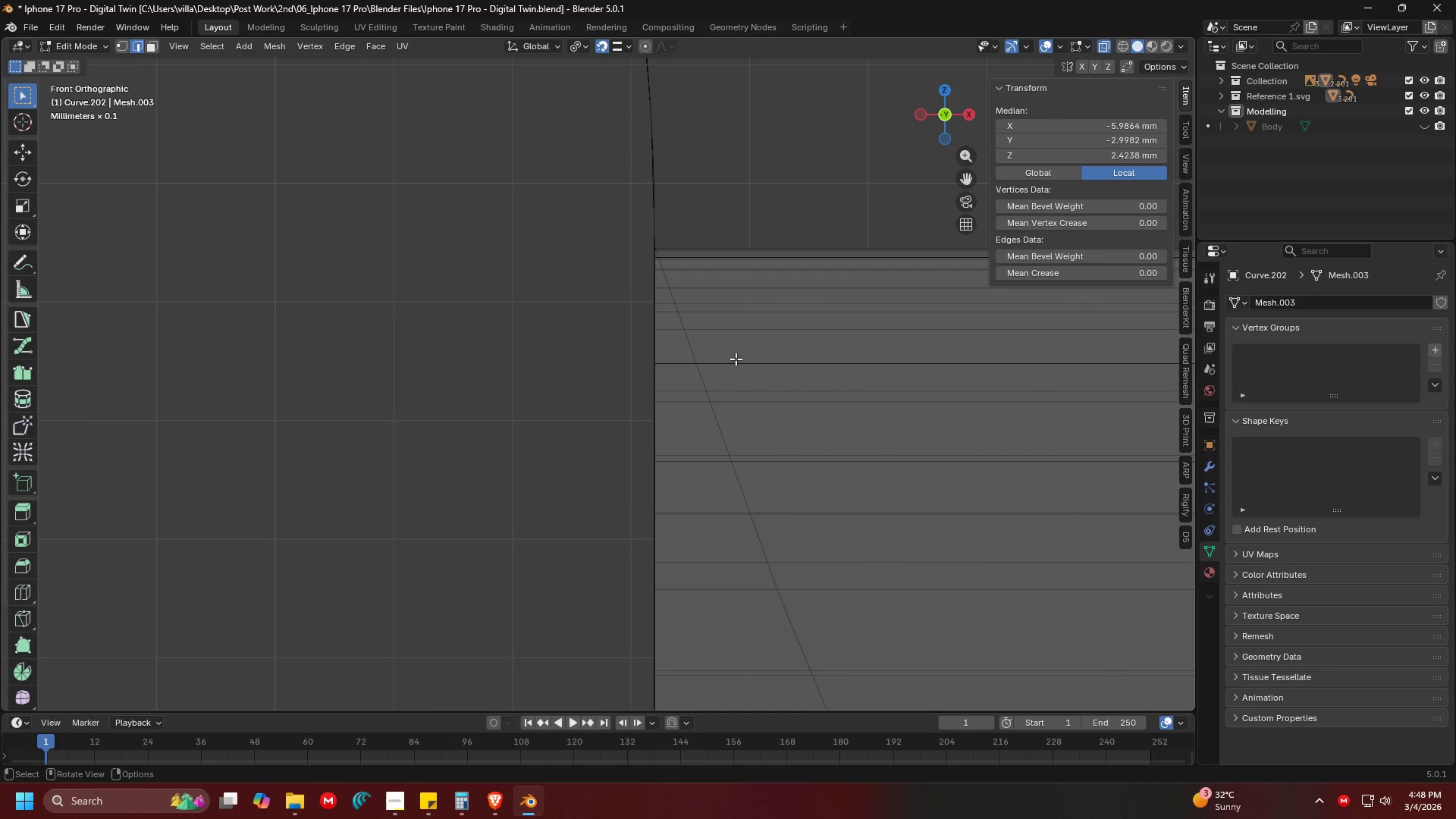 
key(Control+B)
 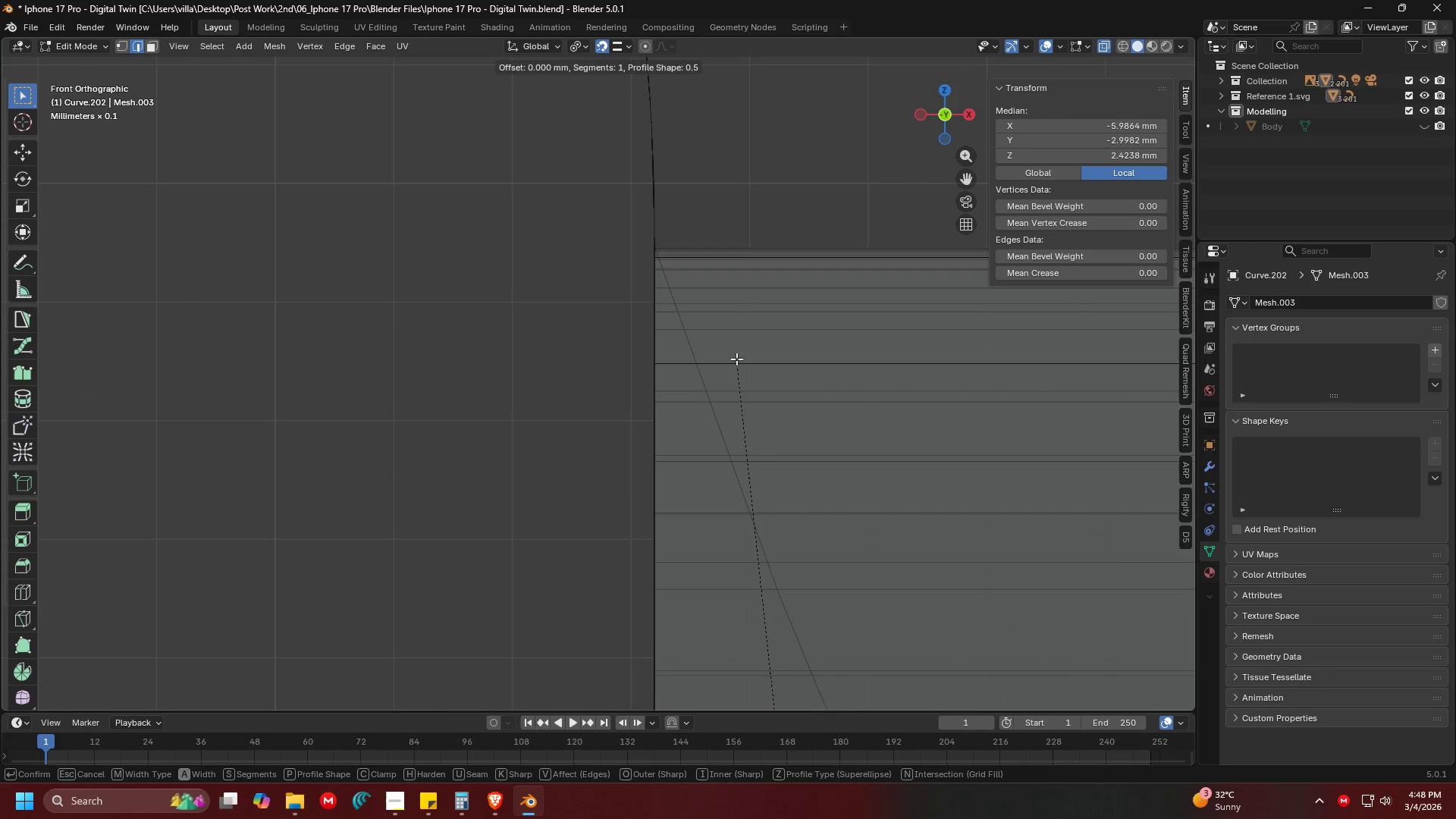 
type(2.42)
key(Backspace)
type(3)
key(Backspace)
type(25)
key(Backspace)
type(4)
 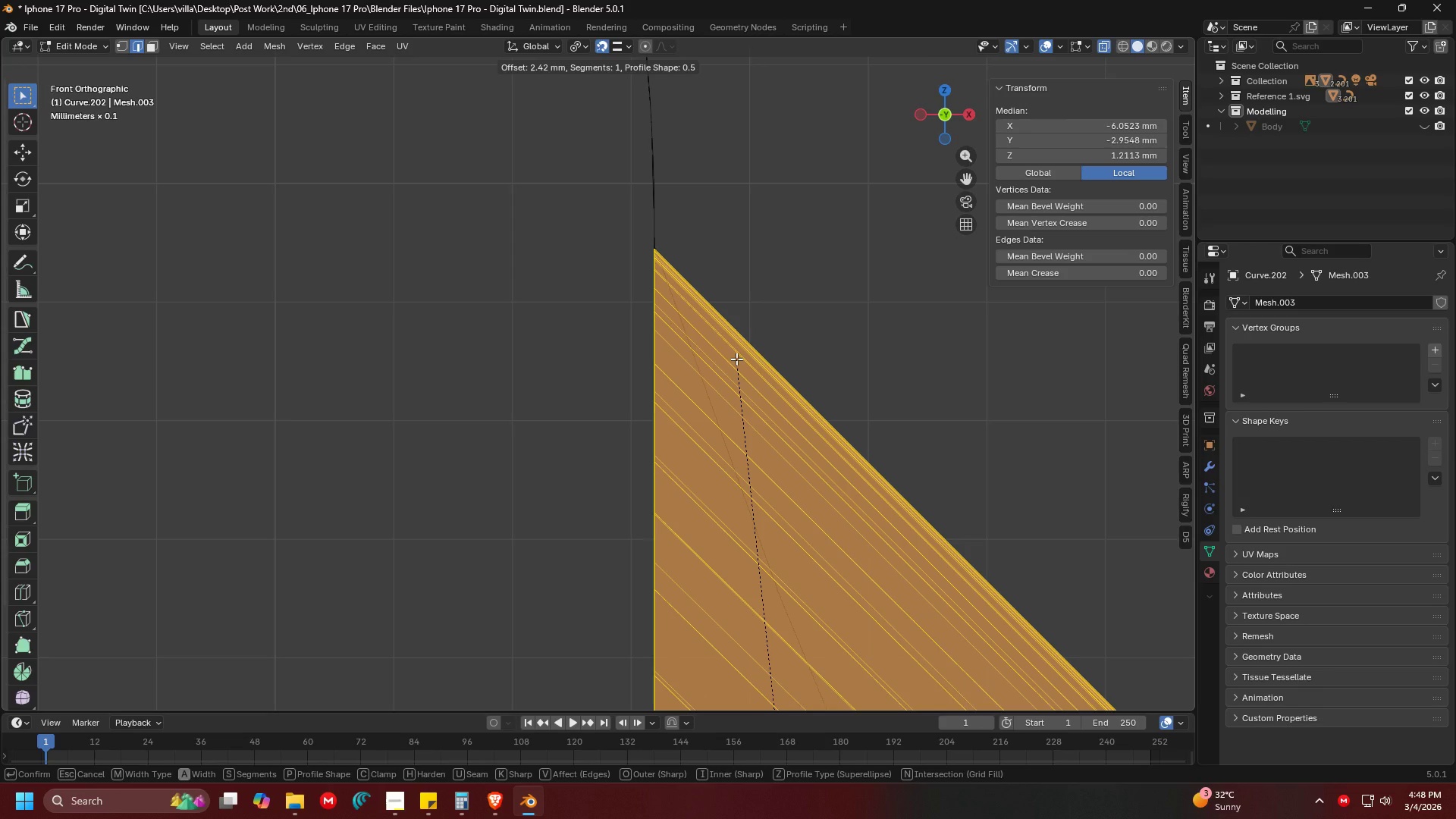 
scroll: coordinate [736, 359], scroll_direction: up, amount: 40.0
 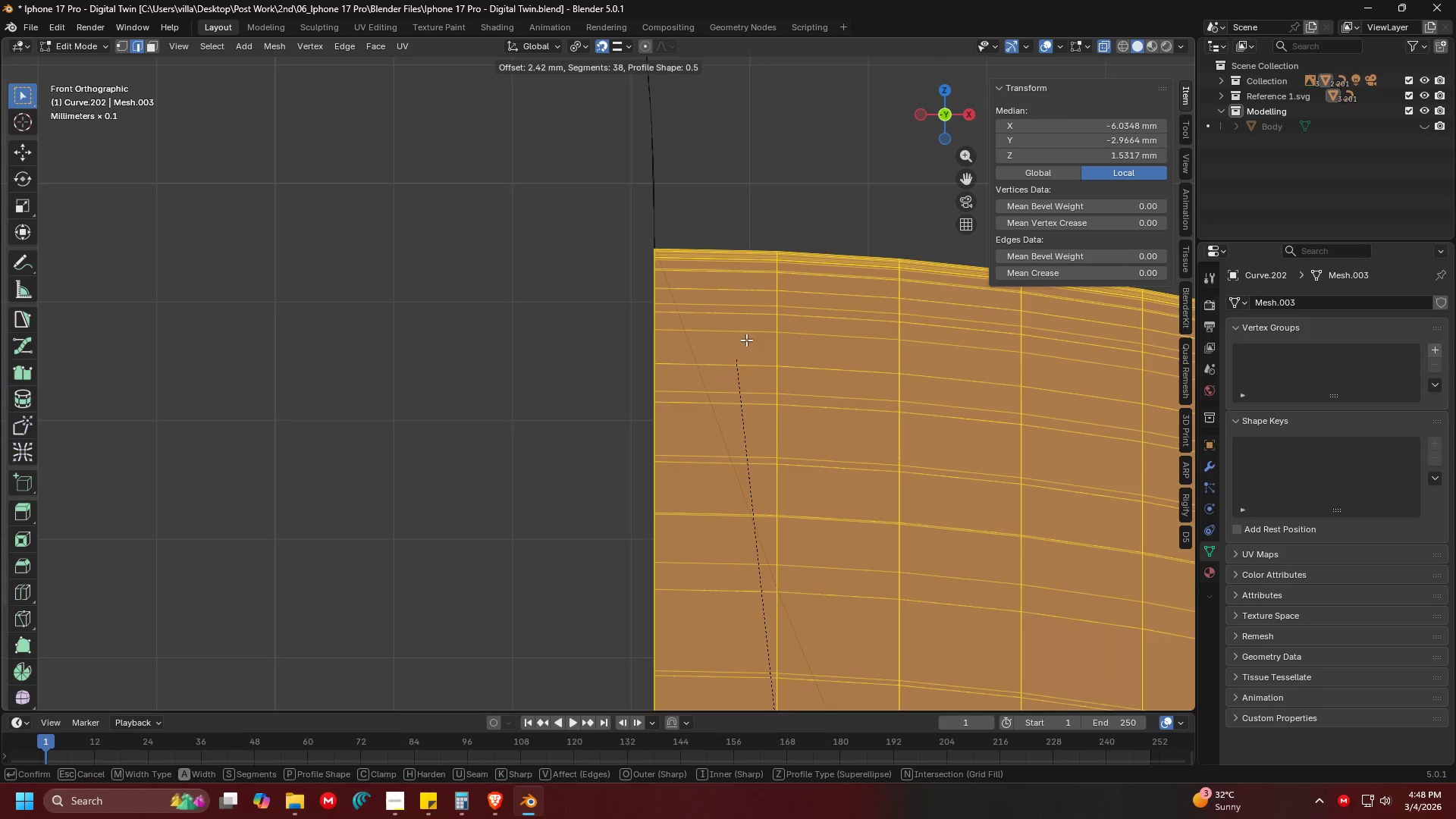 
scroll: coordinate [748, 332], scroll_direction: down, amount: 9.0
 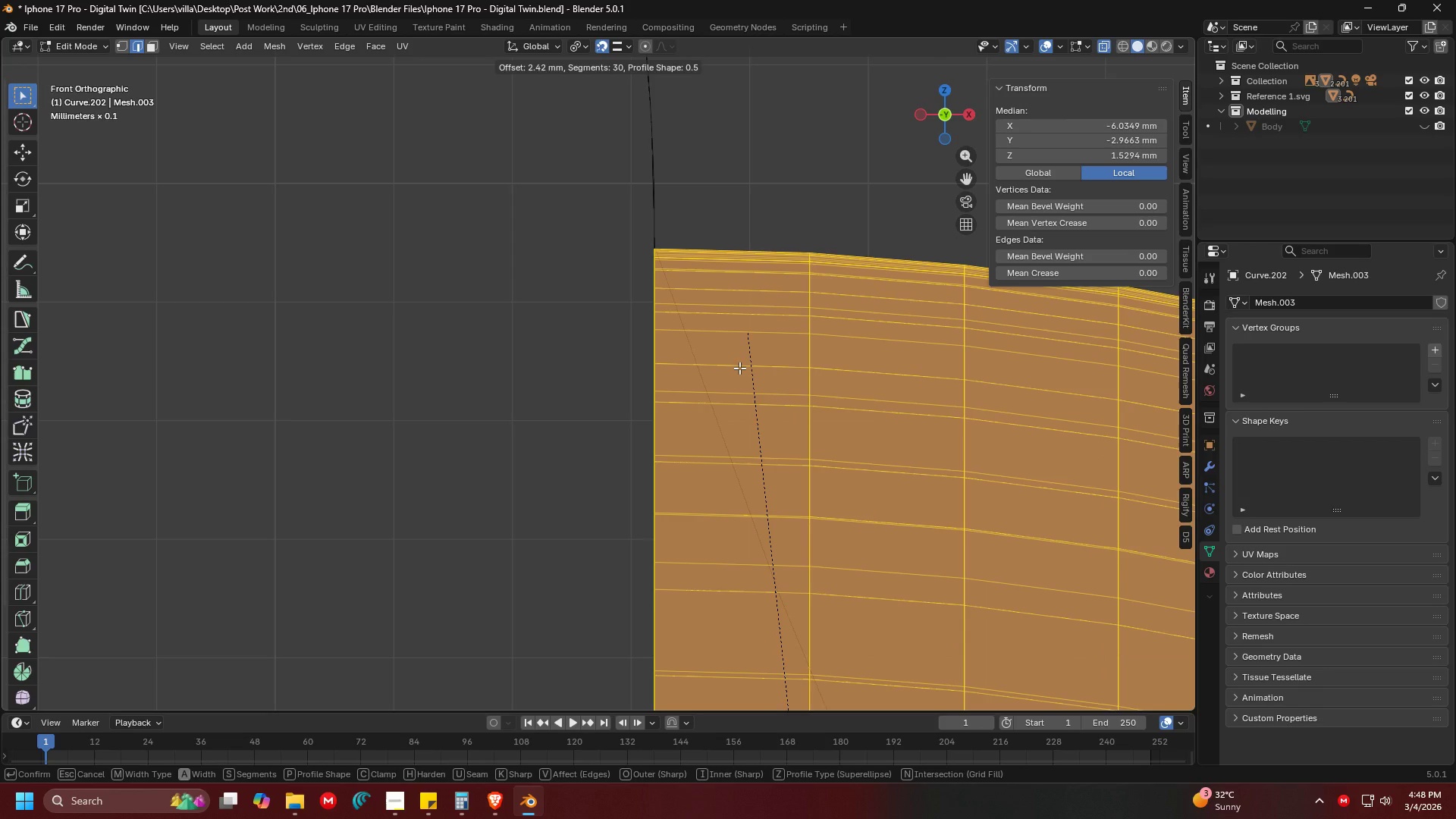 
key(Escape)
 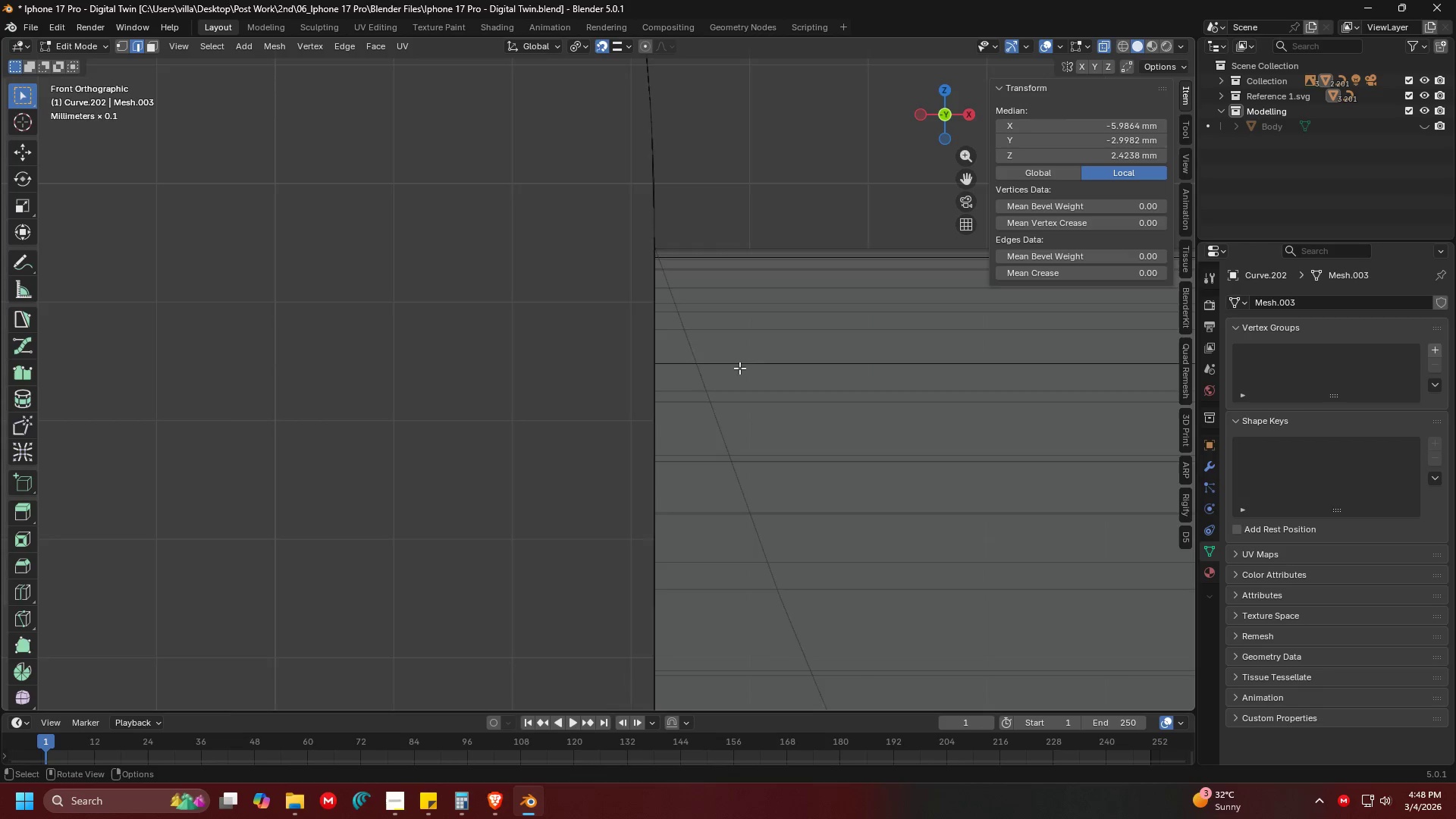 
key(Shift+ShiftLeft)
 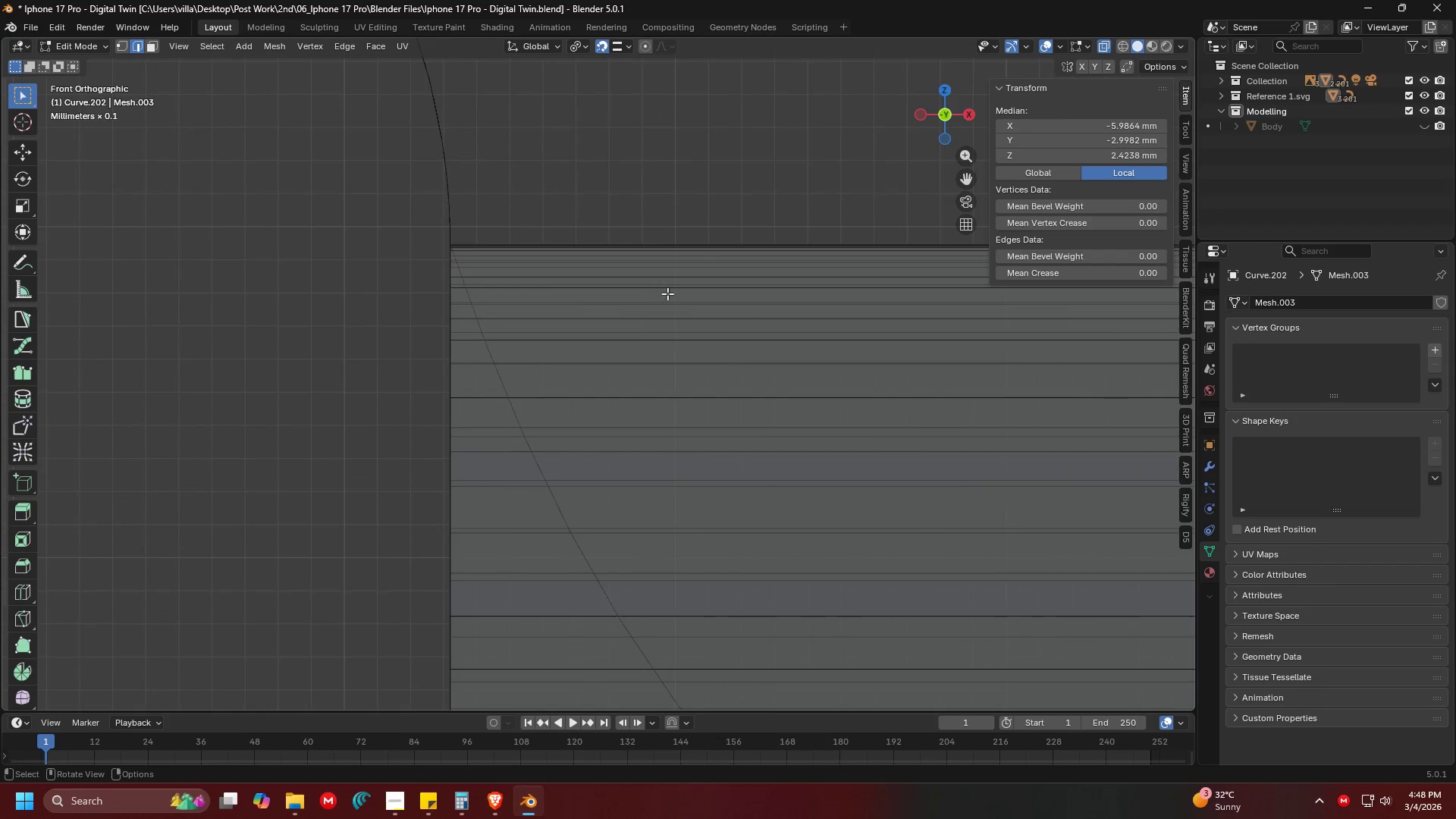 
hold_key(key=ShiftLeft, duration=0.33)
 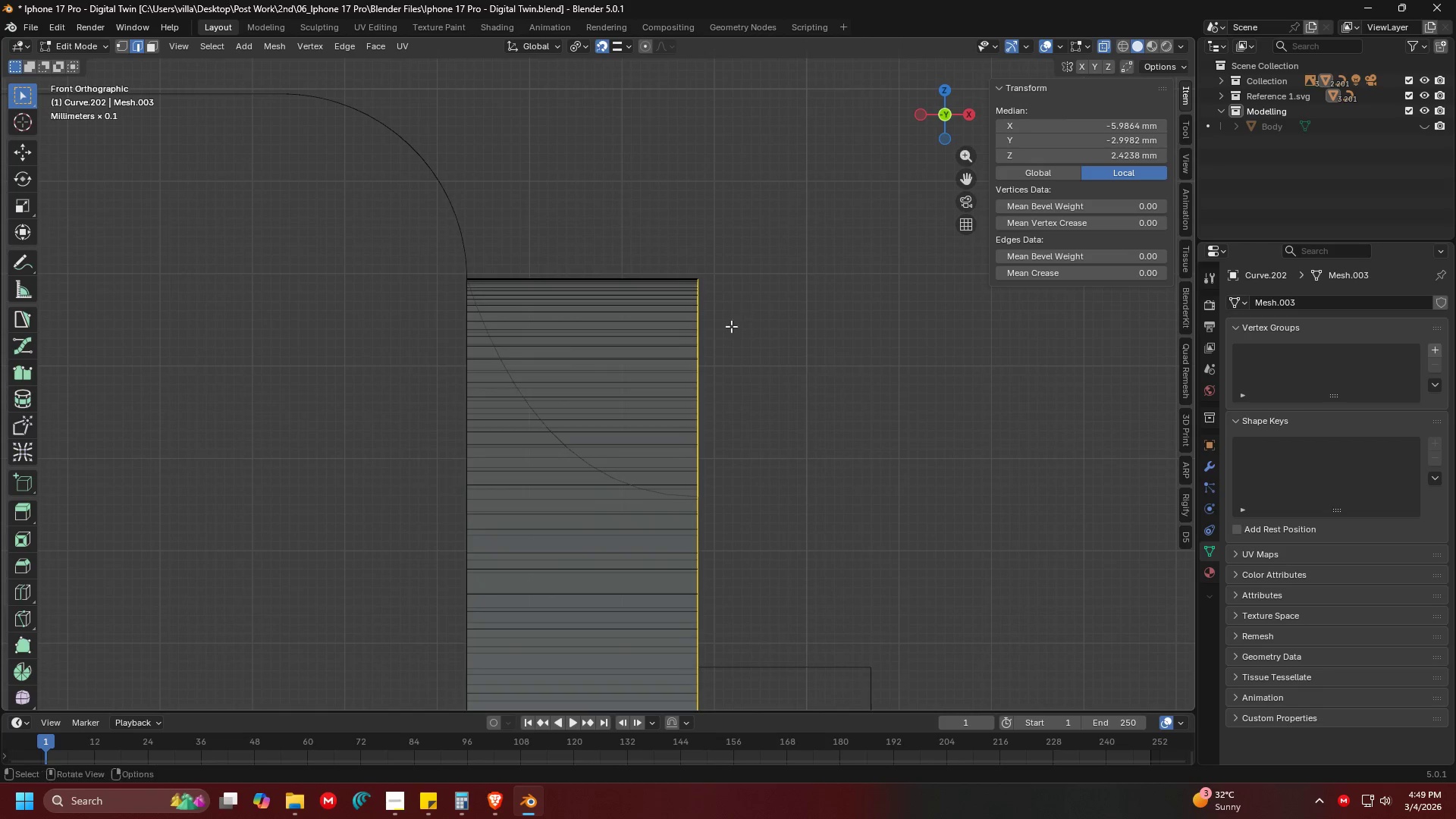 
scroll: coordinate [798, 356], scroll_direction: down, amount: 14.0
 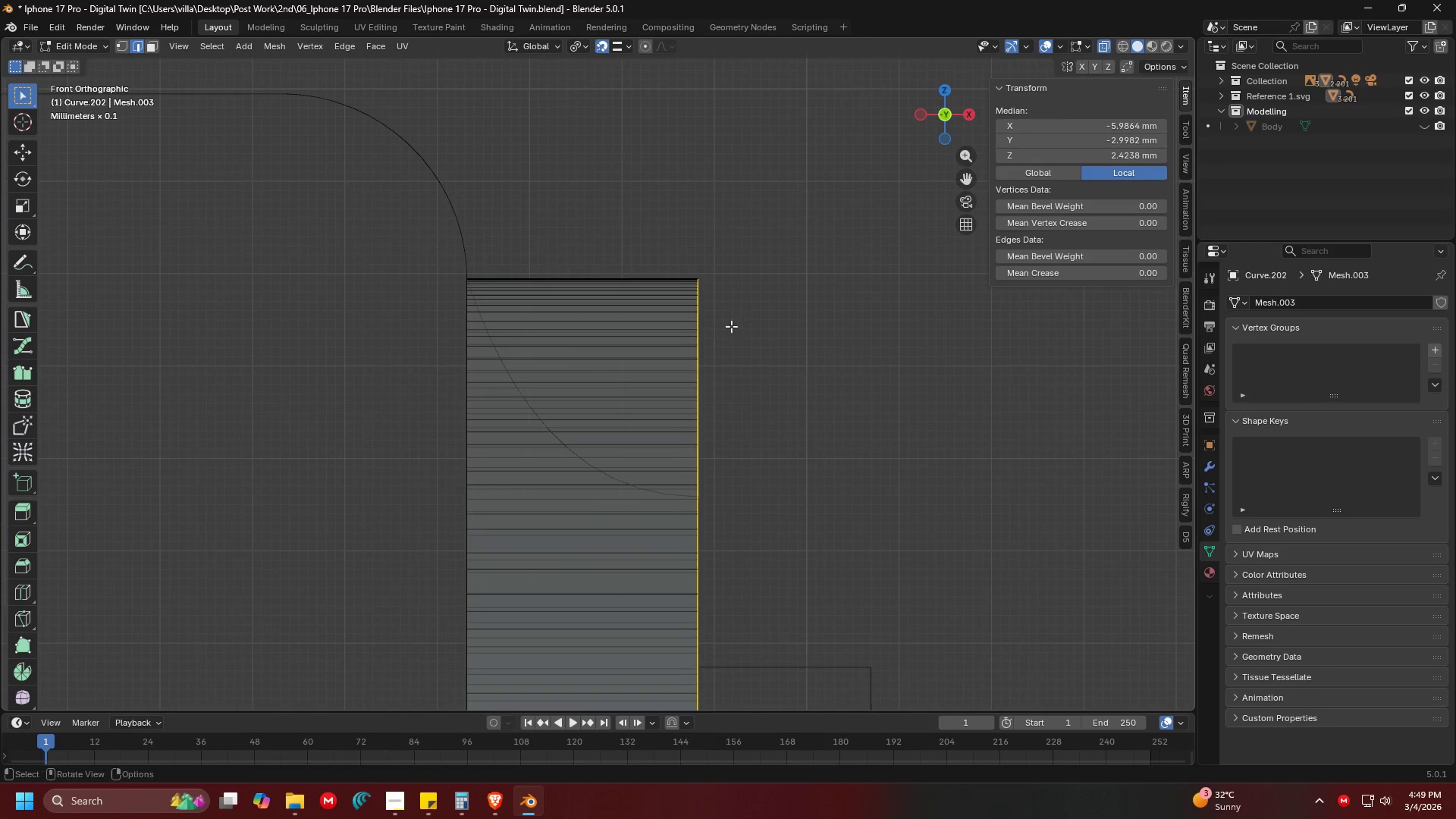 
hold_key(key=ShiftLeft, duration=0.5)
 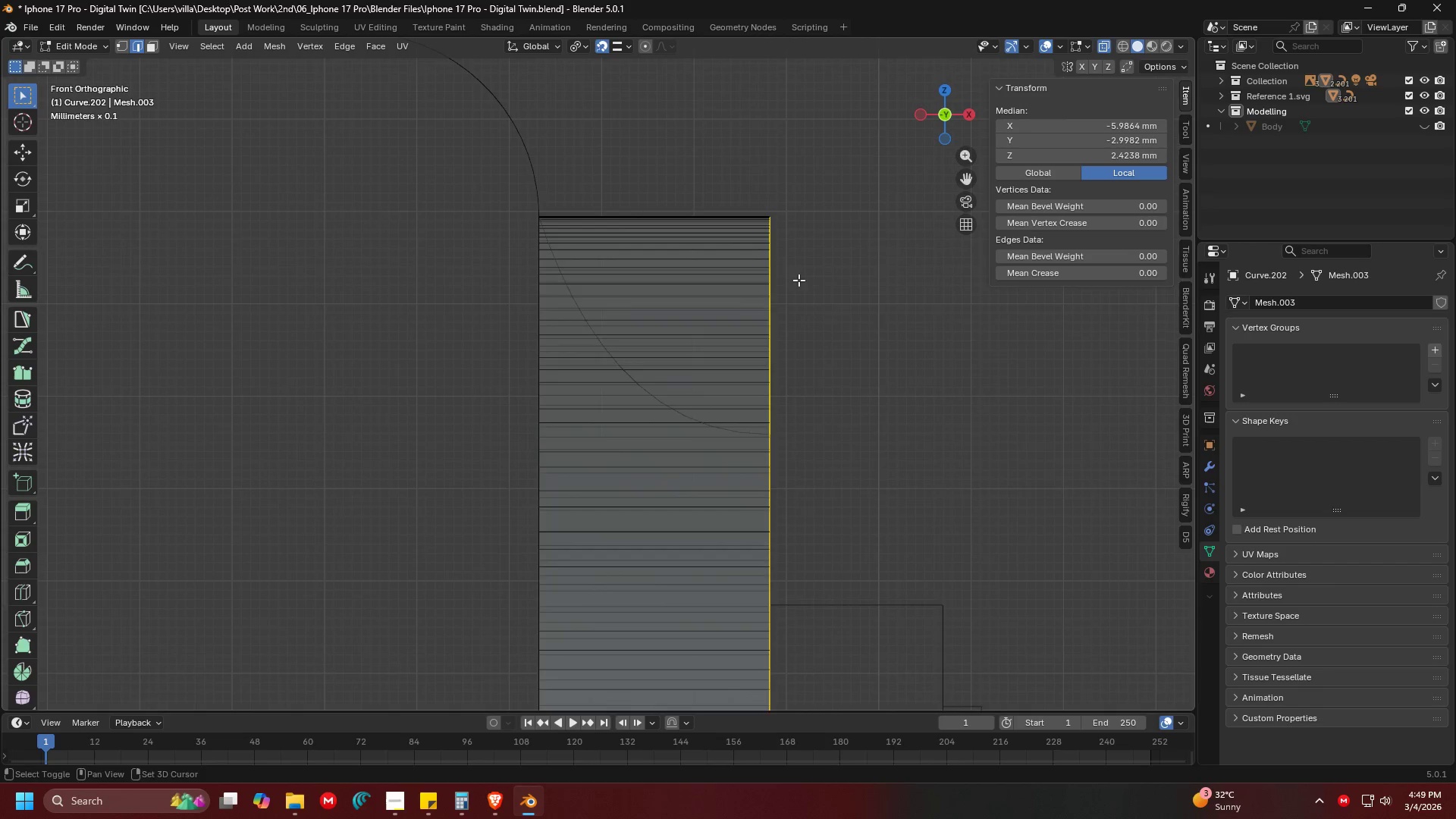 
key(Shift+ShiftLeft)
 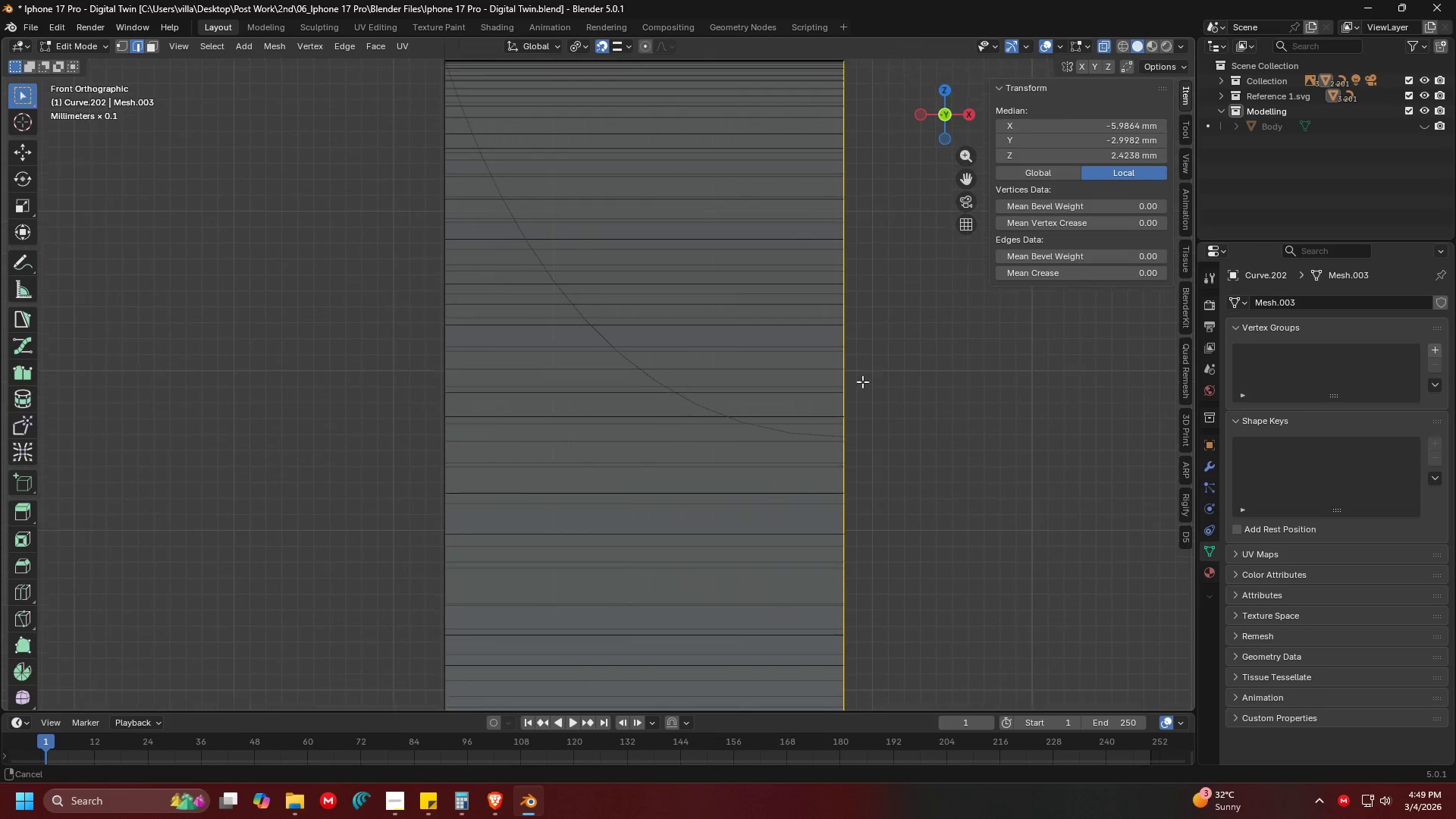 
scroll: coordinate [826, 346], scroll_direction: up, amount: 3.0
 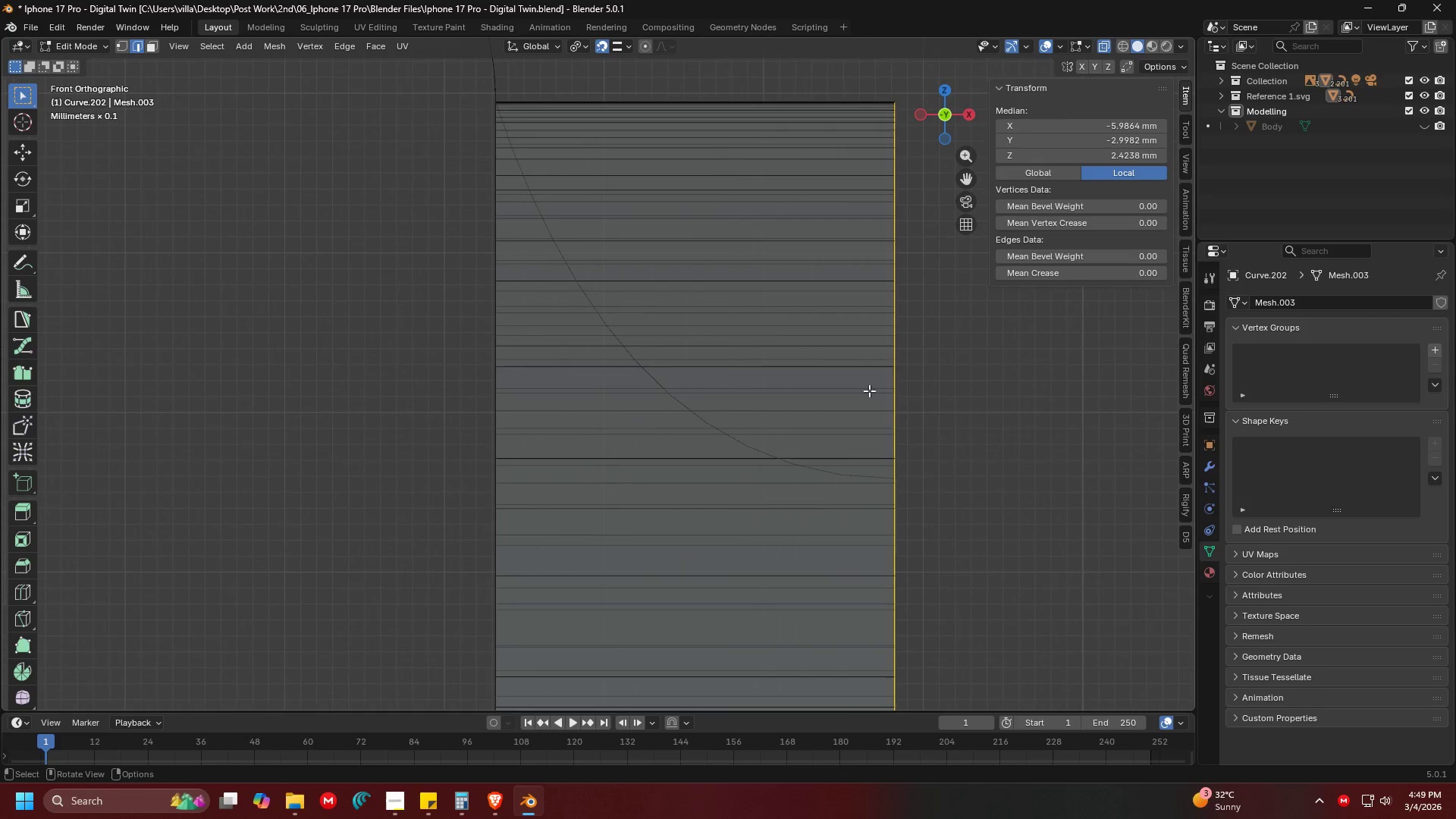 
hold_key(key=ShiftLeft, duration=0.36)
 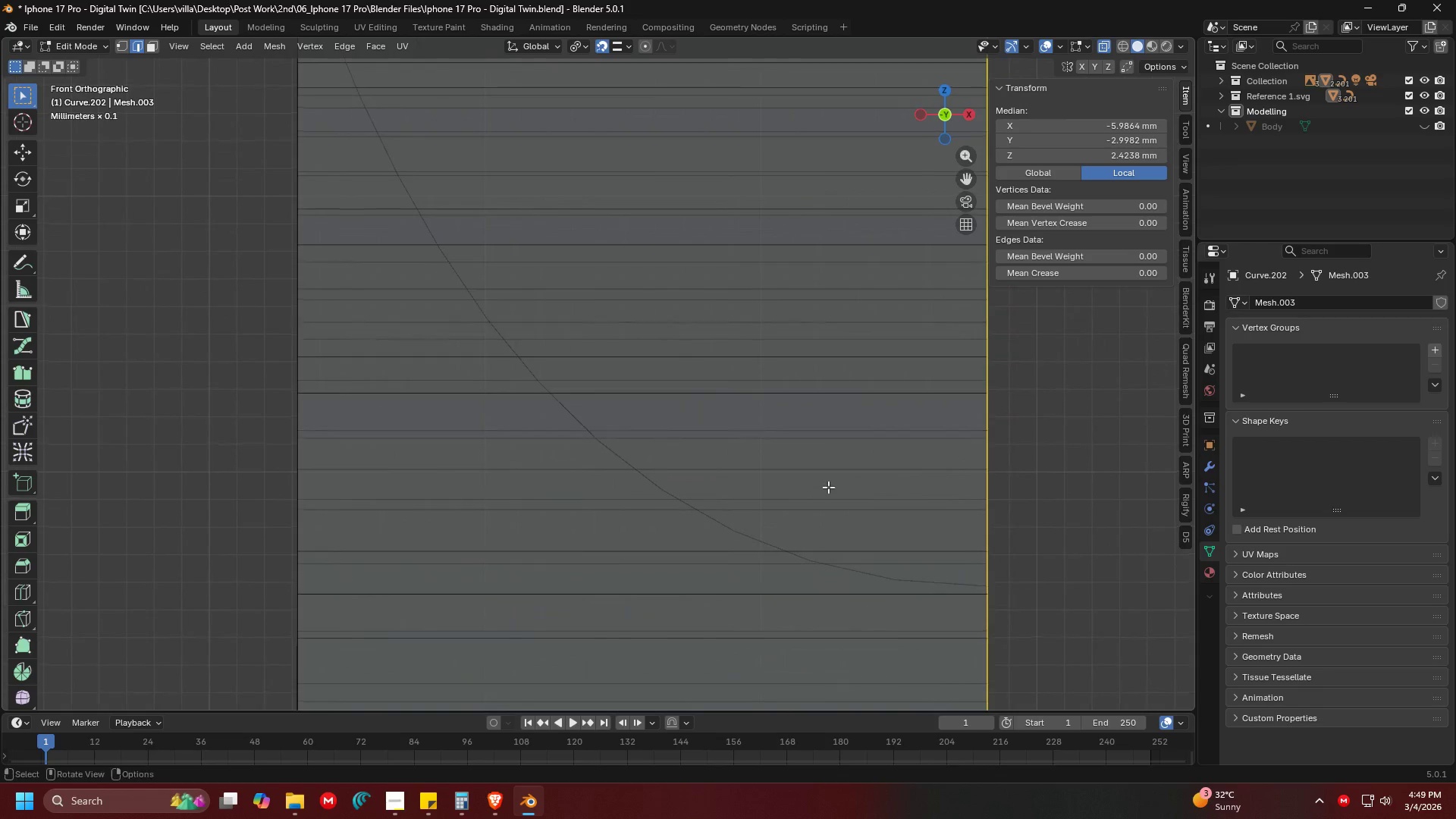 
scroll: coordinate [861, 381], scroll_direction: up, amount: 3.0
 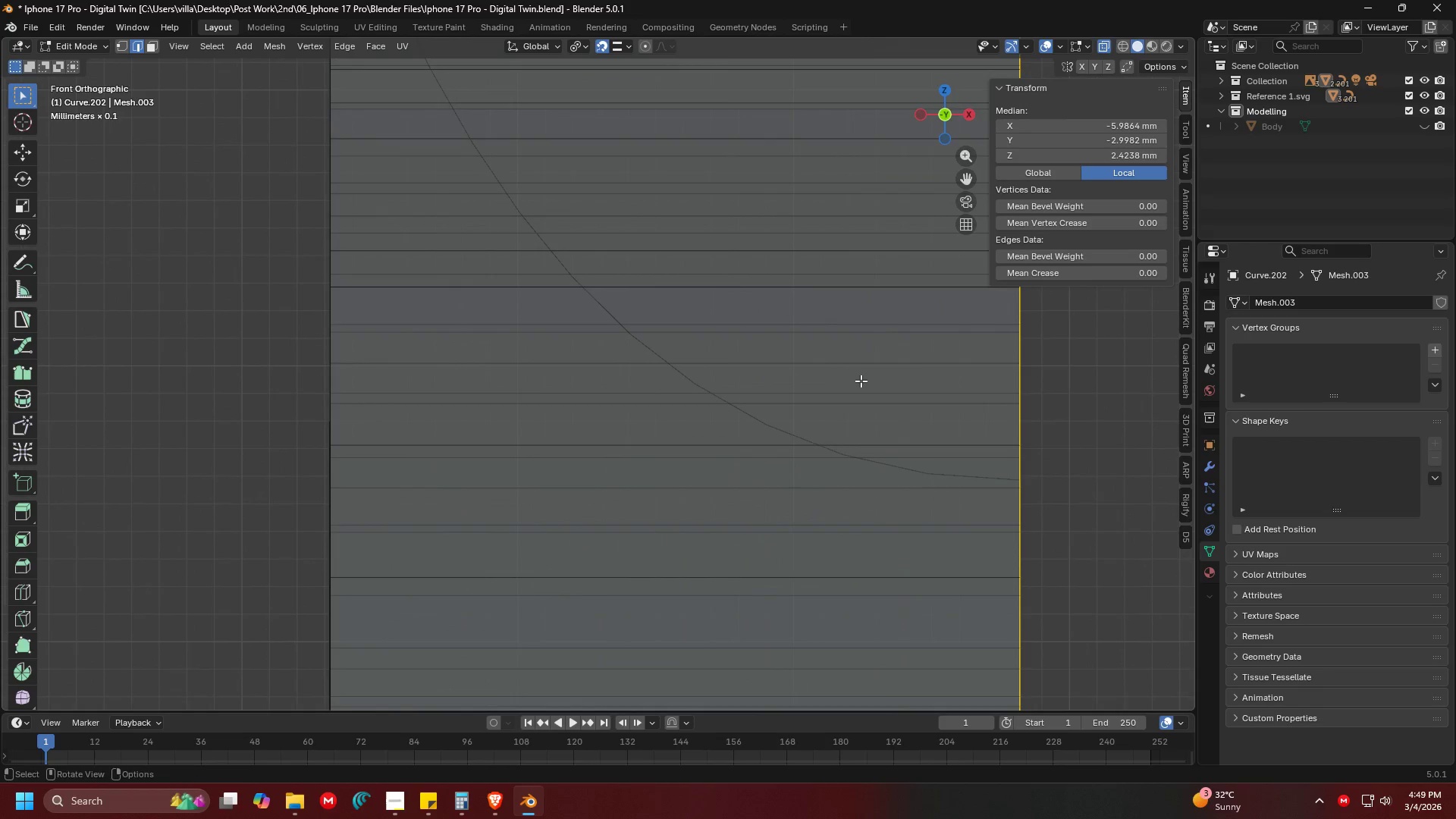 
hold_key(key=ShiftLeft, duration=0.62)
 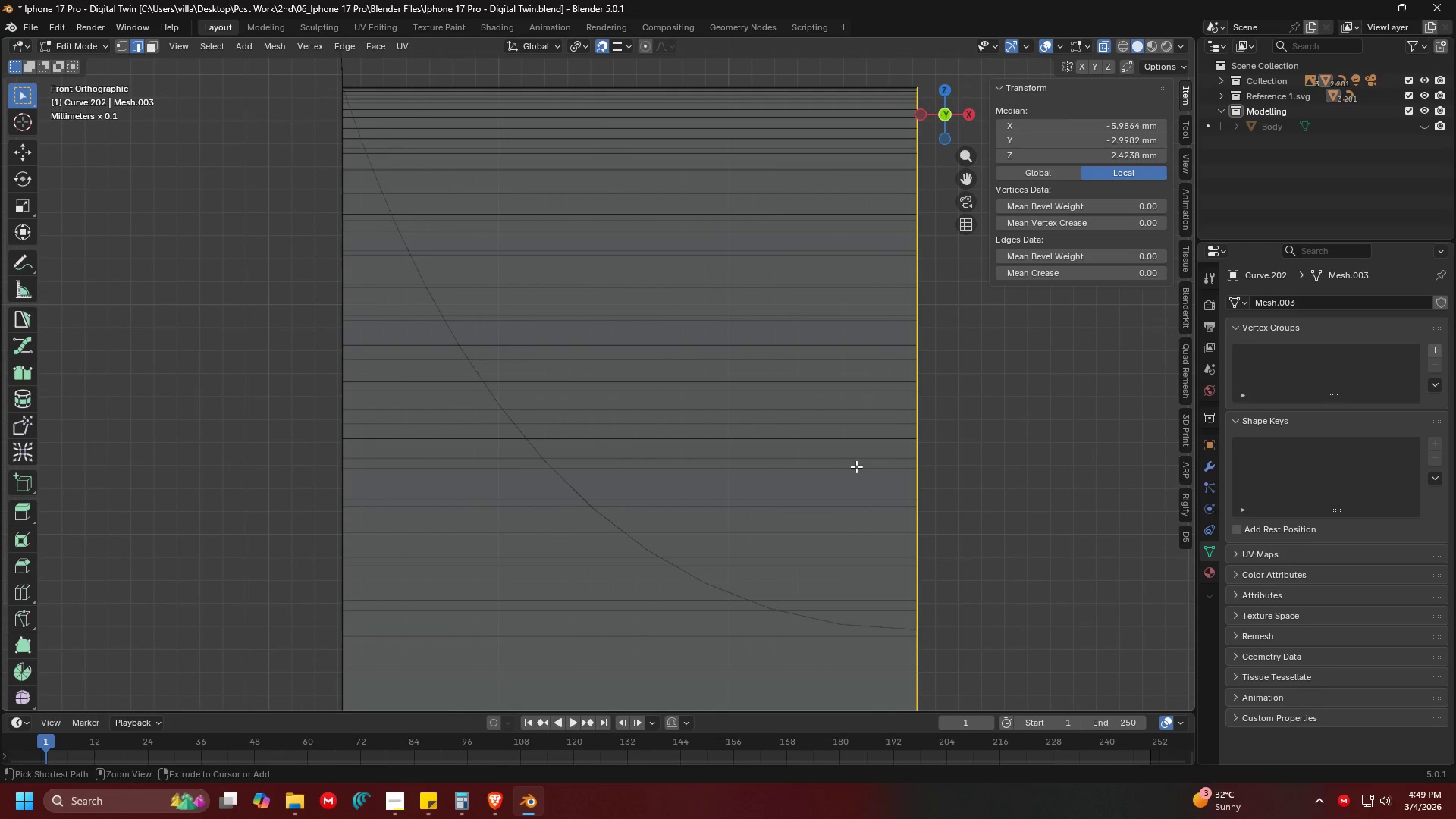 
scroll: coordinate [827, 485], scroll_direction: down, amount: 1.0
 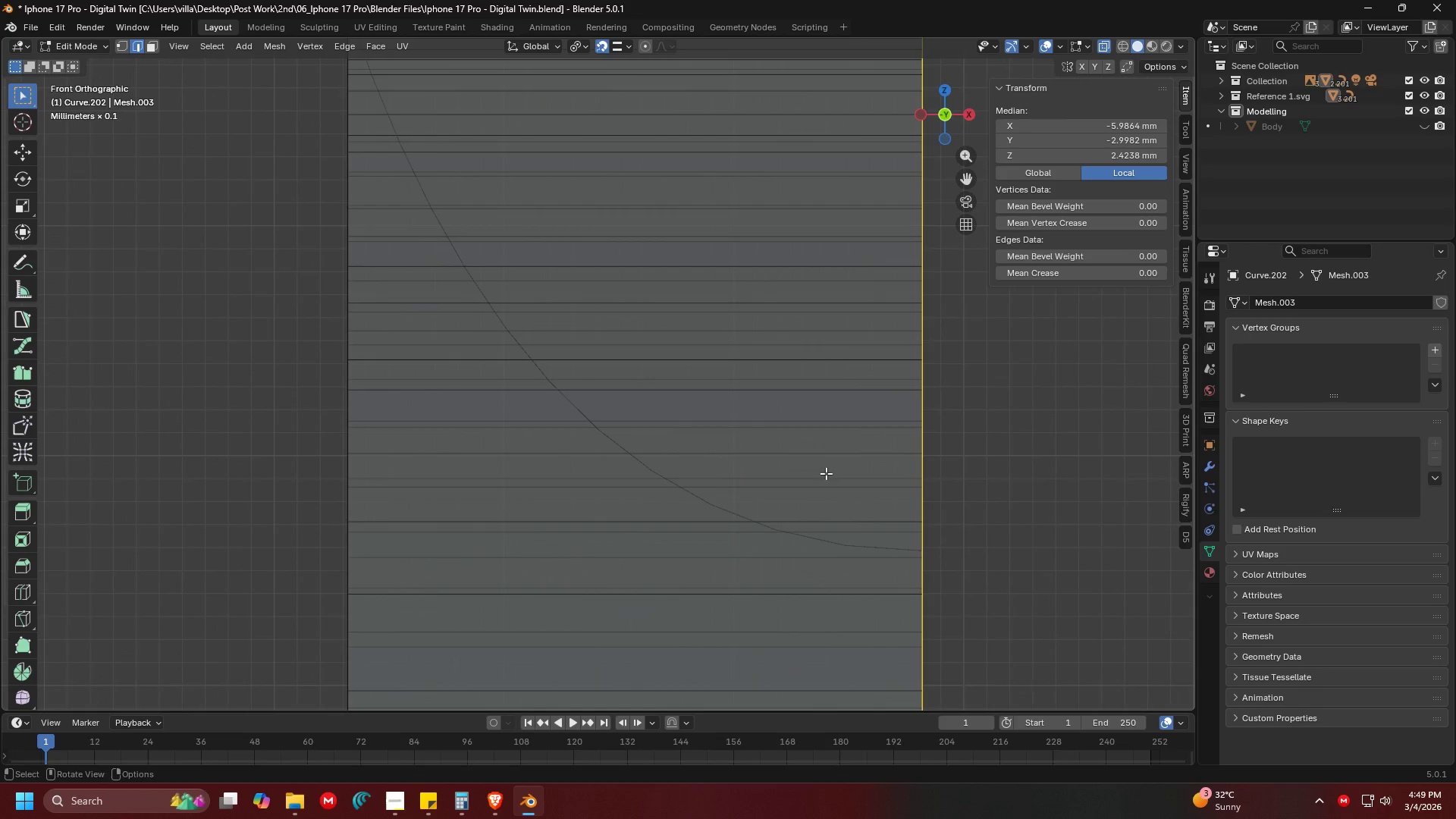 
key(Control+B)
 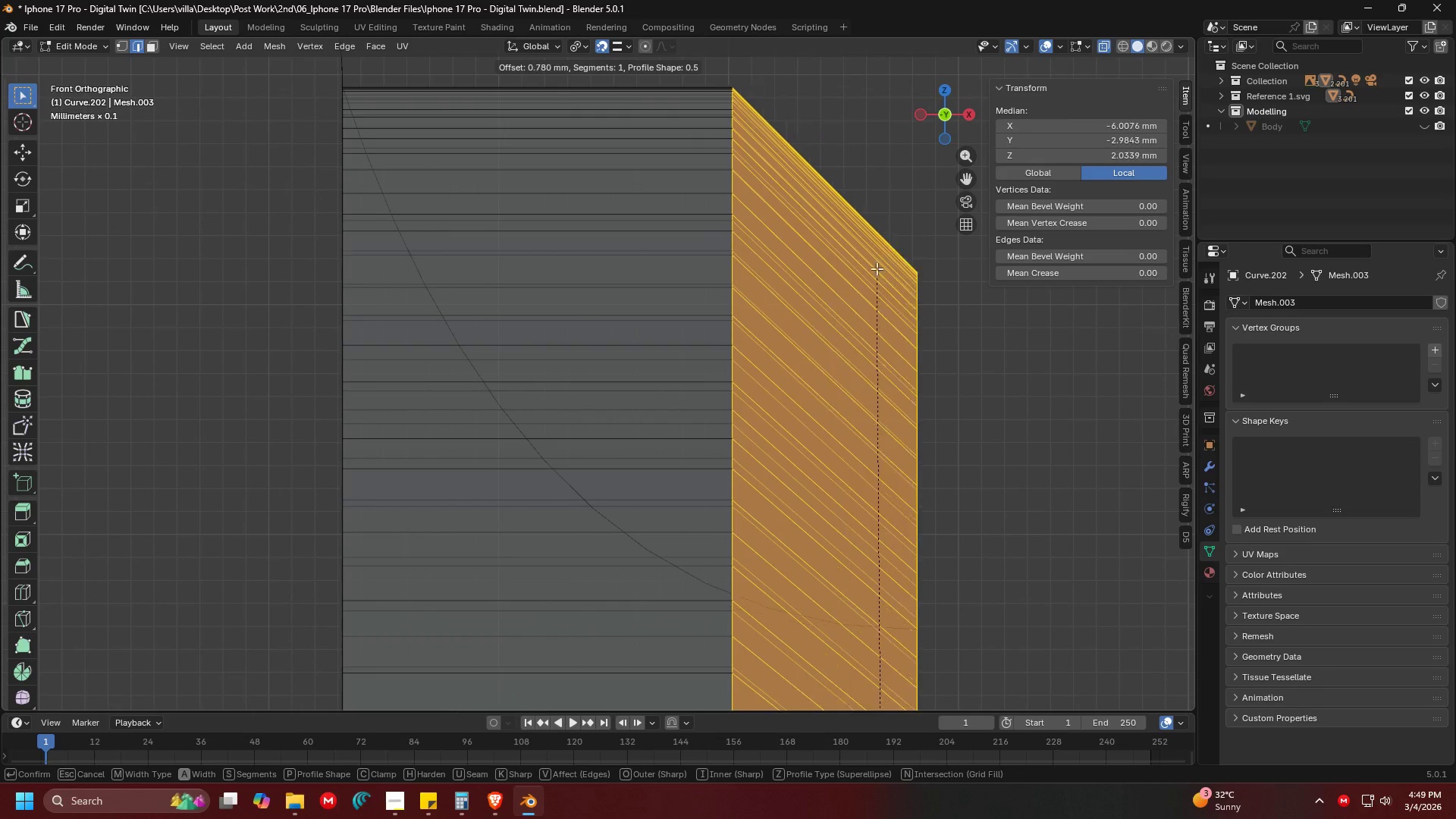 
scroll: coordinate [883, 213], scroll_direction: up, amount: 19.0
 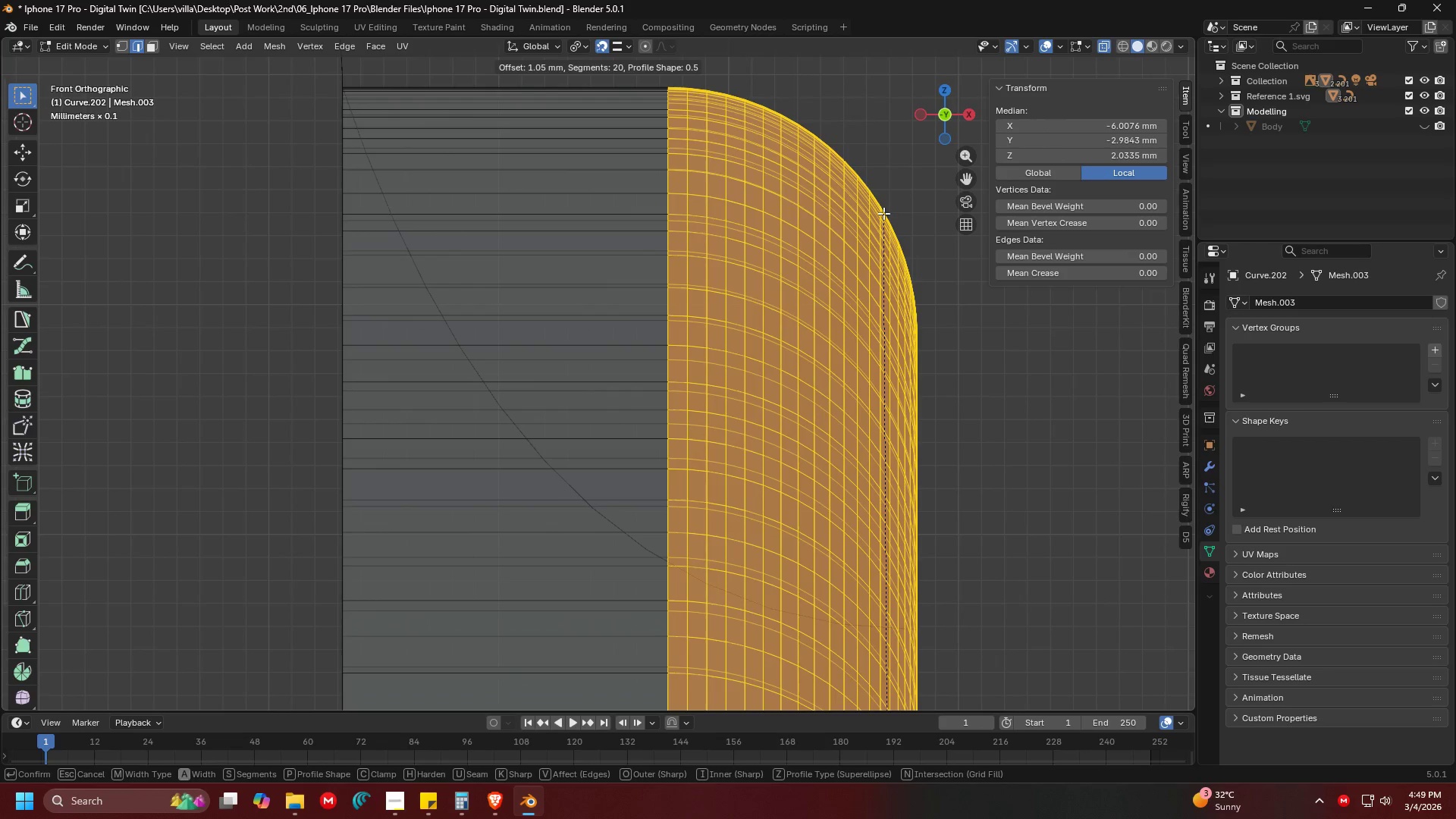 
type(2.42)
 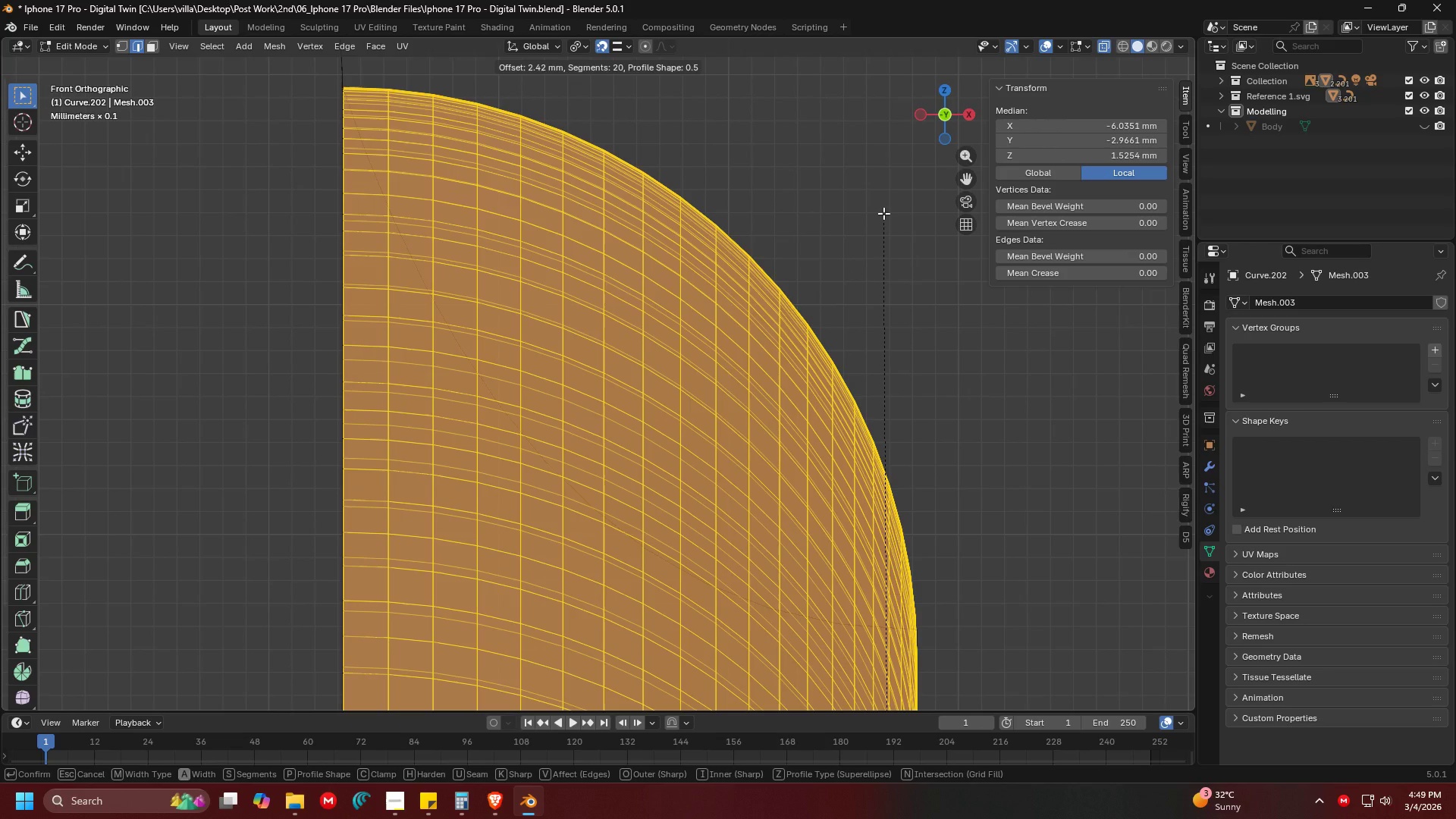 
scroll: coordinate [883, 213], scroll_direction: up, amount: 8.0
 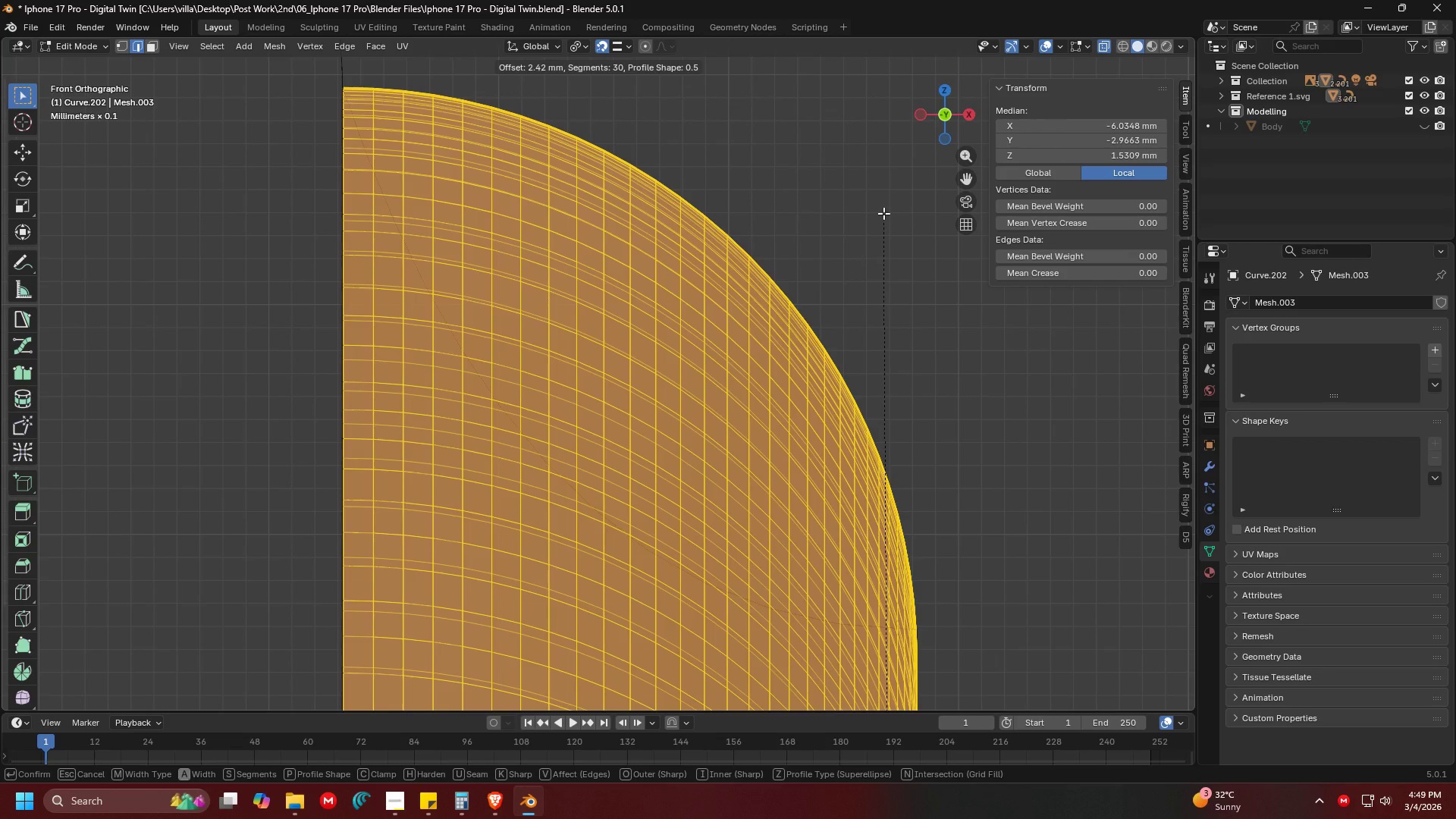 
type(pp)
 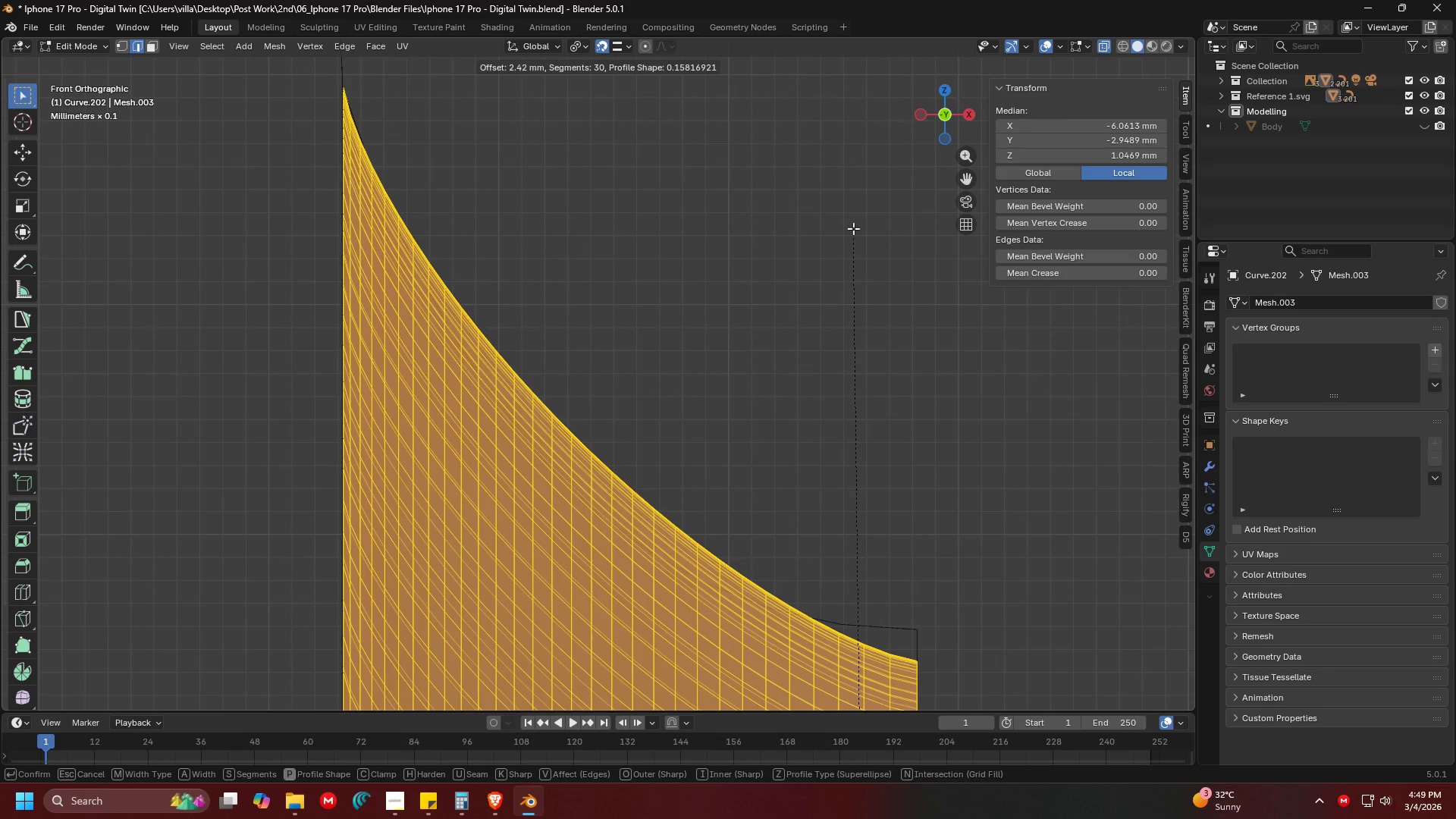 
wait(12.06)
 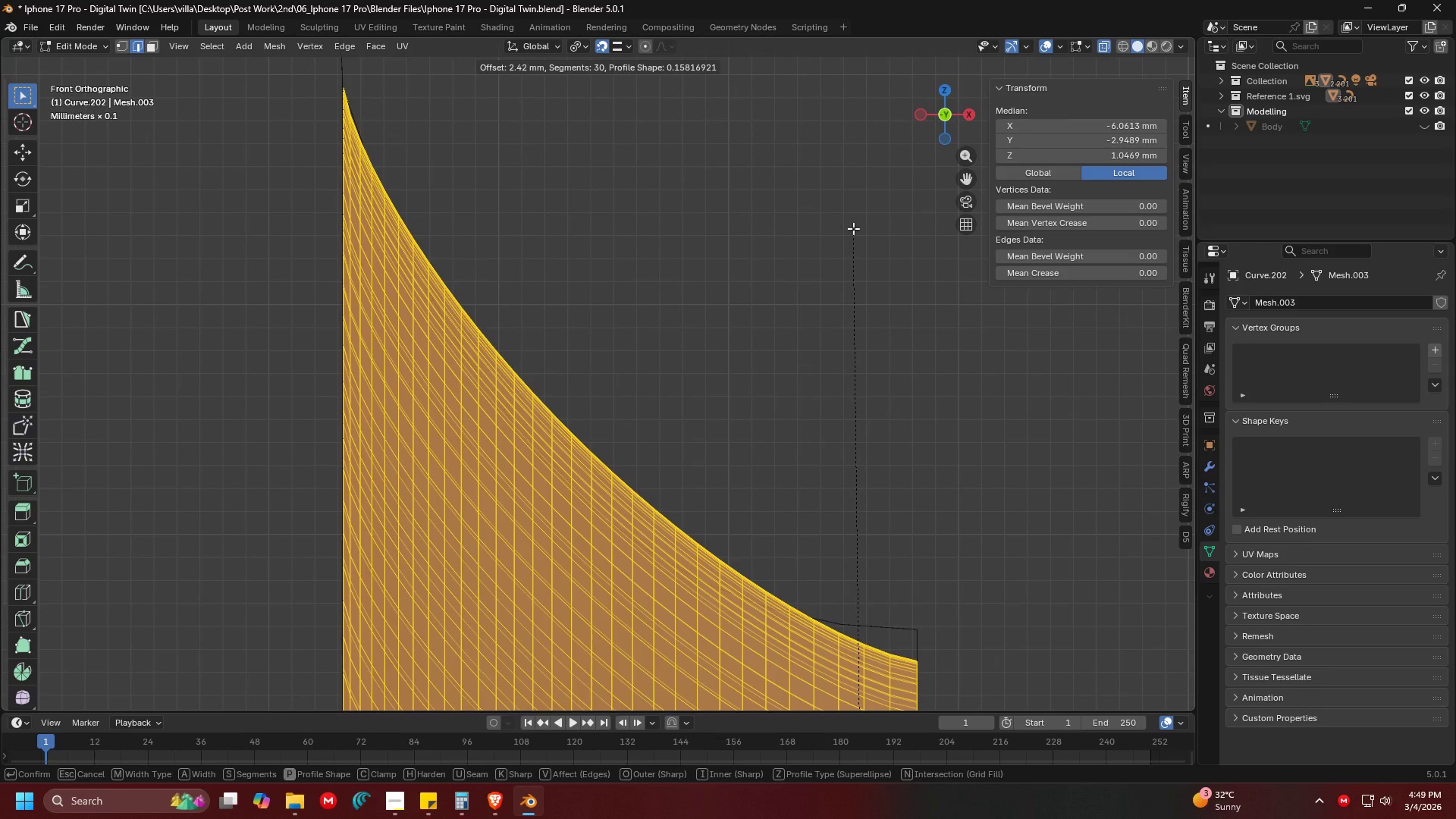 
key(Escape)
 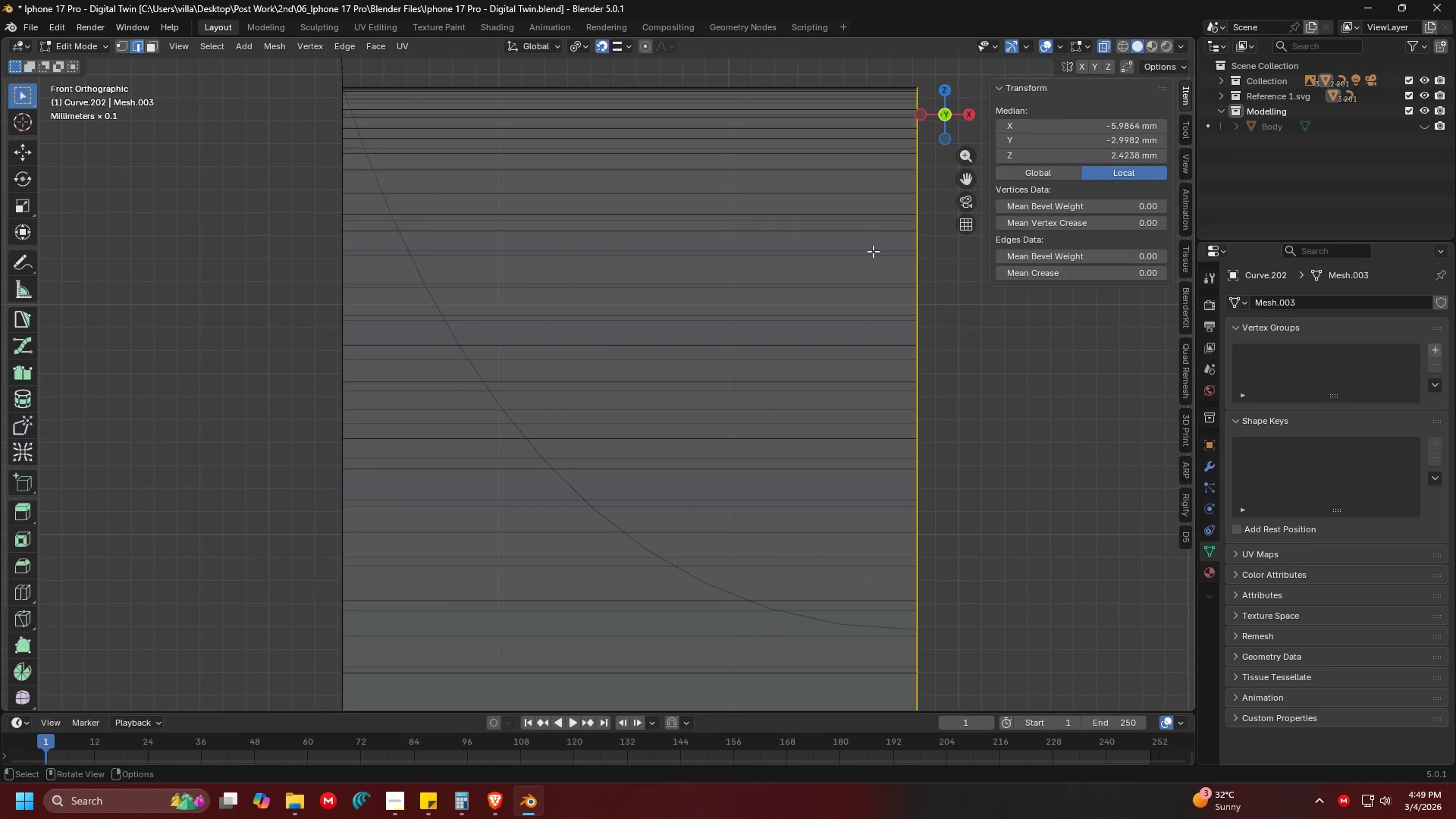 
hold_key(key=ShiftLeft, duration=0.38)
 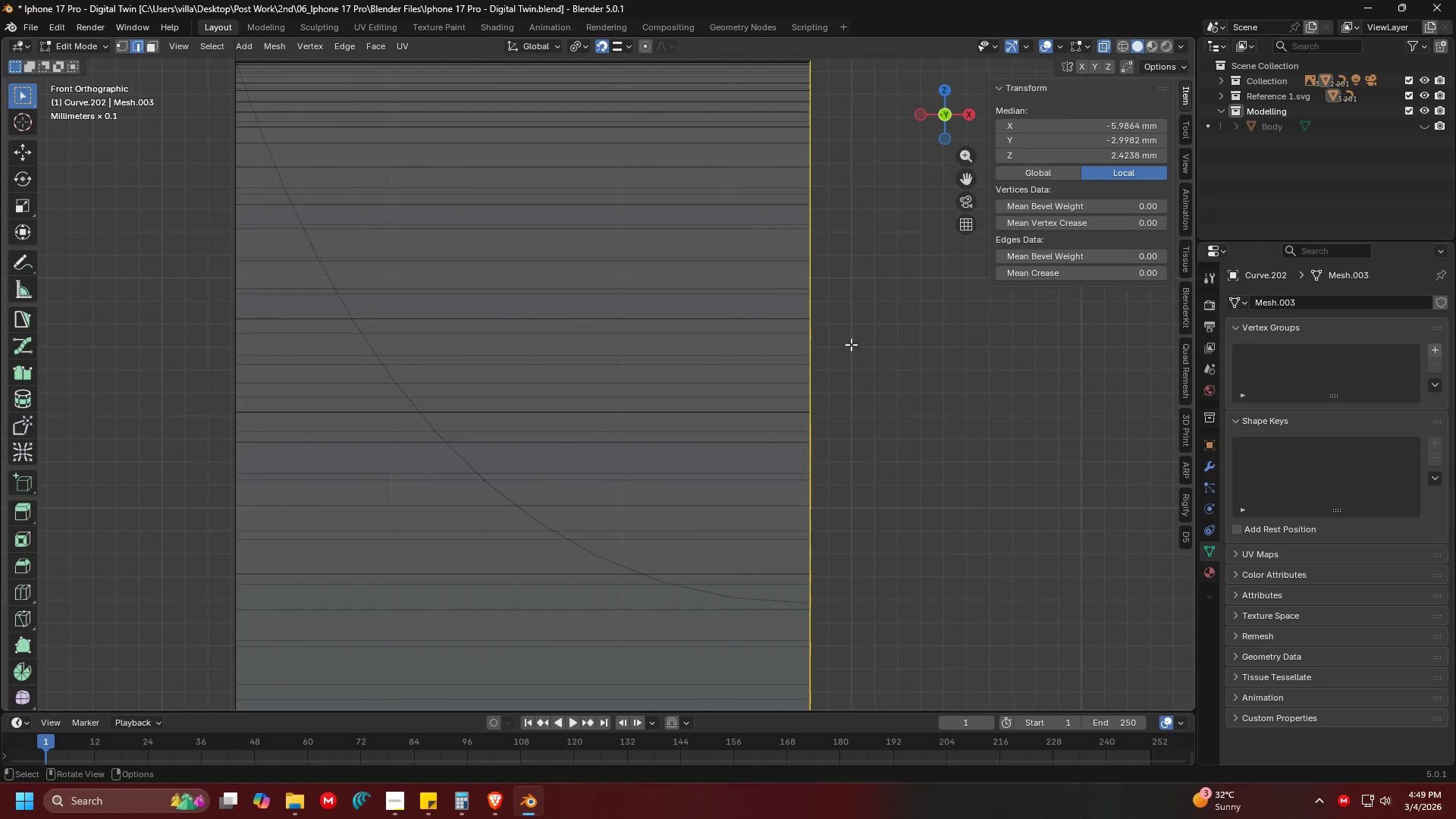 
key(Shift+ShiftLeft)
 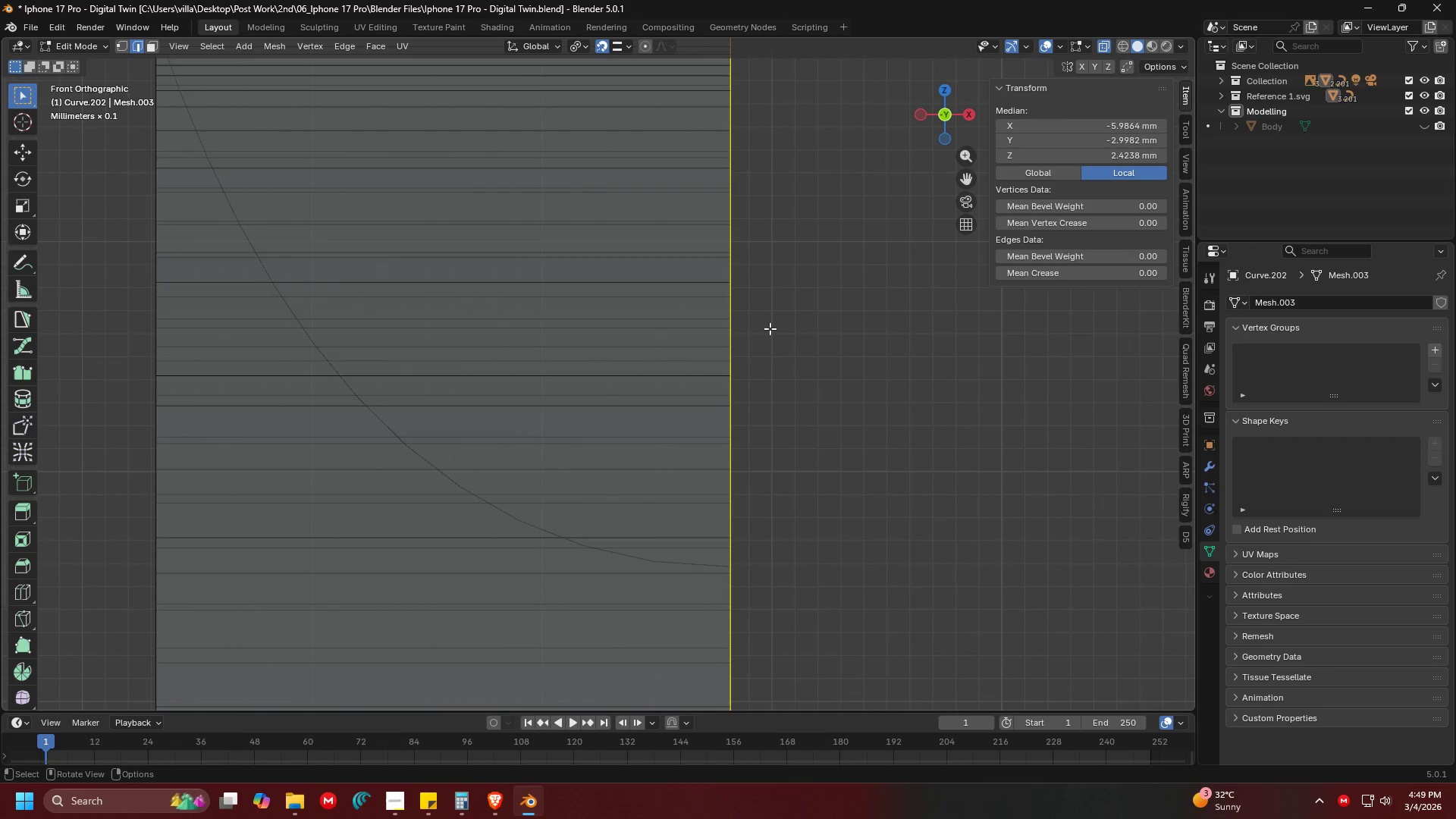 
key(Control+B)
 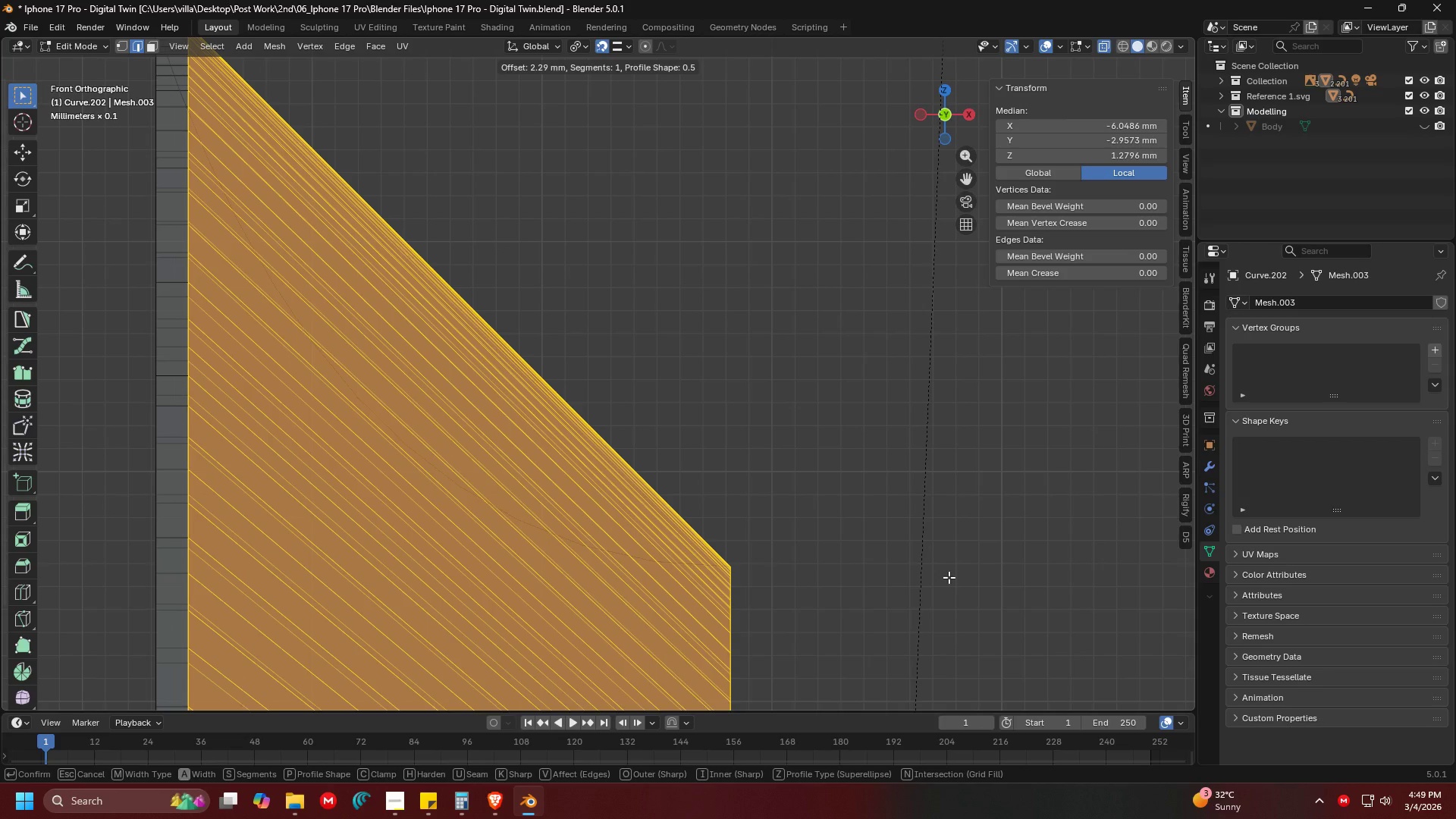 
wait(30.34)
 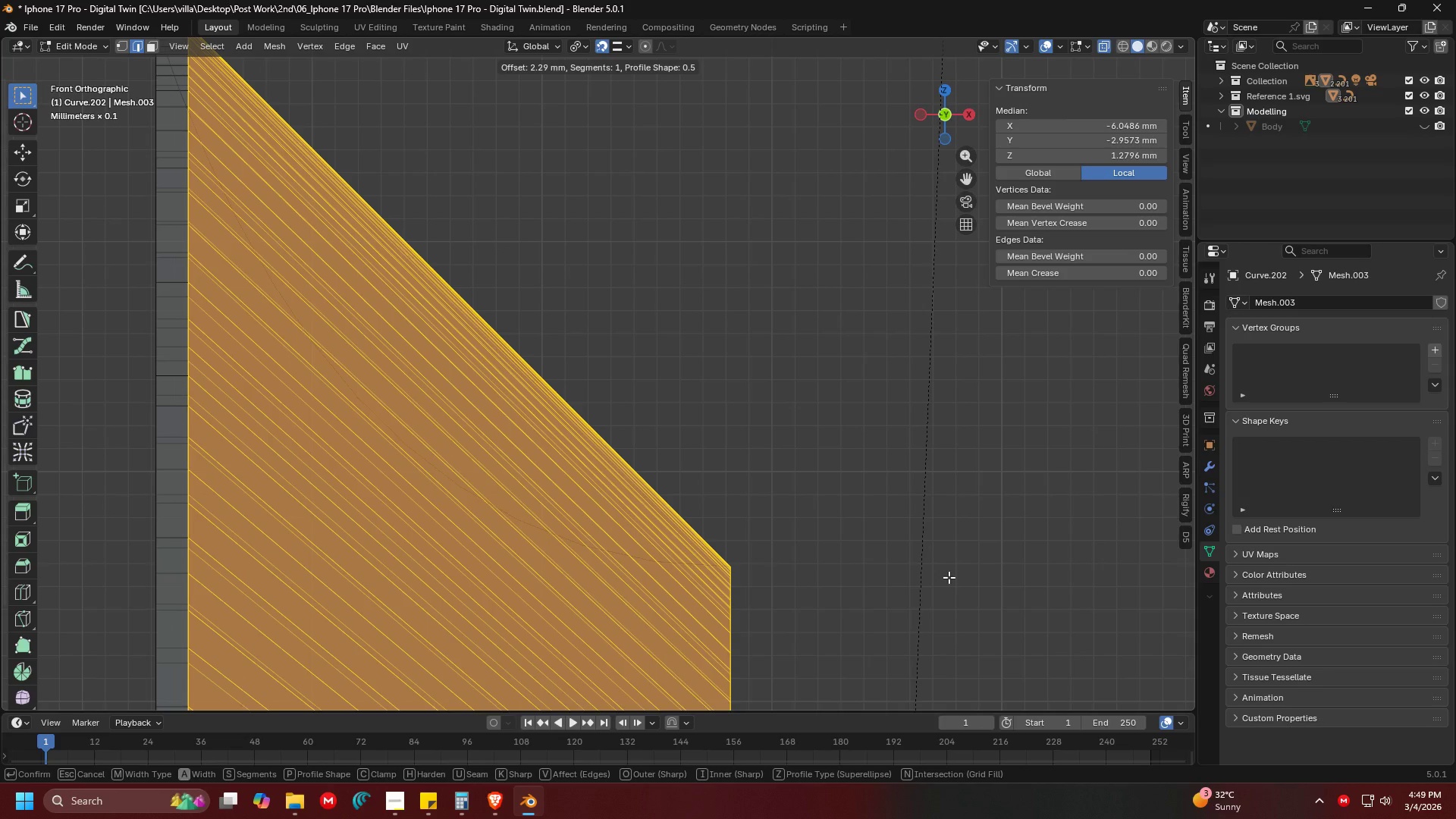 
key(Escape)
 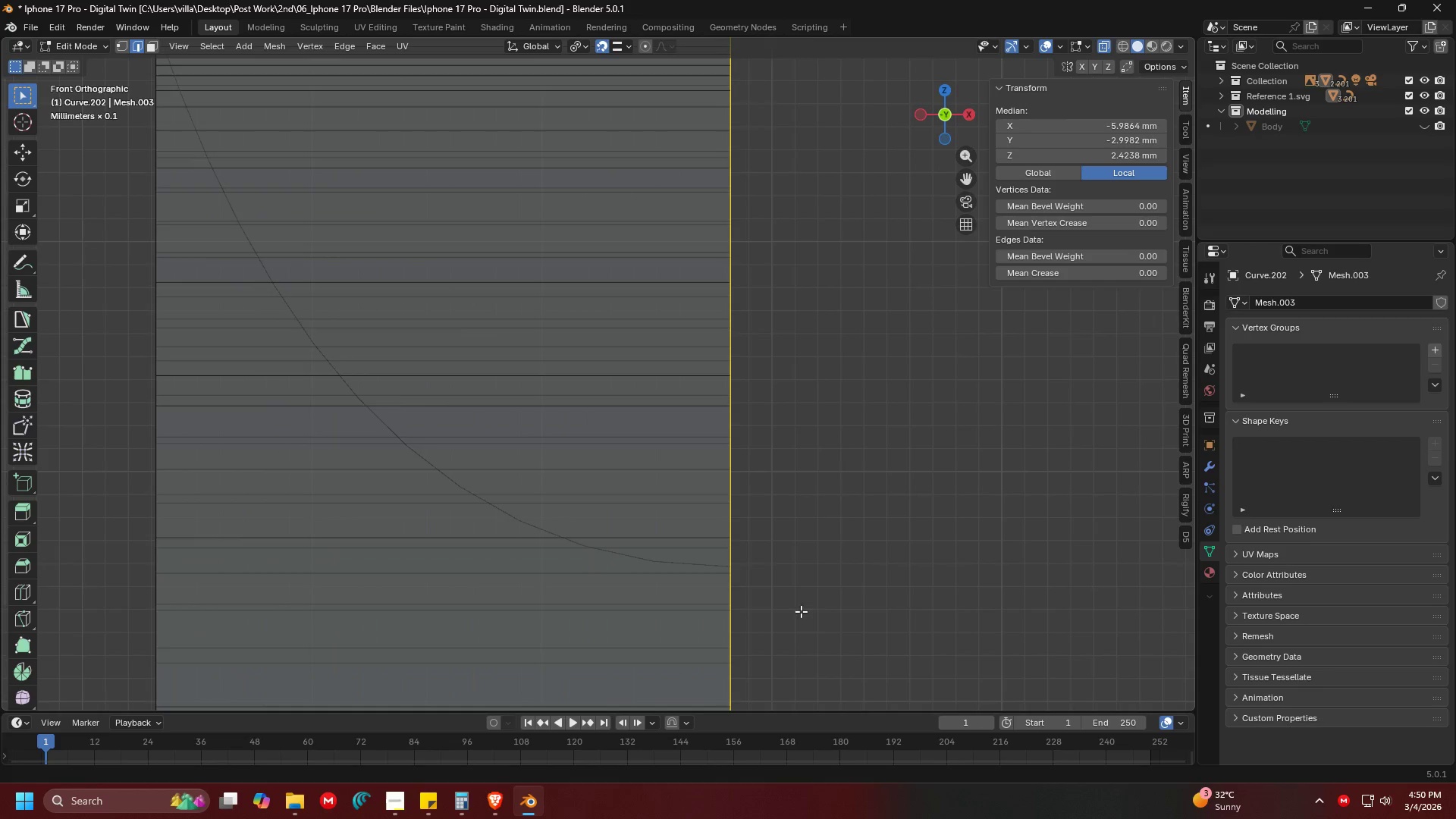 
key(Shift+ShiftLeft)
 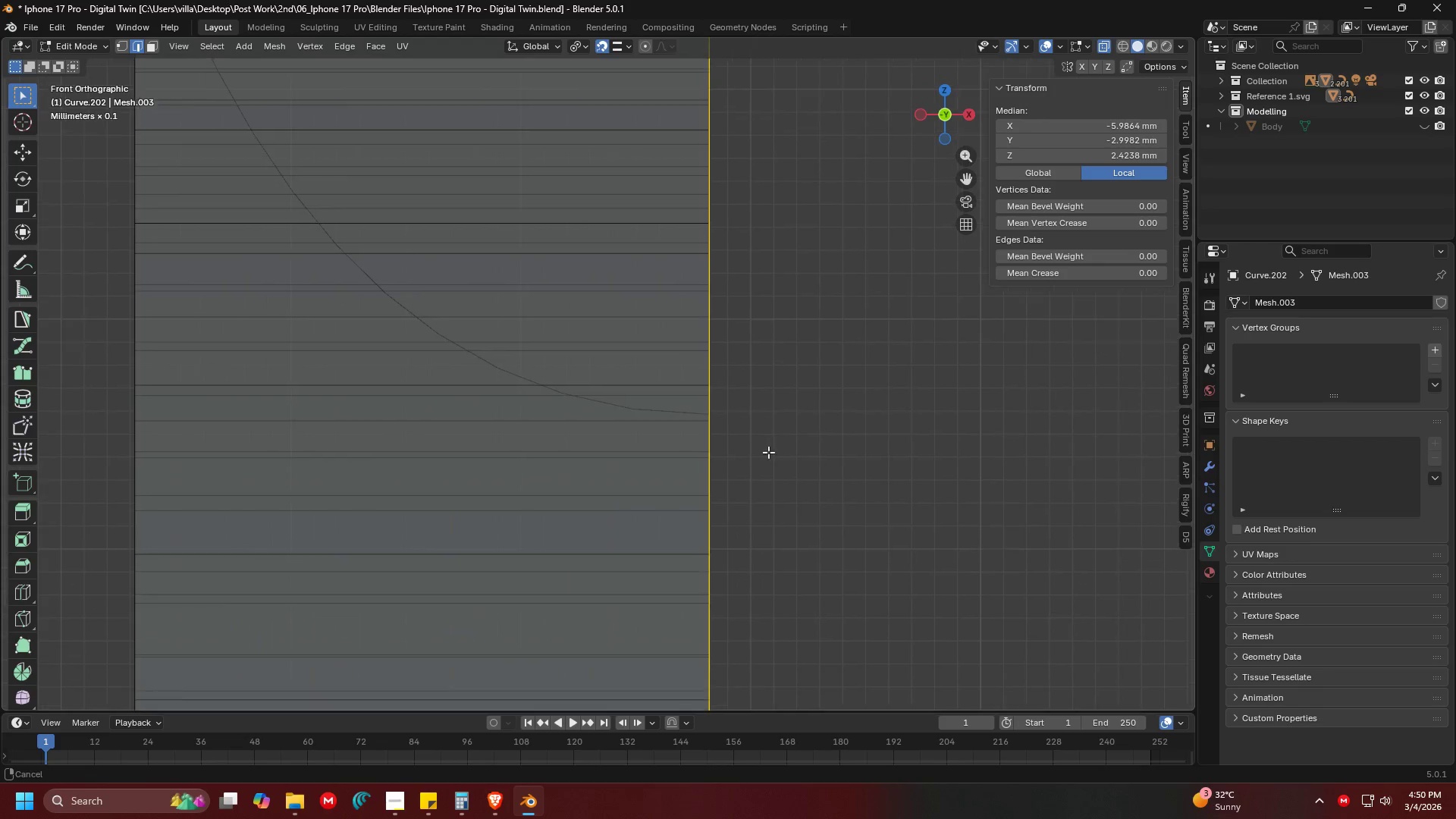 
hold_key(key=ShiftLeft, duration=0.34)
 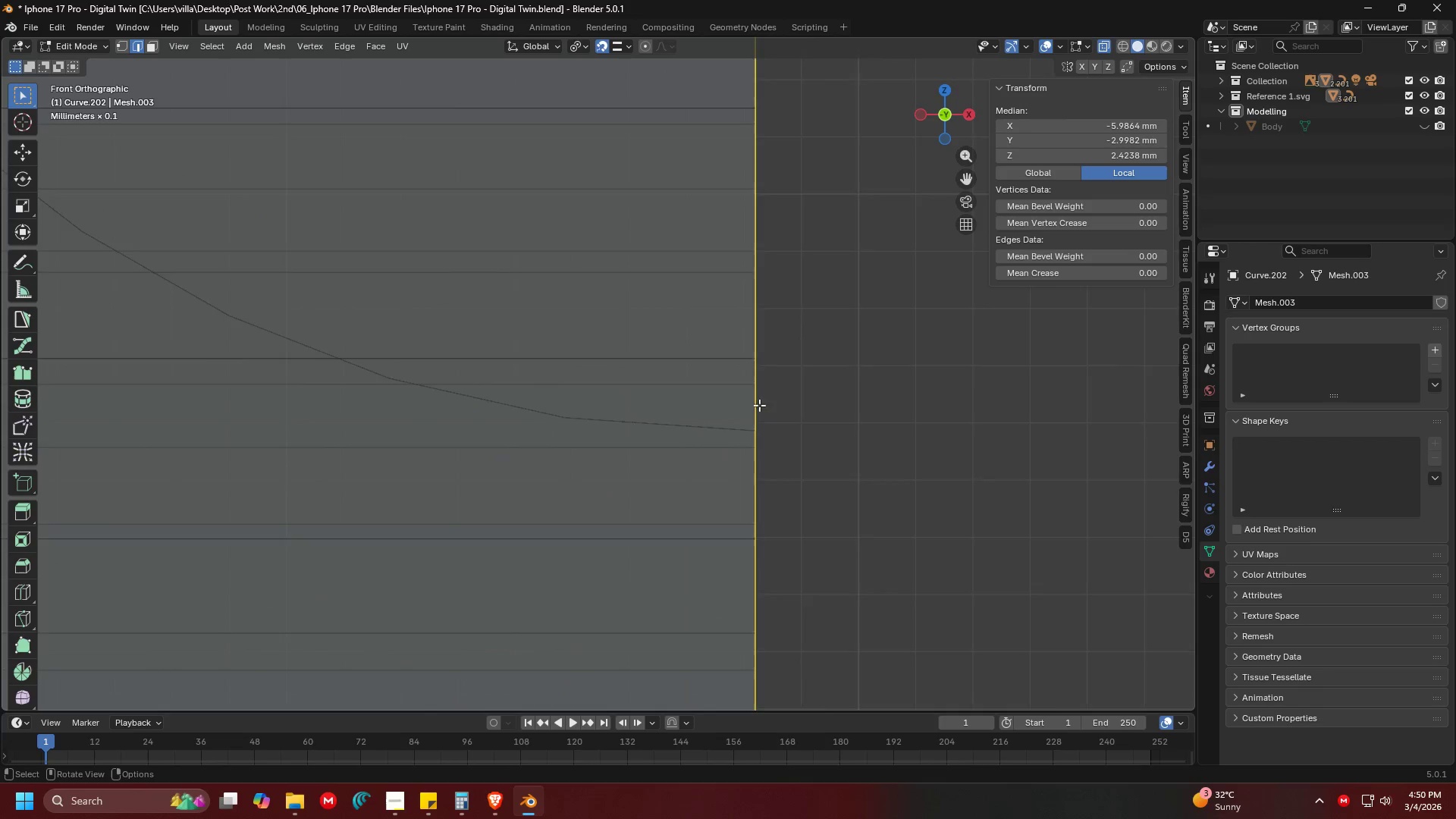 
scroll: coordinate [768, 453], scroll_direction: up, amount: 5.0
 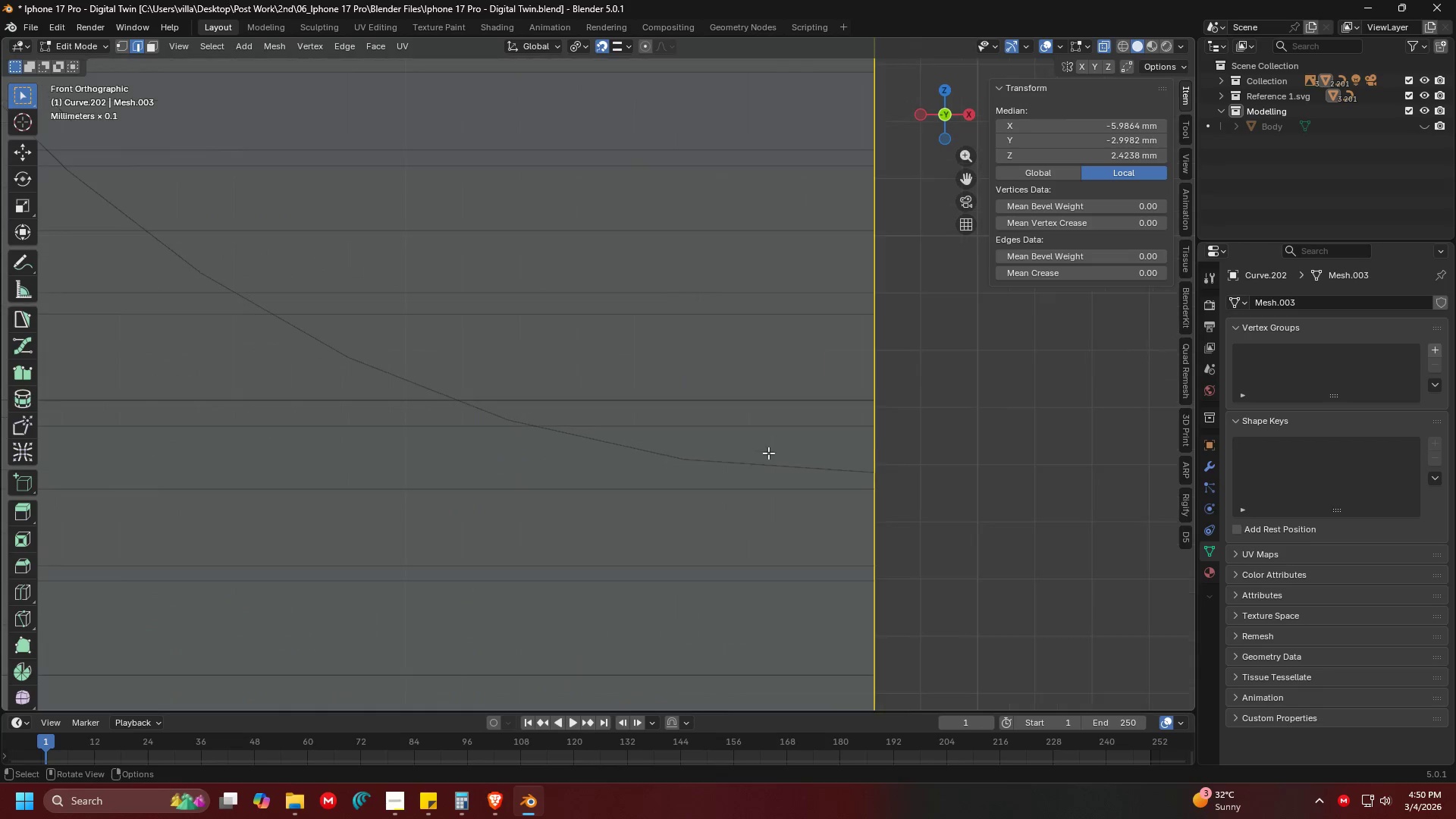 
hold_key(key=ShiftLeft, duration=0.39)
 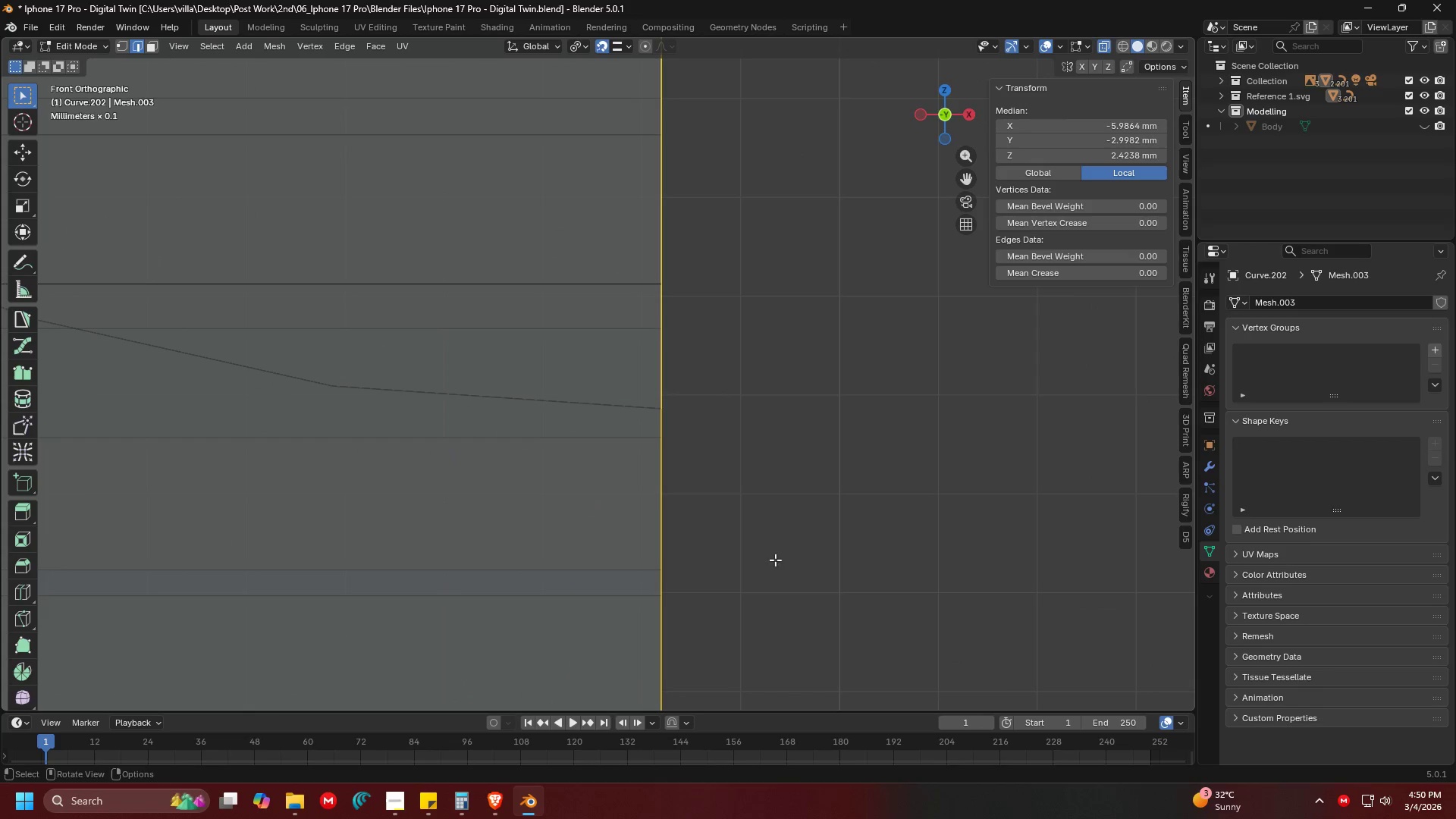 
scroll: coordinate [789, 450], scroll_direction: up, amount: 3.0
 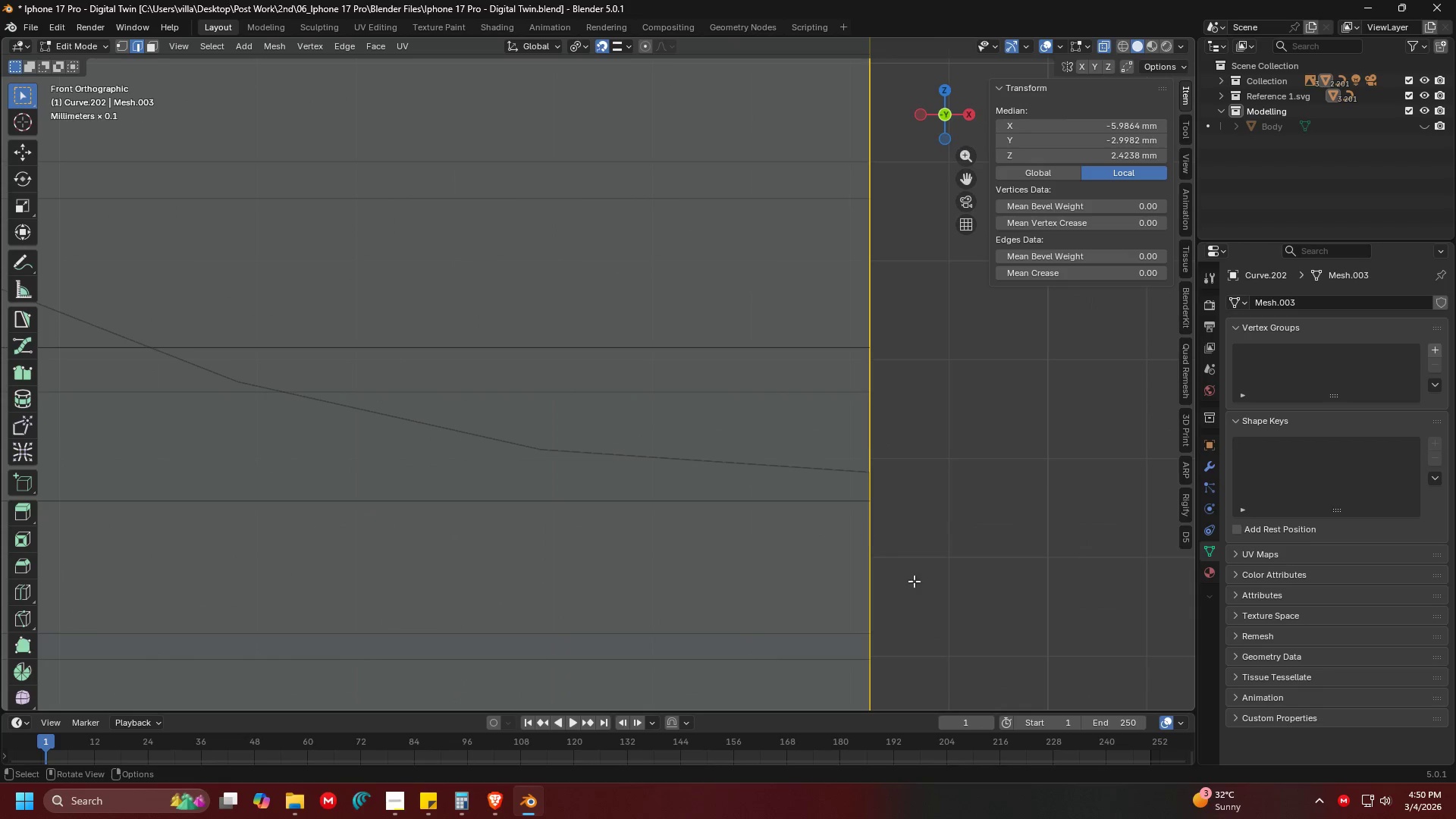 
hold_key(key=ShiftLeft, duration=0.33)
 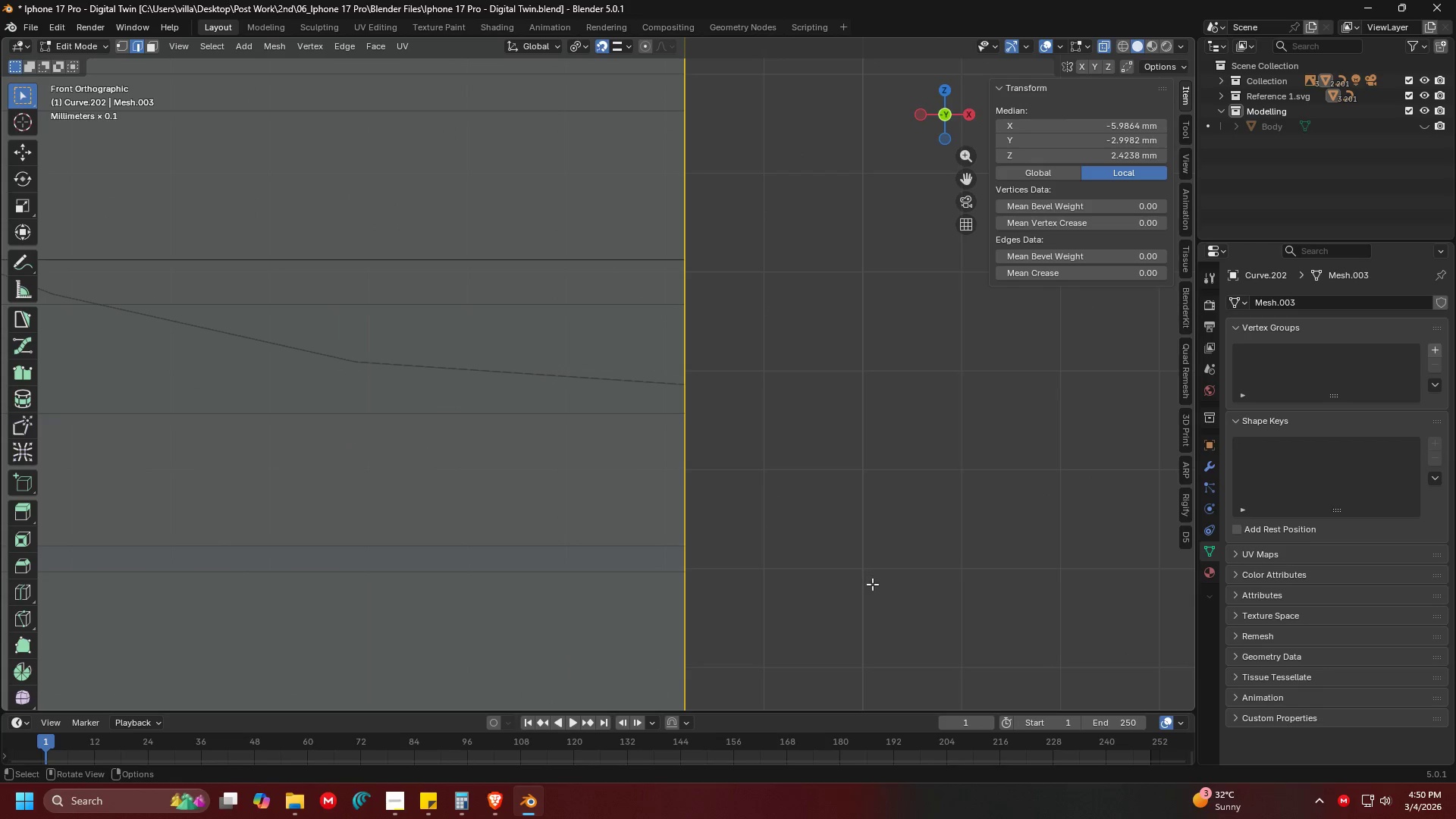 
key(Control+B)
 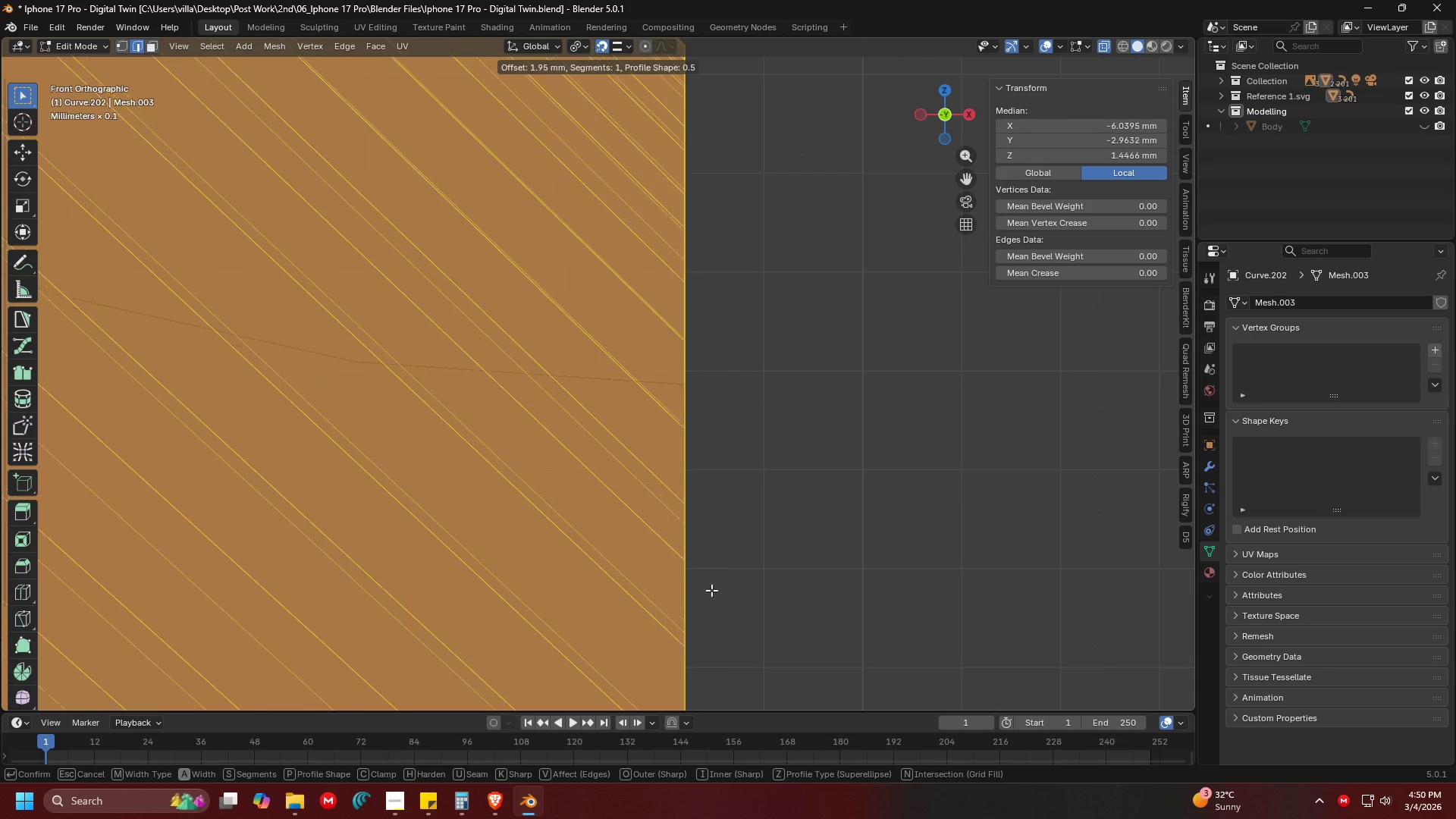 
wait(9.16)
 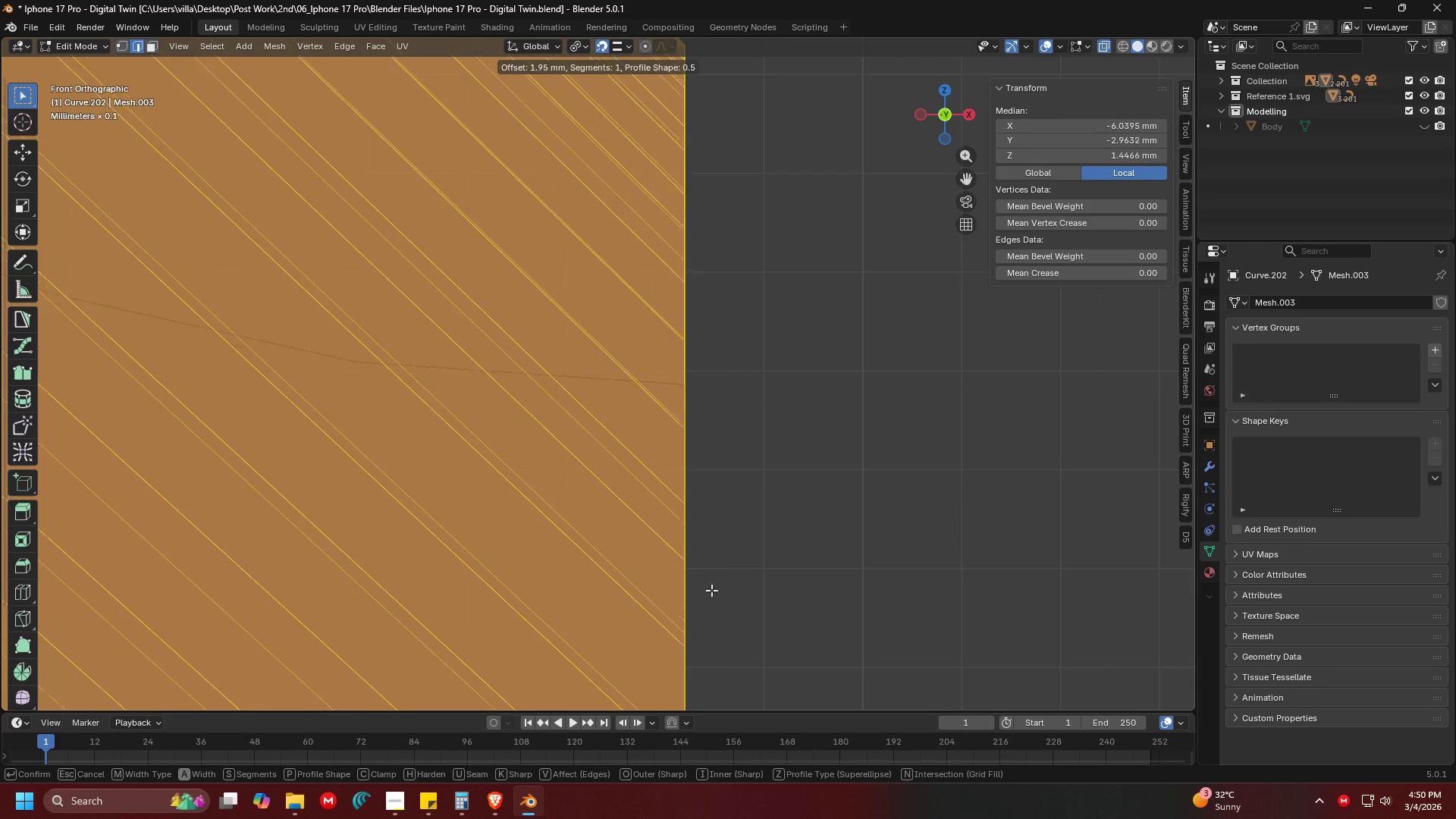 
type(2.3)
key(Backspace)
type(29)
key(Backspace)
type(85)
key(Backspace)
type(7)
 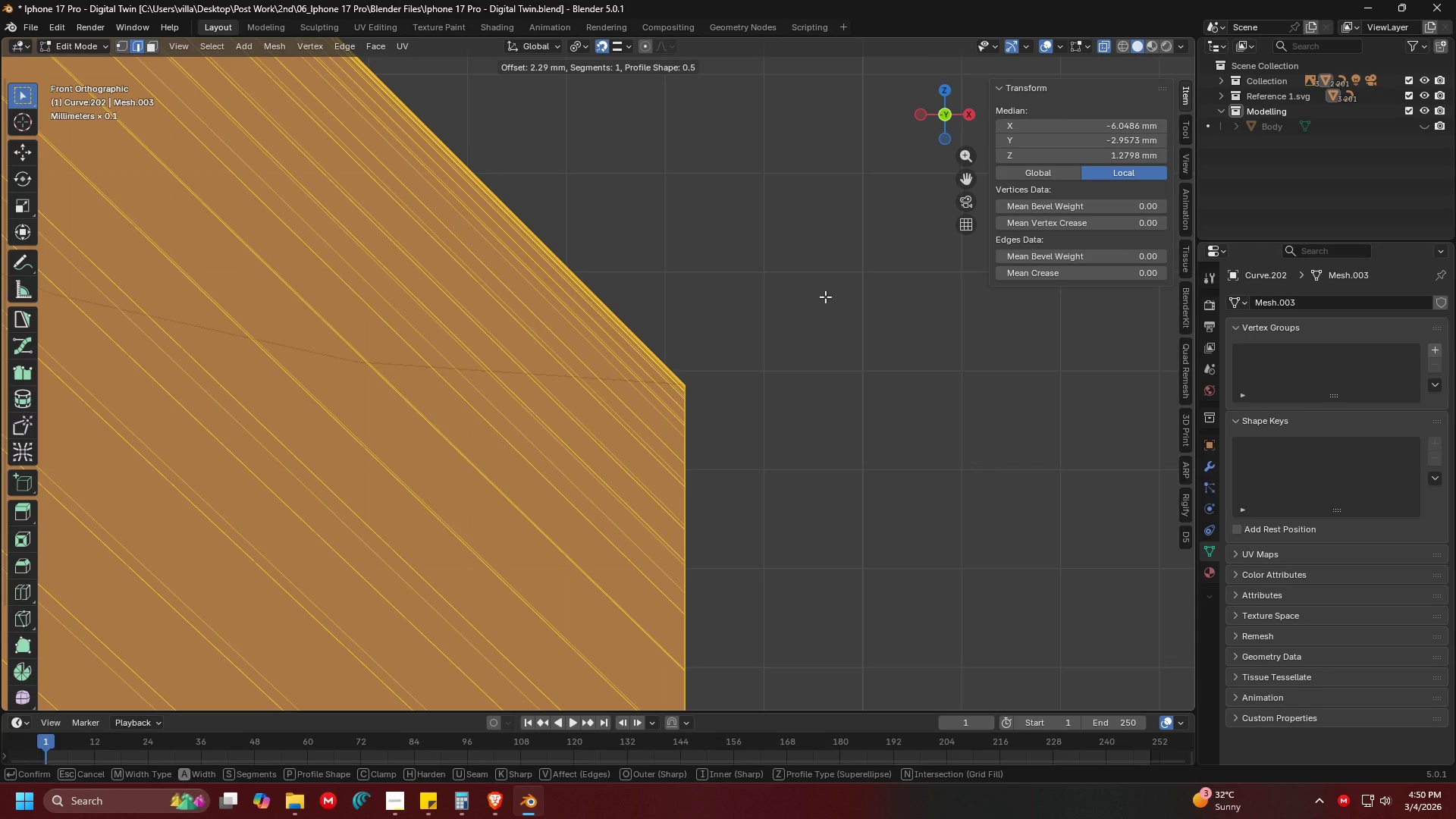 
wait(7.36)
 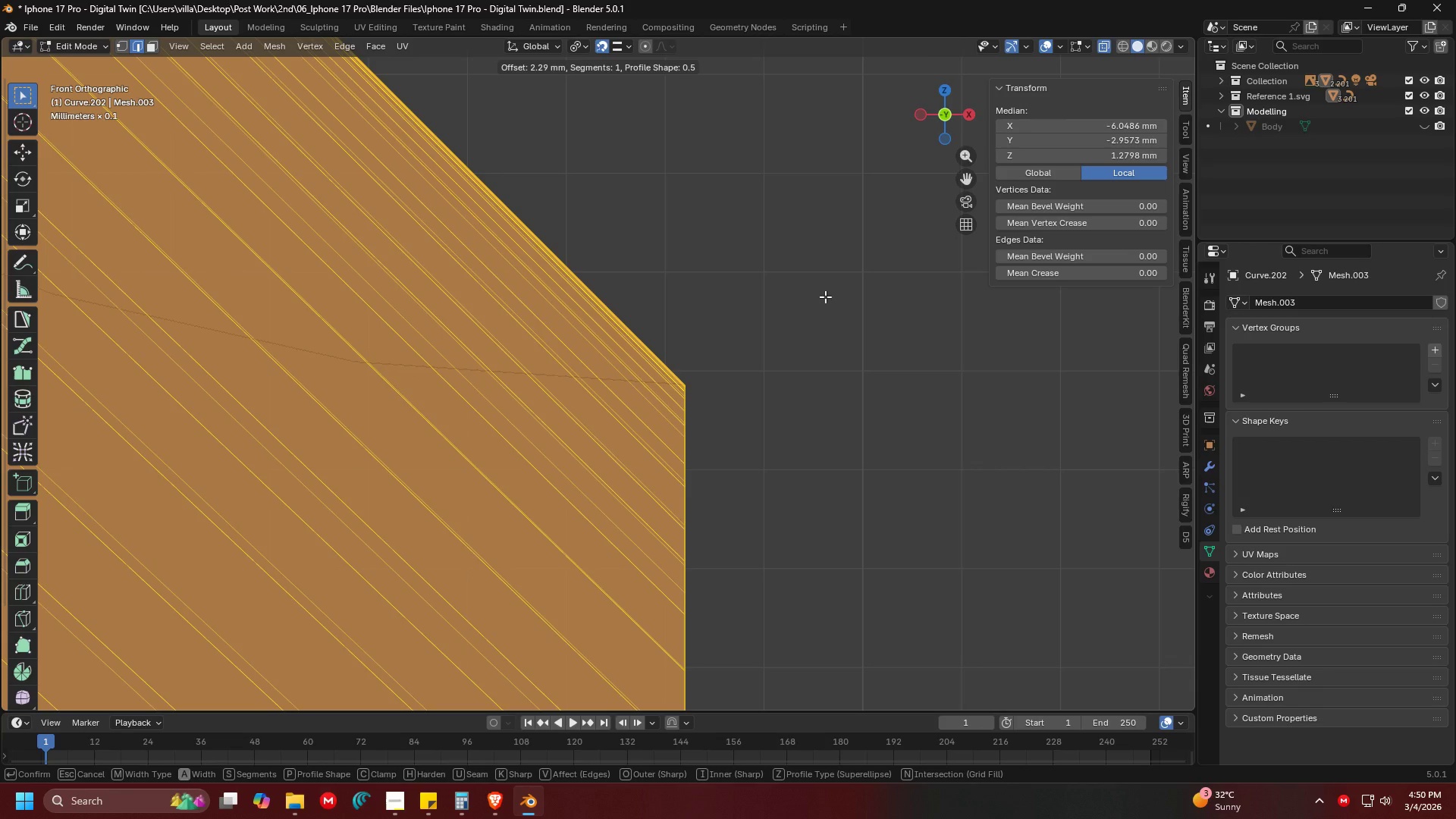 
key(Backspace)
 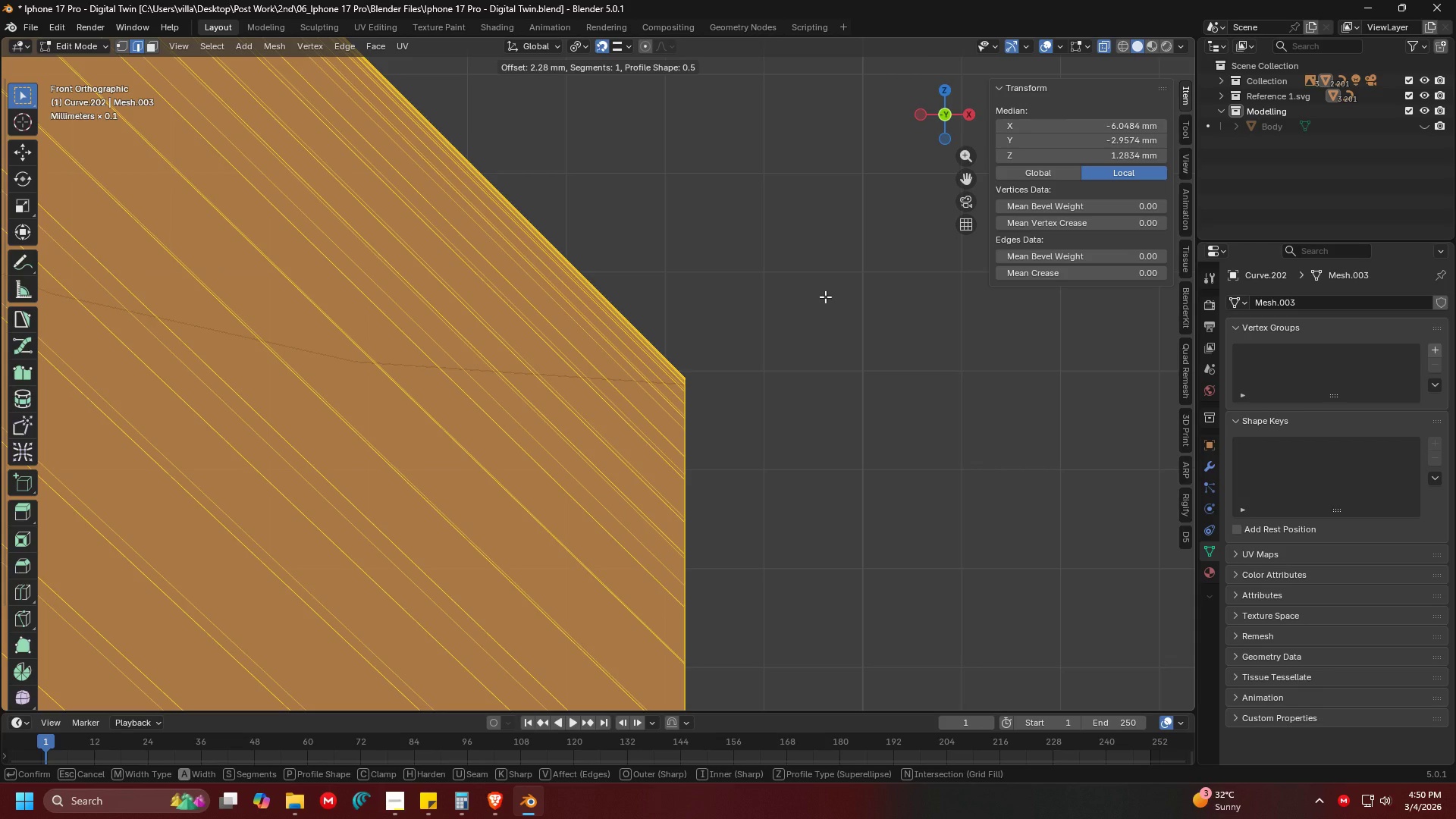 
key(Backspace)
 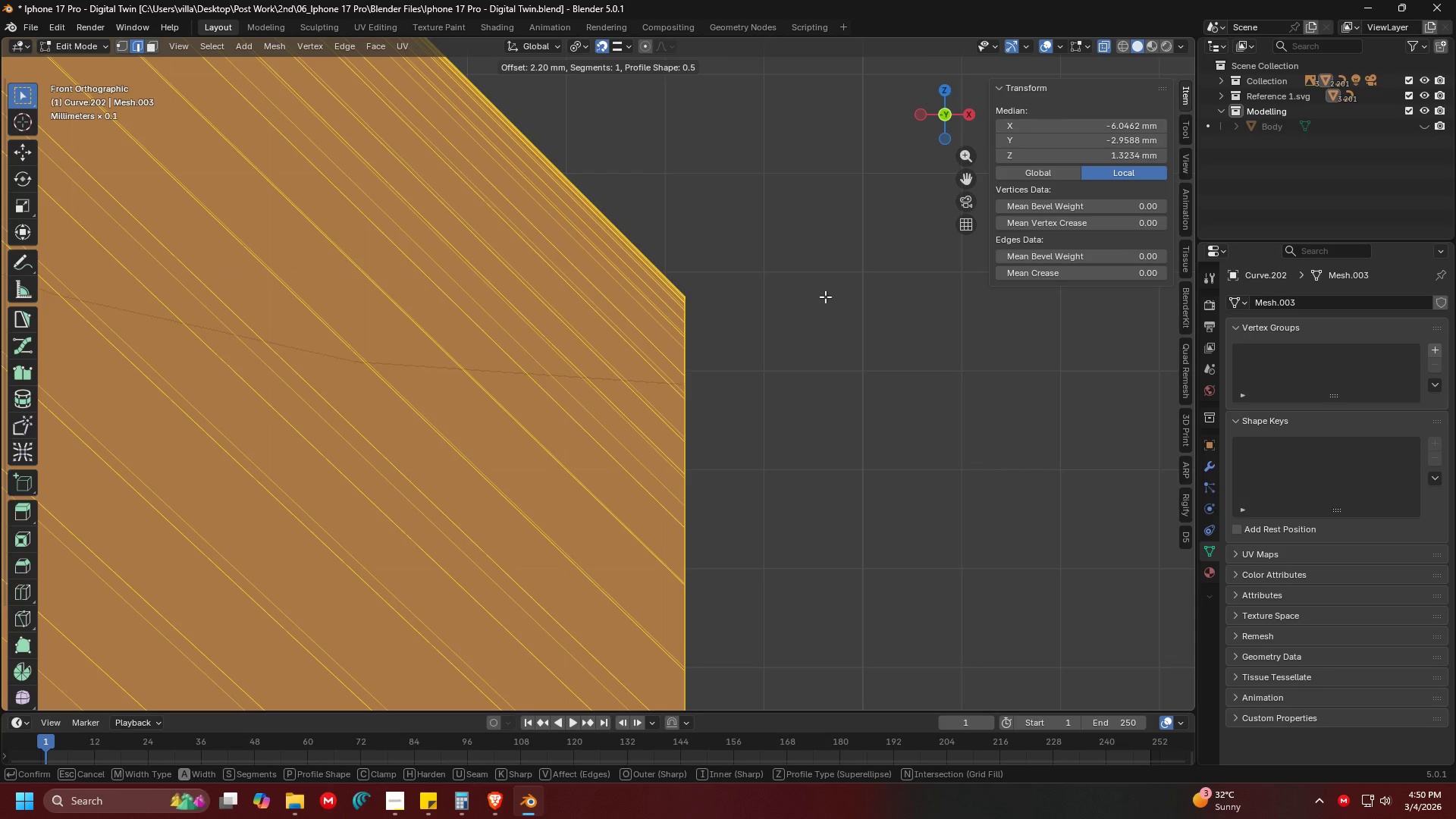 
key(8)
 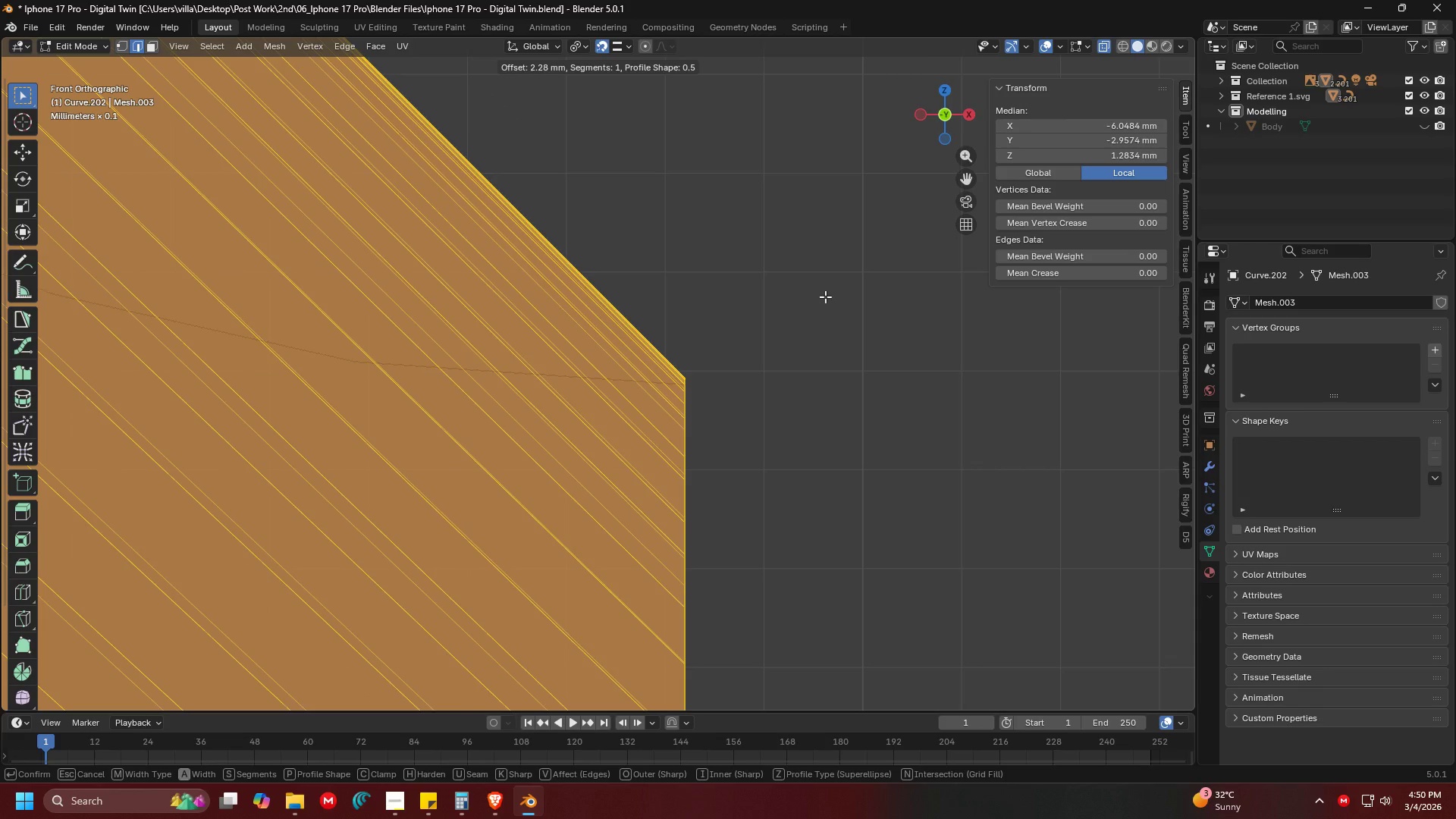 
key(5)
 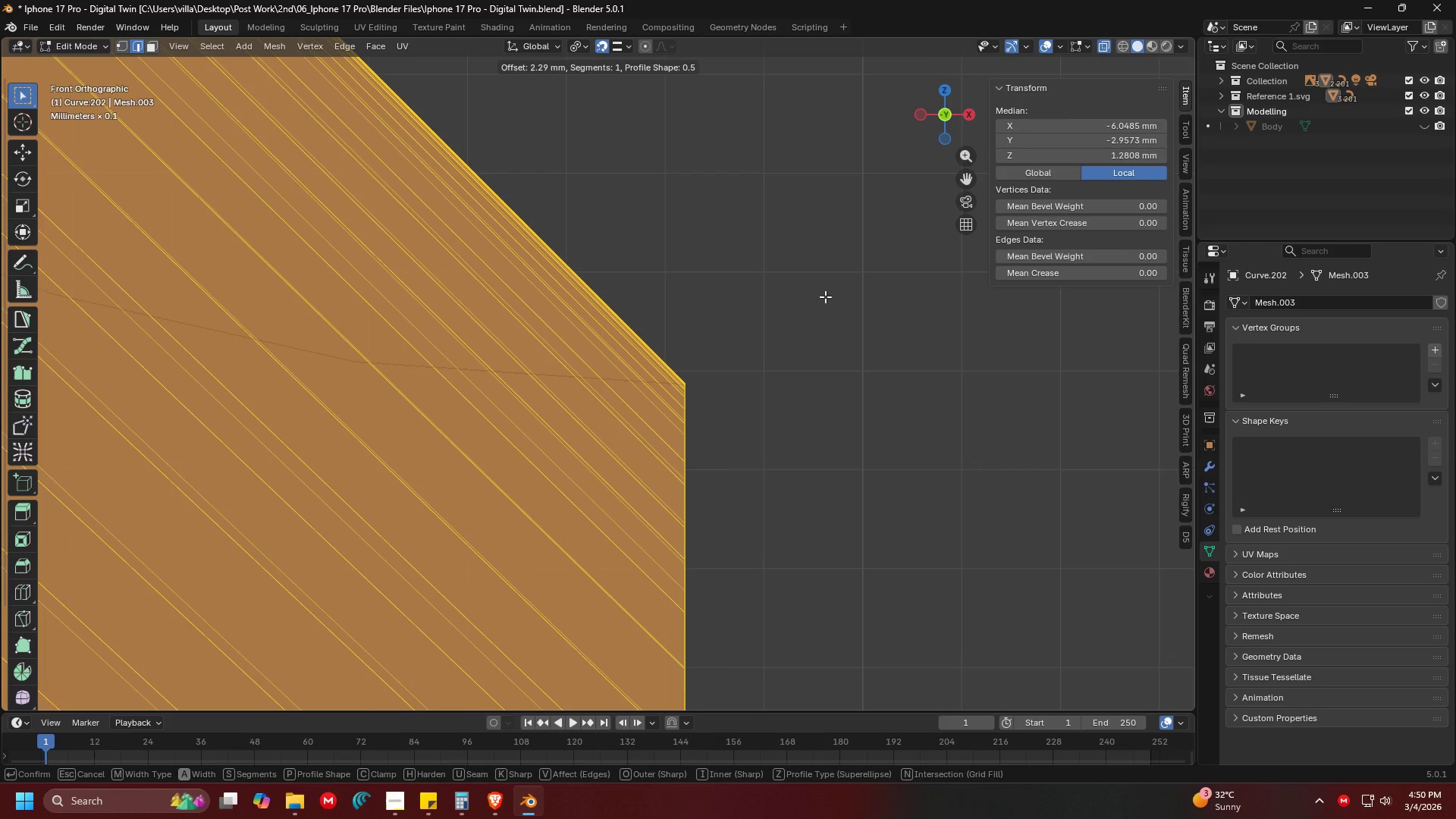 
key(Escape)
 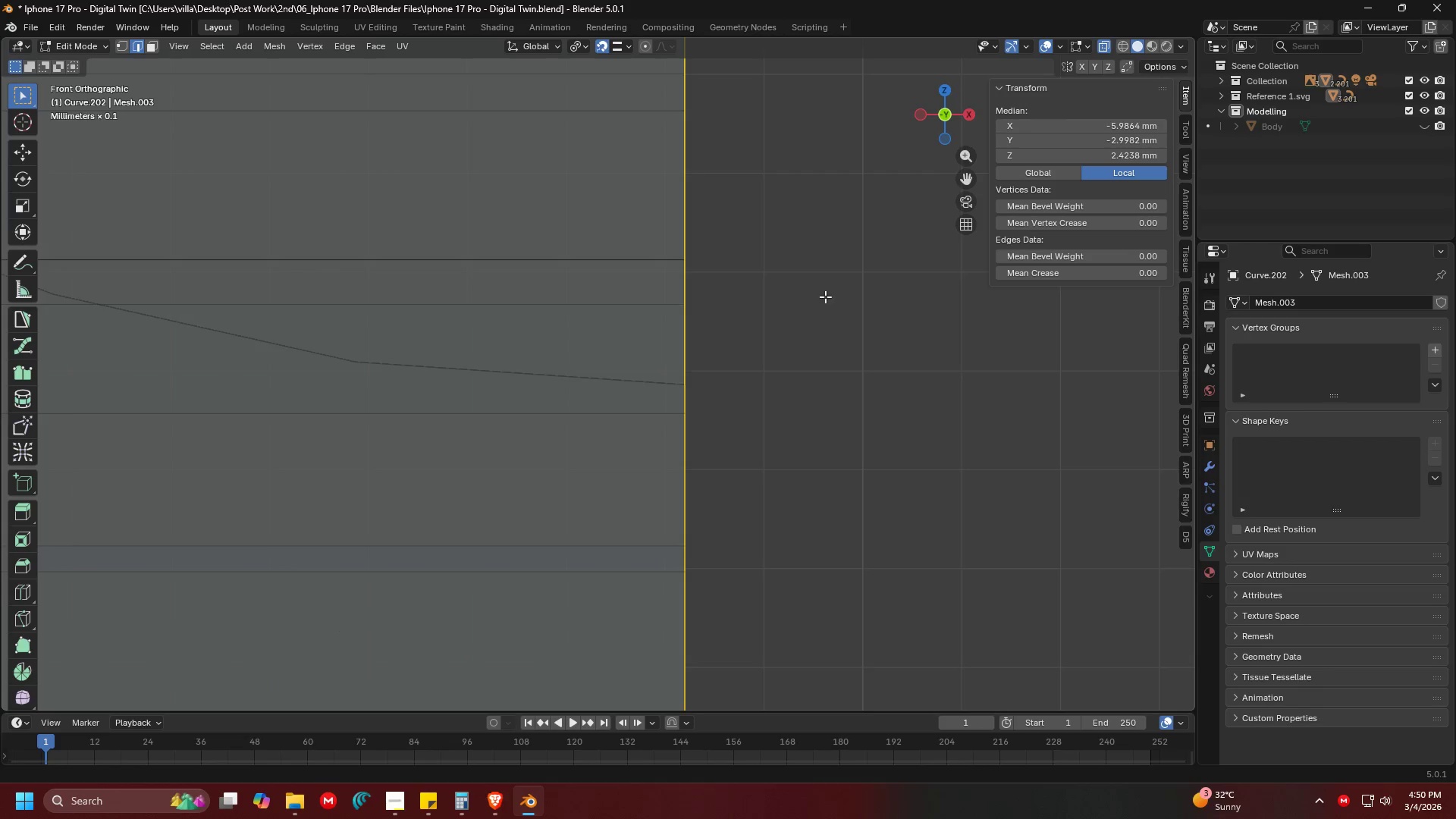 
key(Shift+ShiftLeft)
 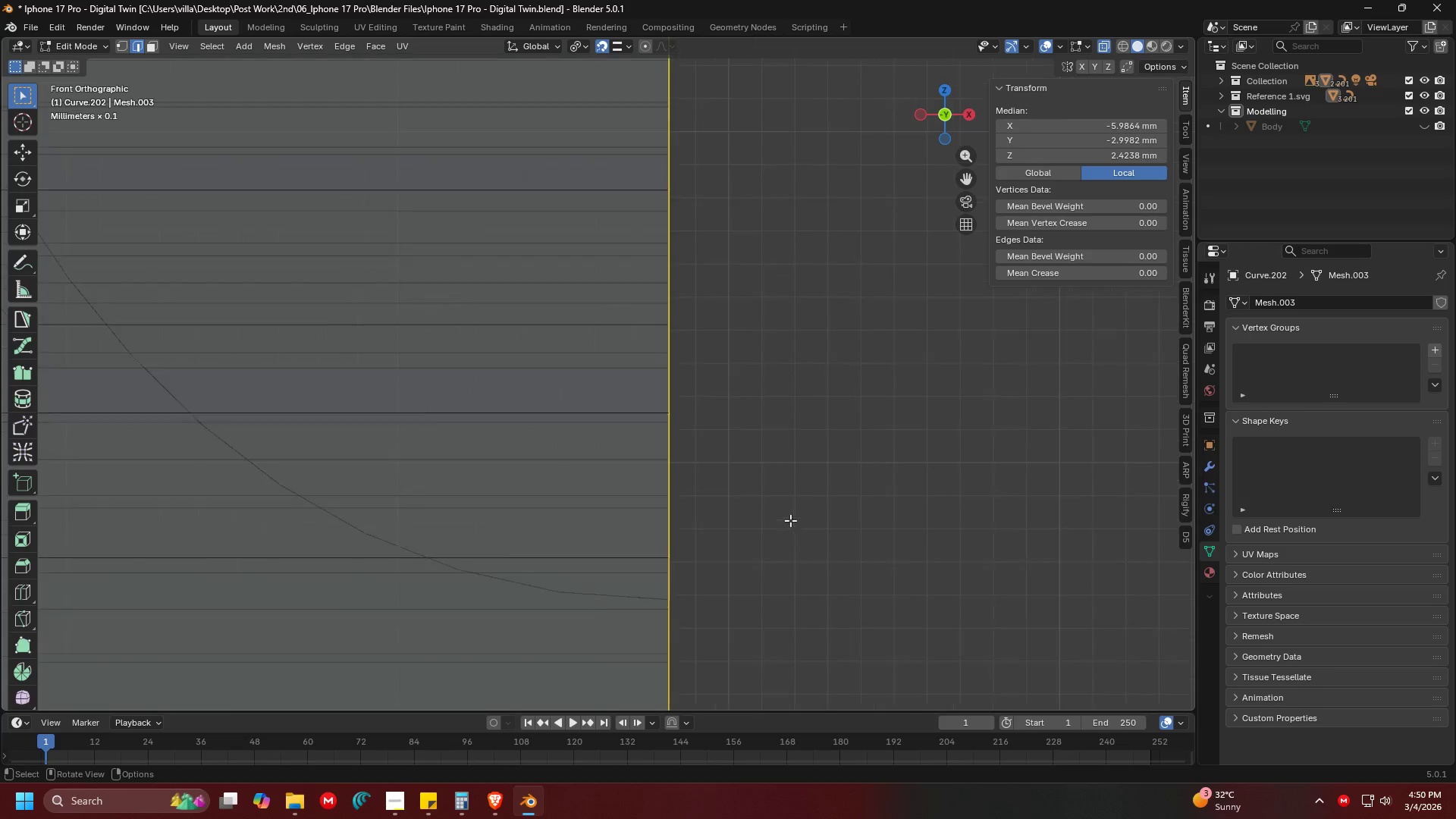 
hold_key(key=ShiftLeft, duration=0.41)
 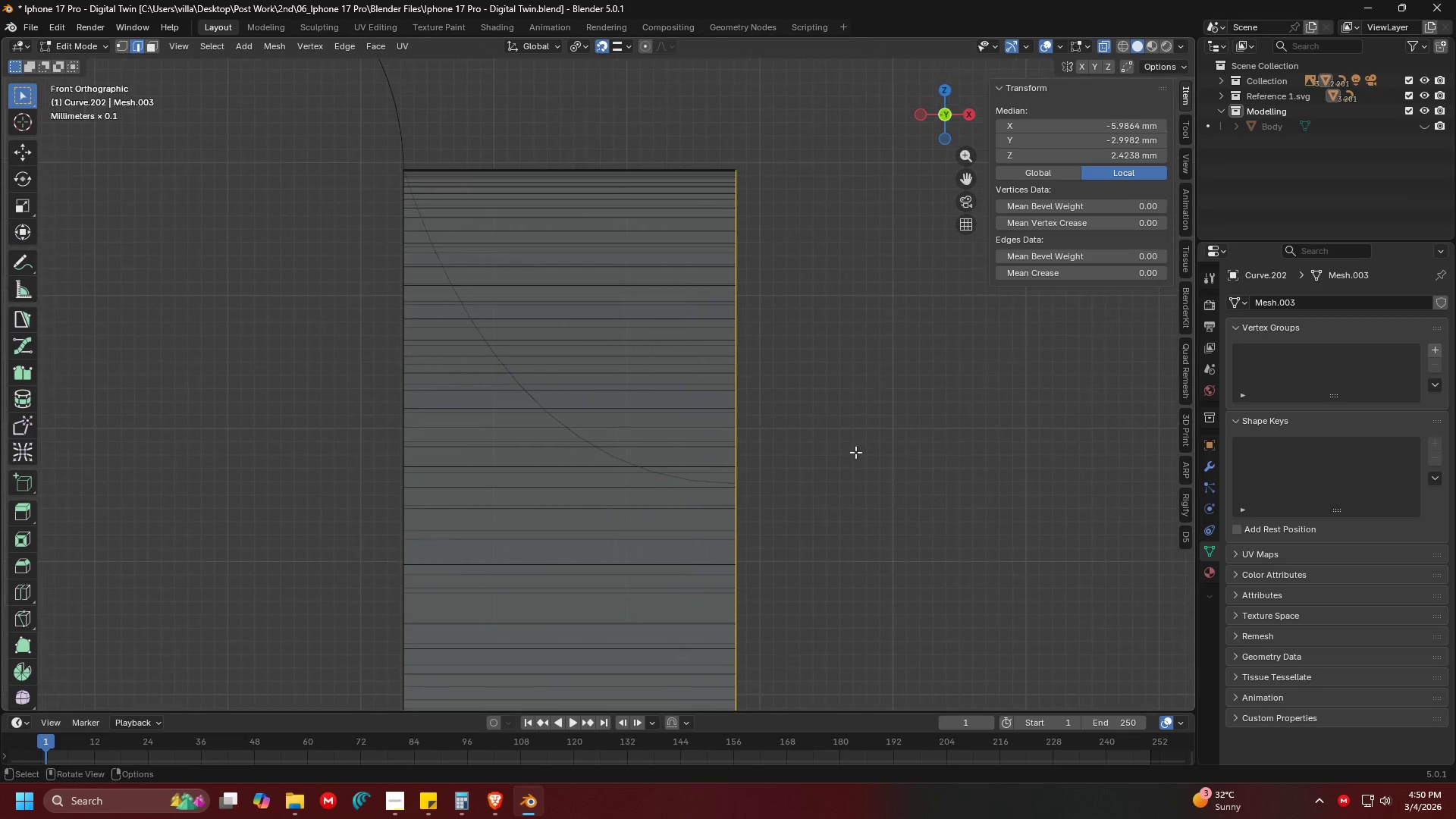 
scroll: coordinate [774, 486], scroll_direction: down, amount: 11.0
 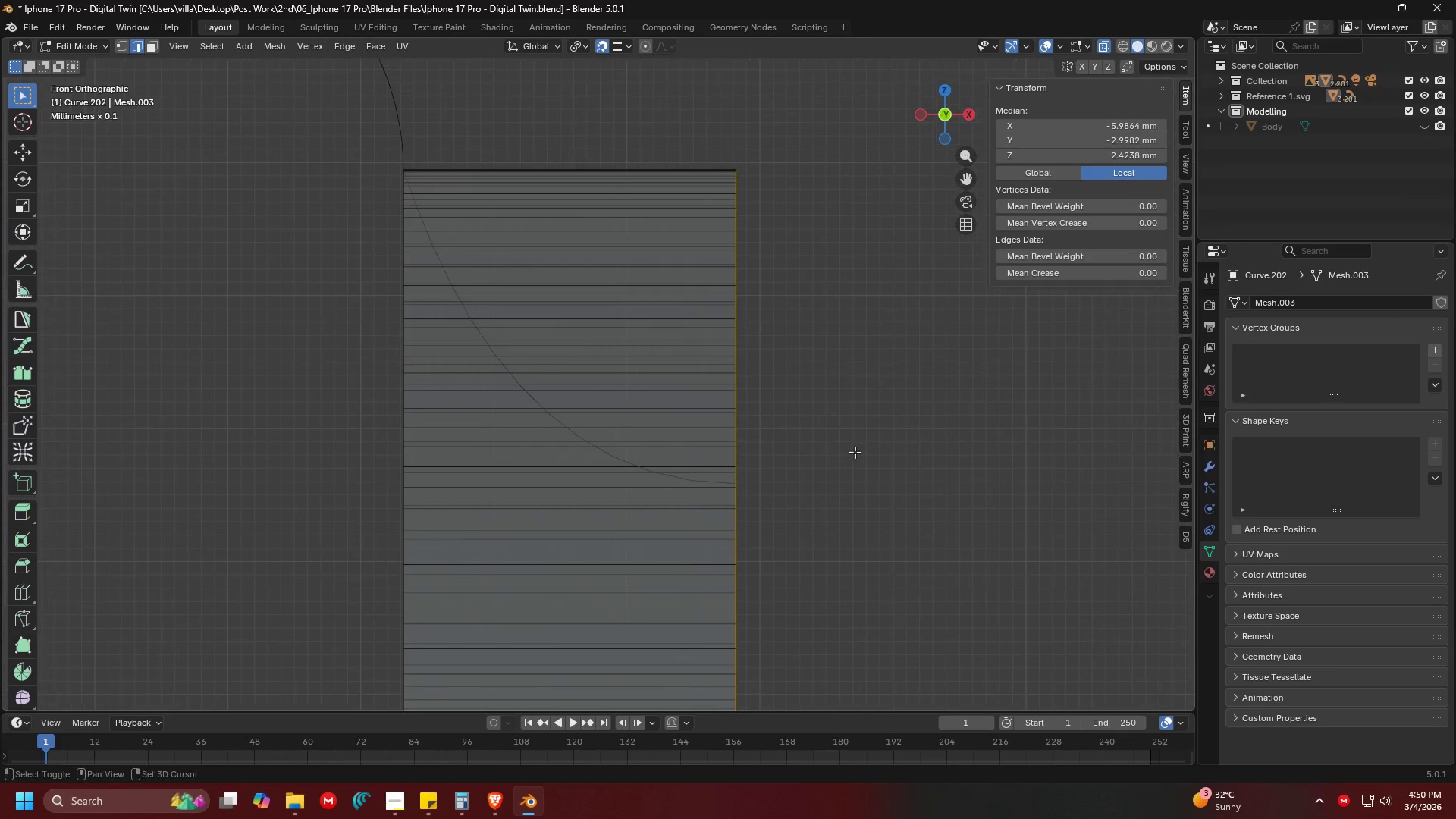 
key(Shift+ShiftLeft)
 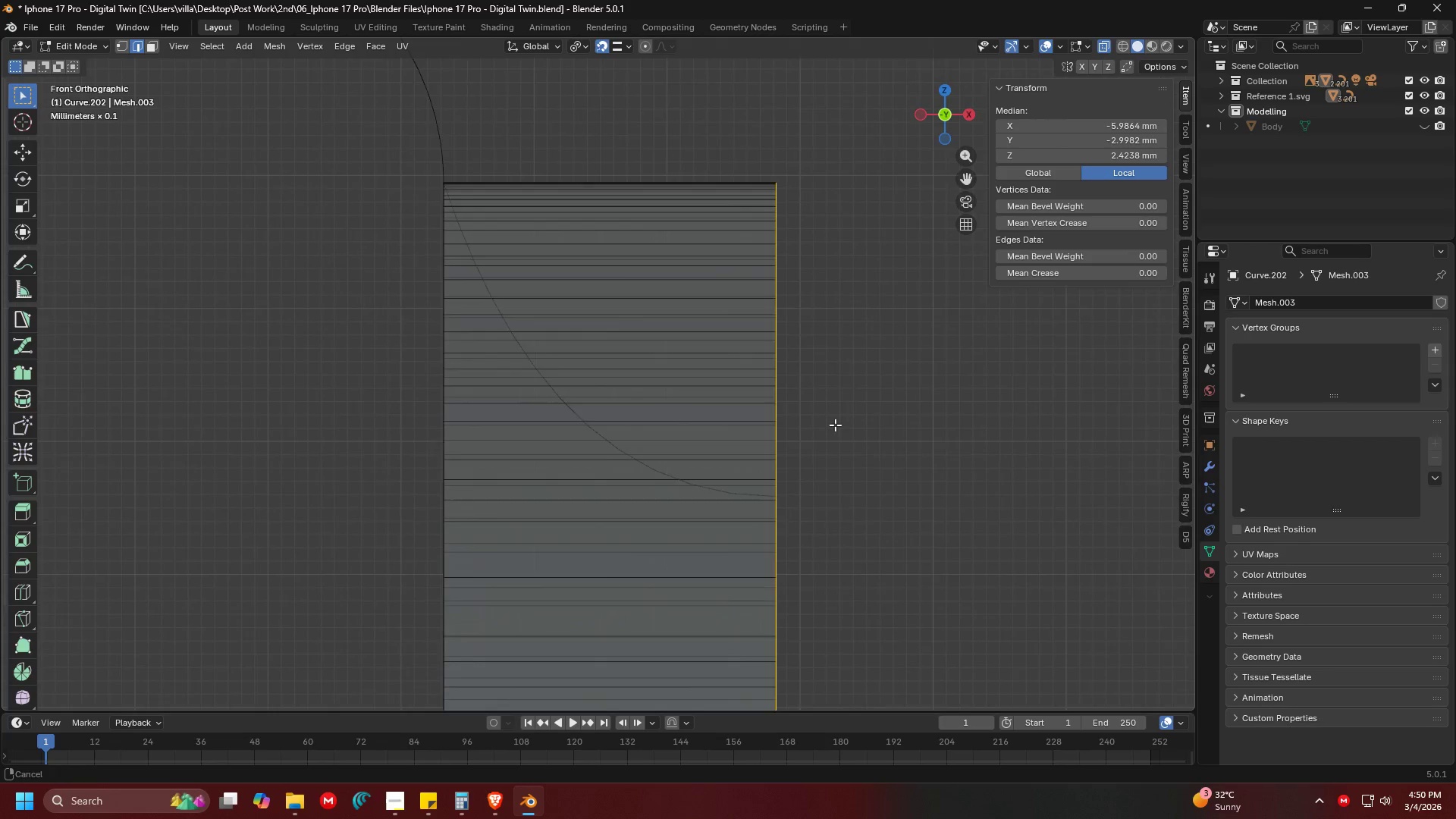 
scroll: coordinate [836, 425], scroll_direction: up, amount: 3.0
 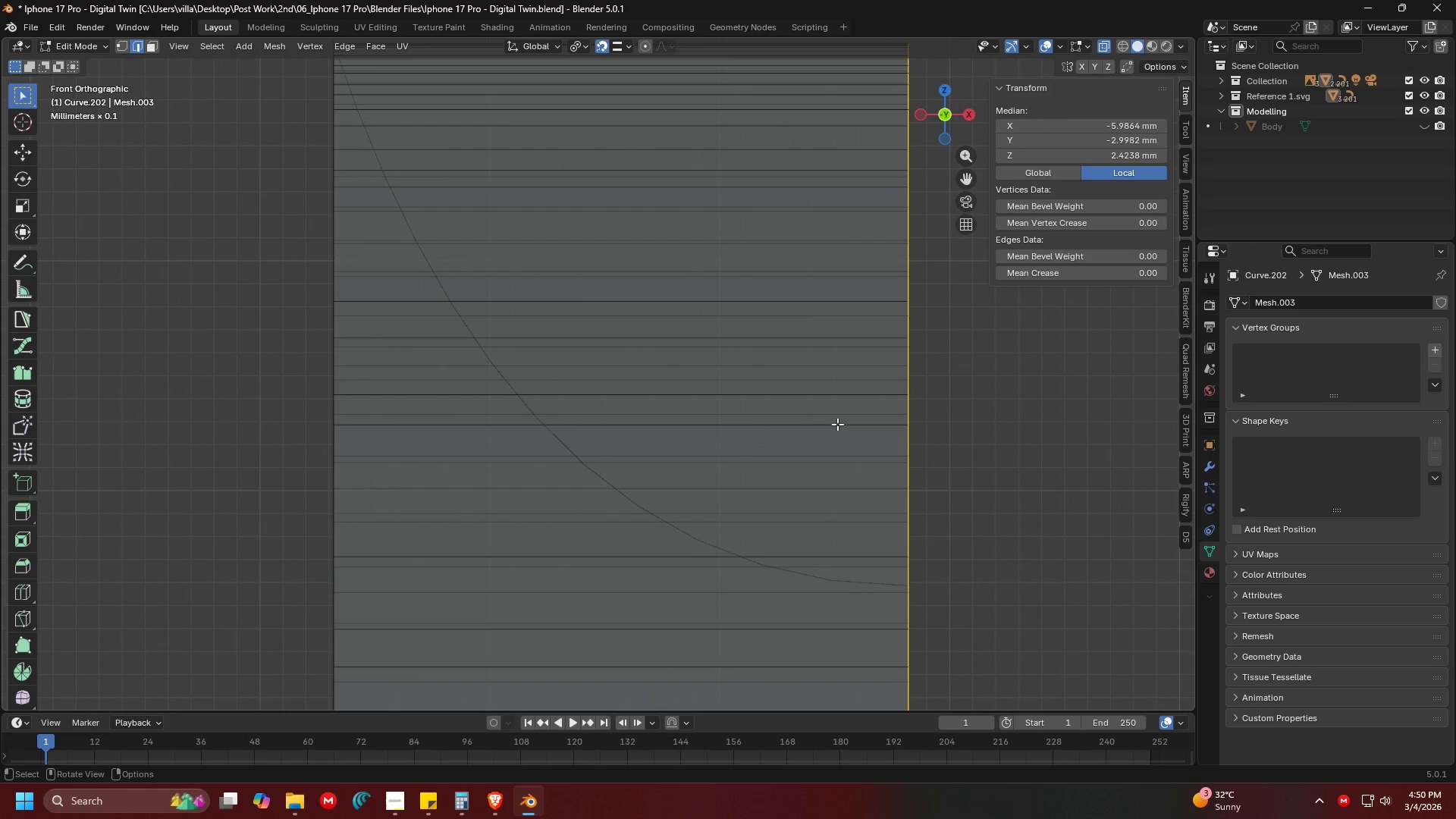 
hold_key(key=ShiftLeft, duration=0.53)
 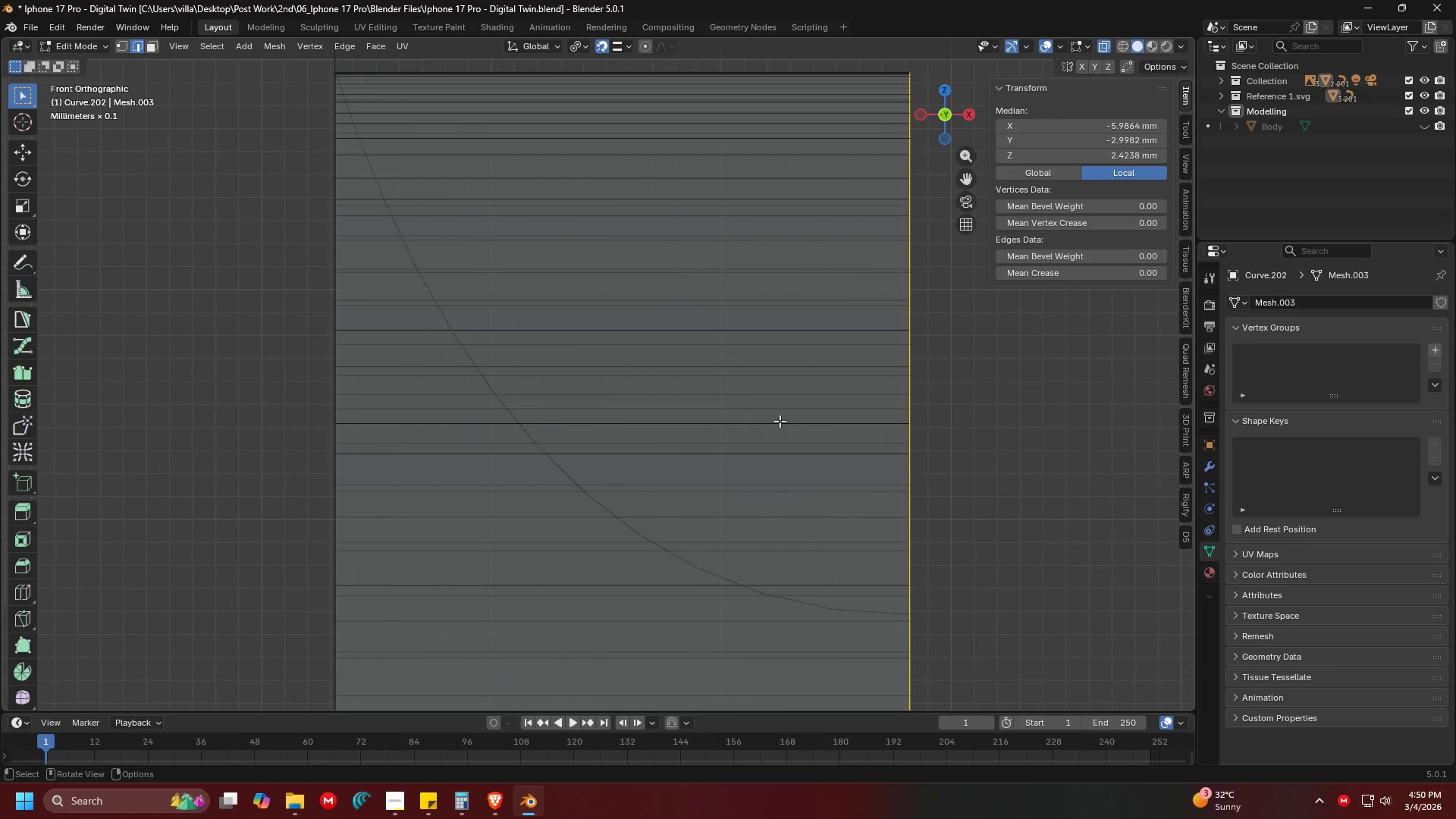 
key(Control+P)
 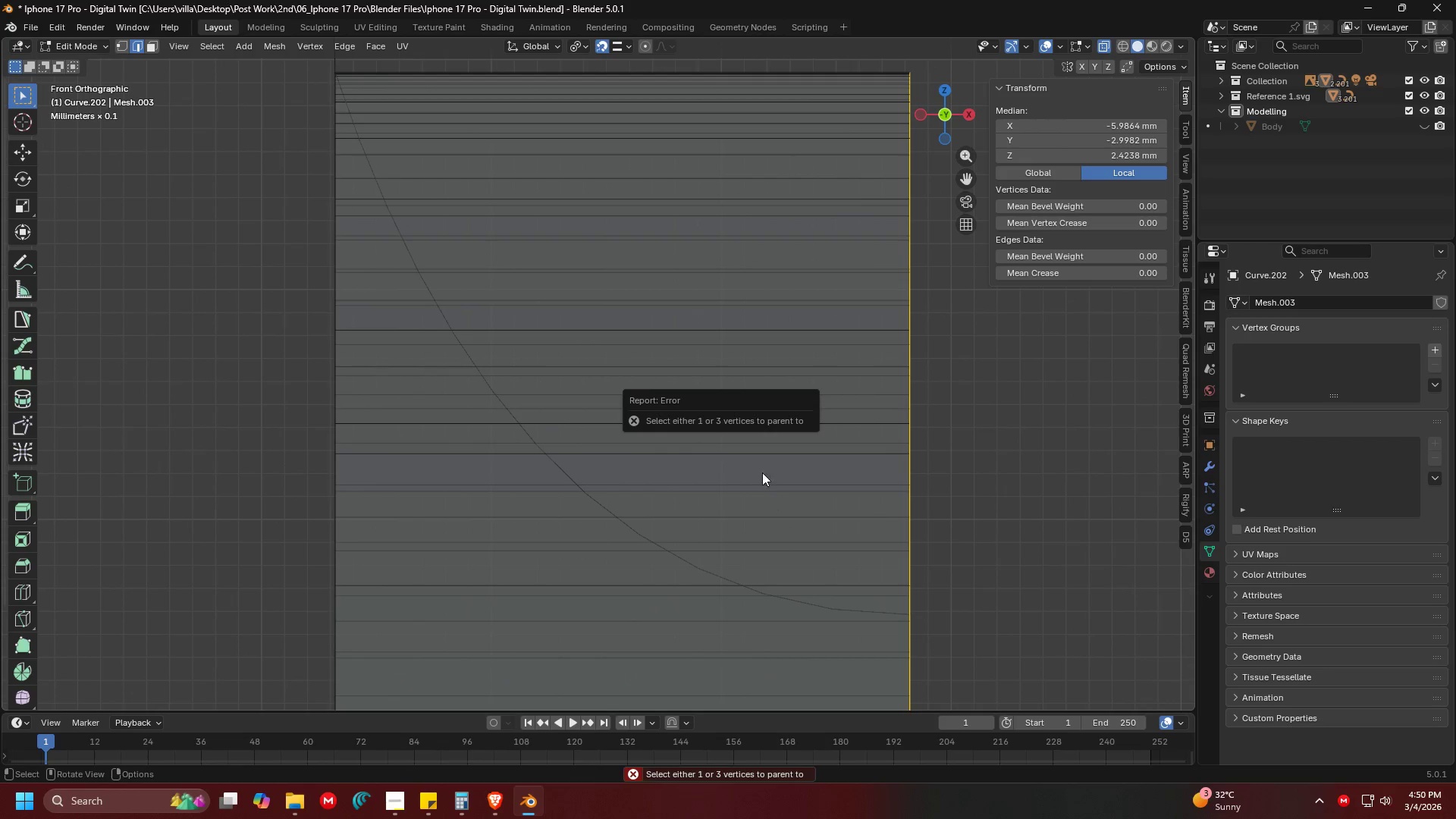 
key(Control+B)
 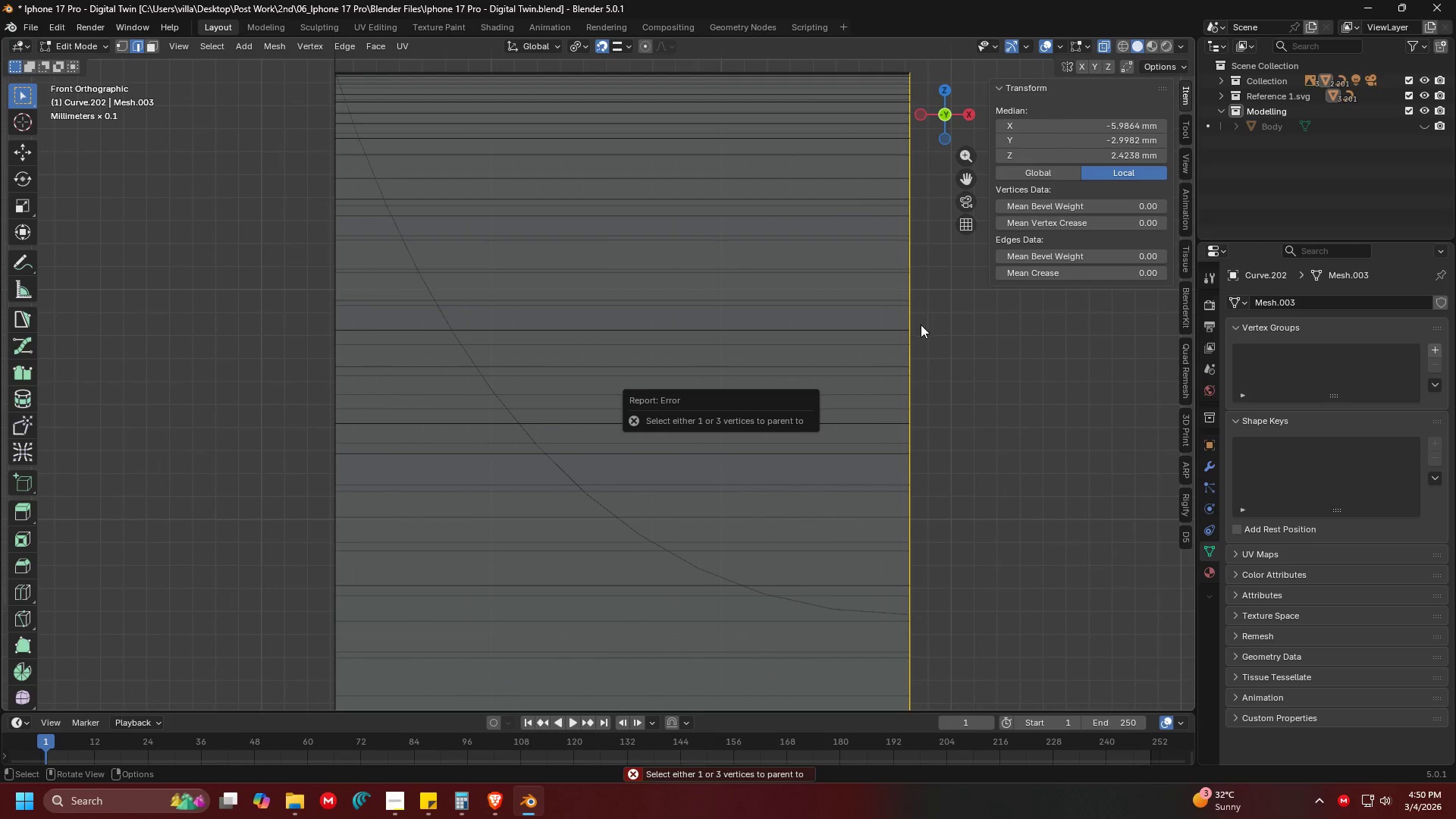 
left_click([965, 342])
 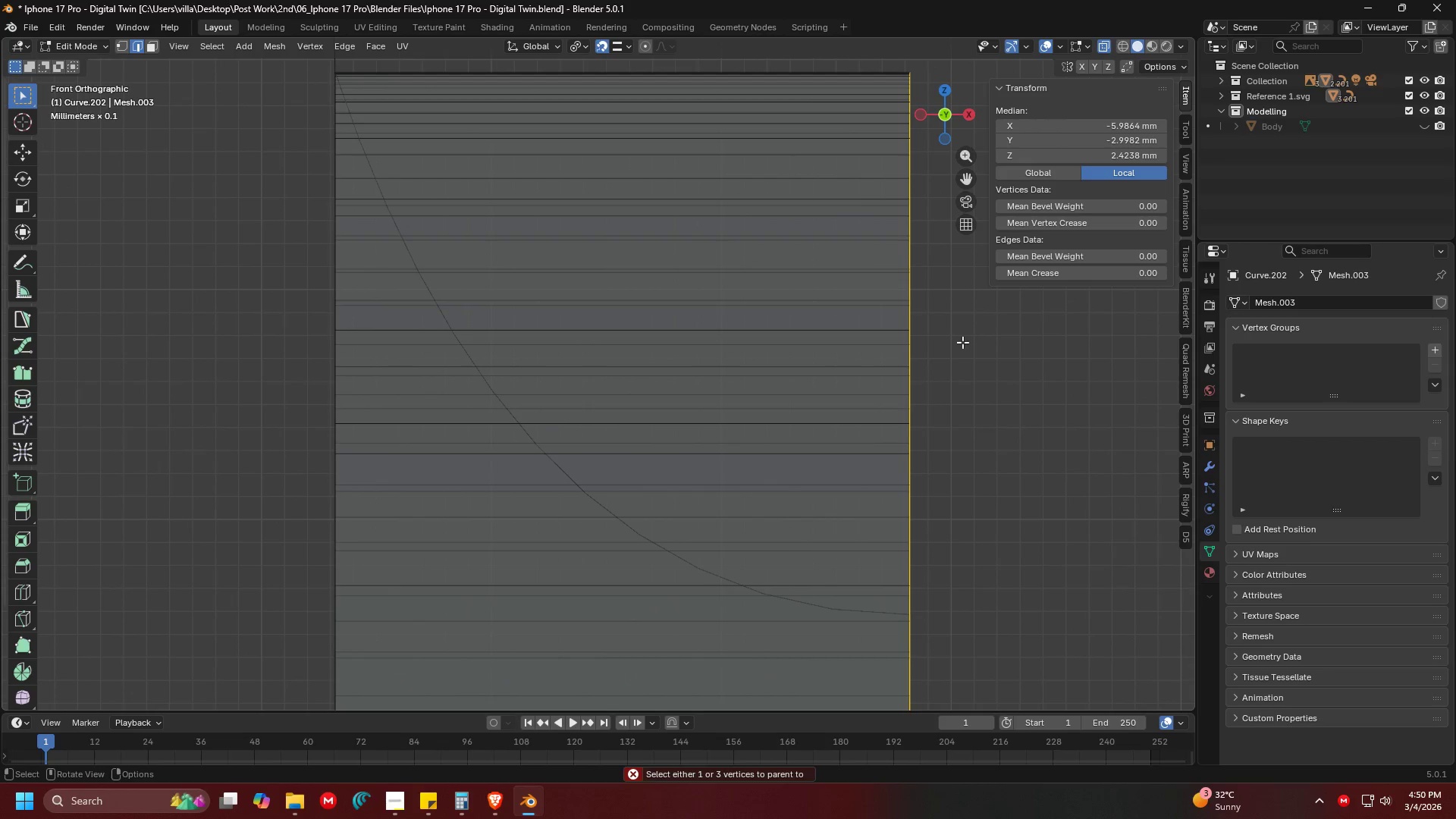 
key(Control+ControlLeft)
 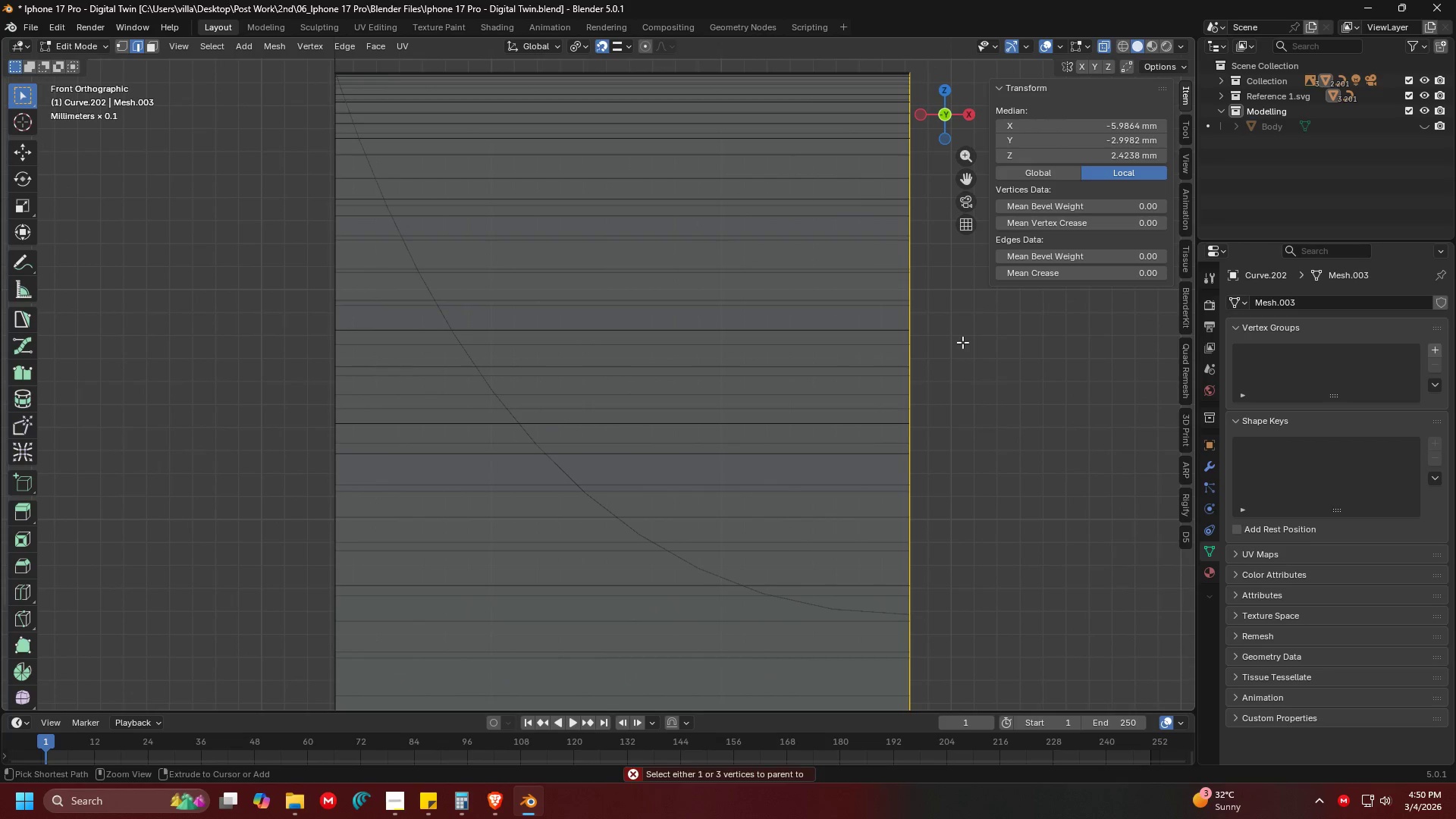 
key(Control+B)
 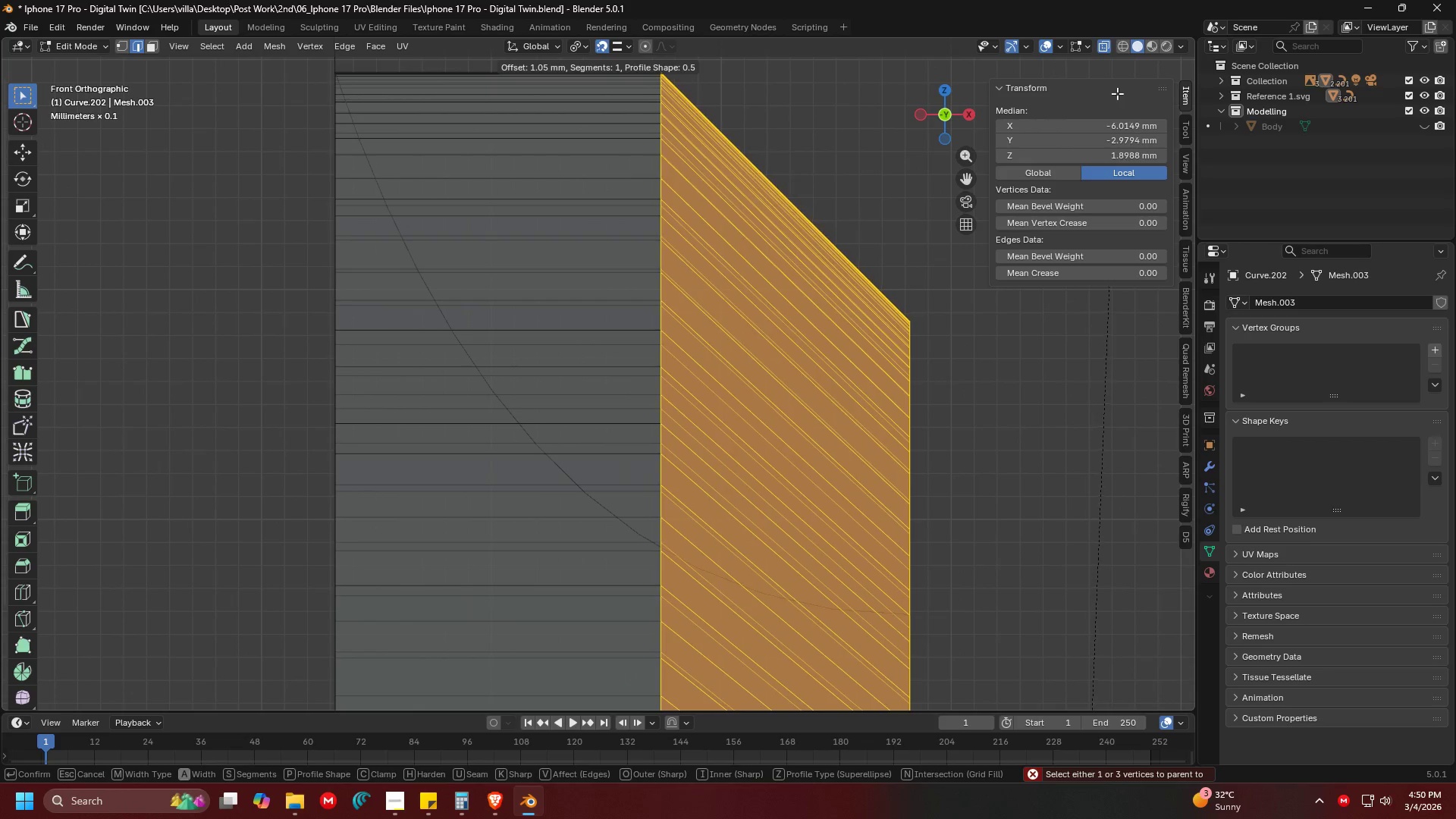 
scroll: coordinate [1115, 573], scroll_direction: up, amount: 28.0
 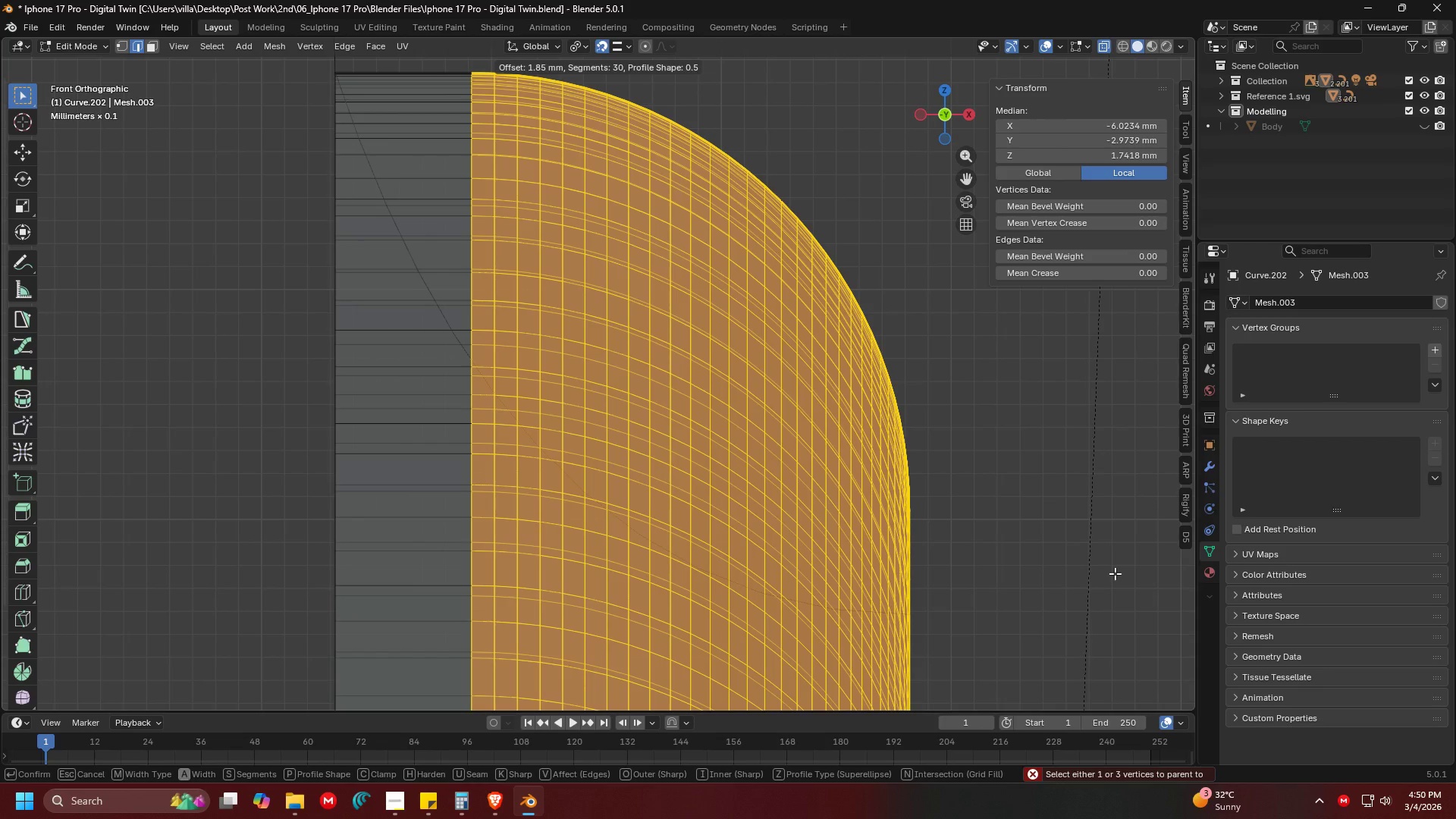 
type(2.285)
 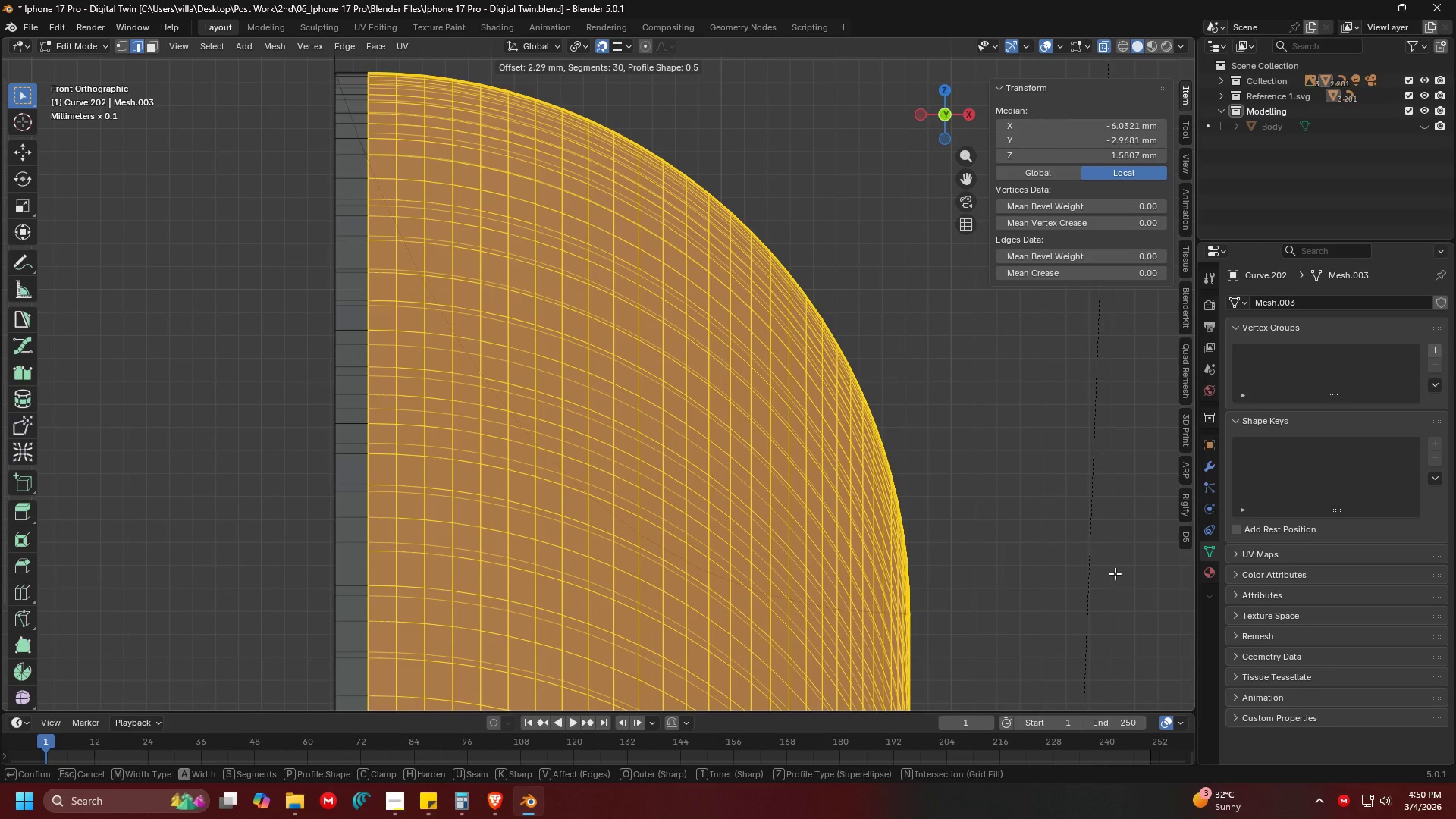 
hold_key(key=ControlLeft, duration=1.34)
 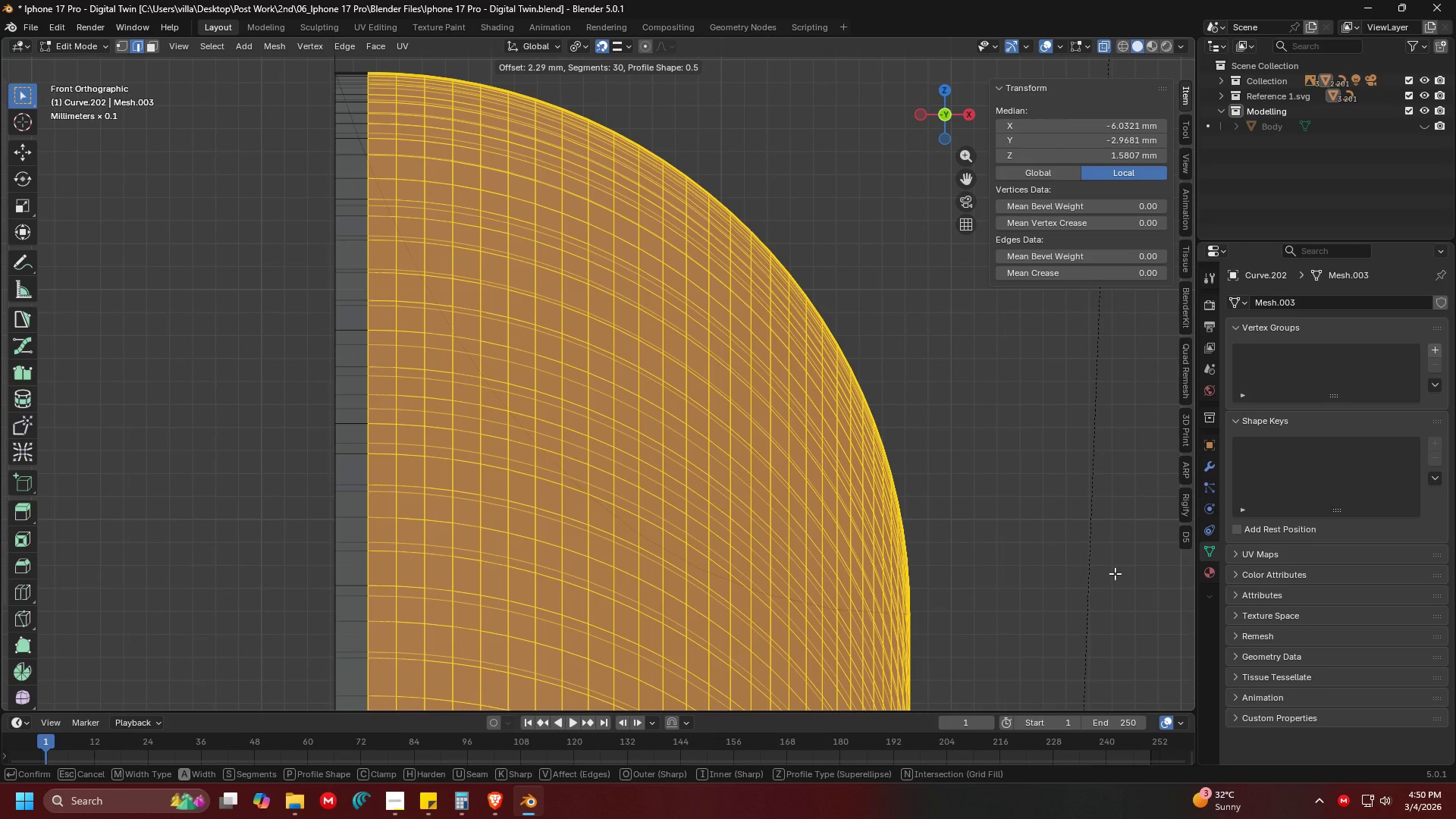 
key(P)
 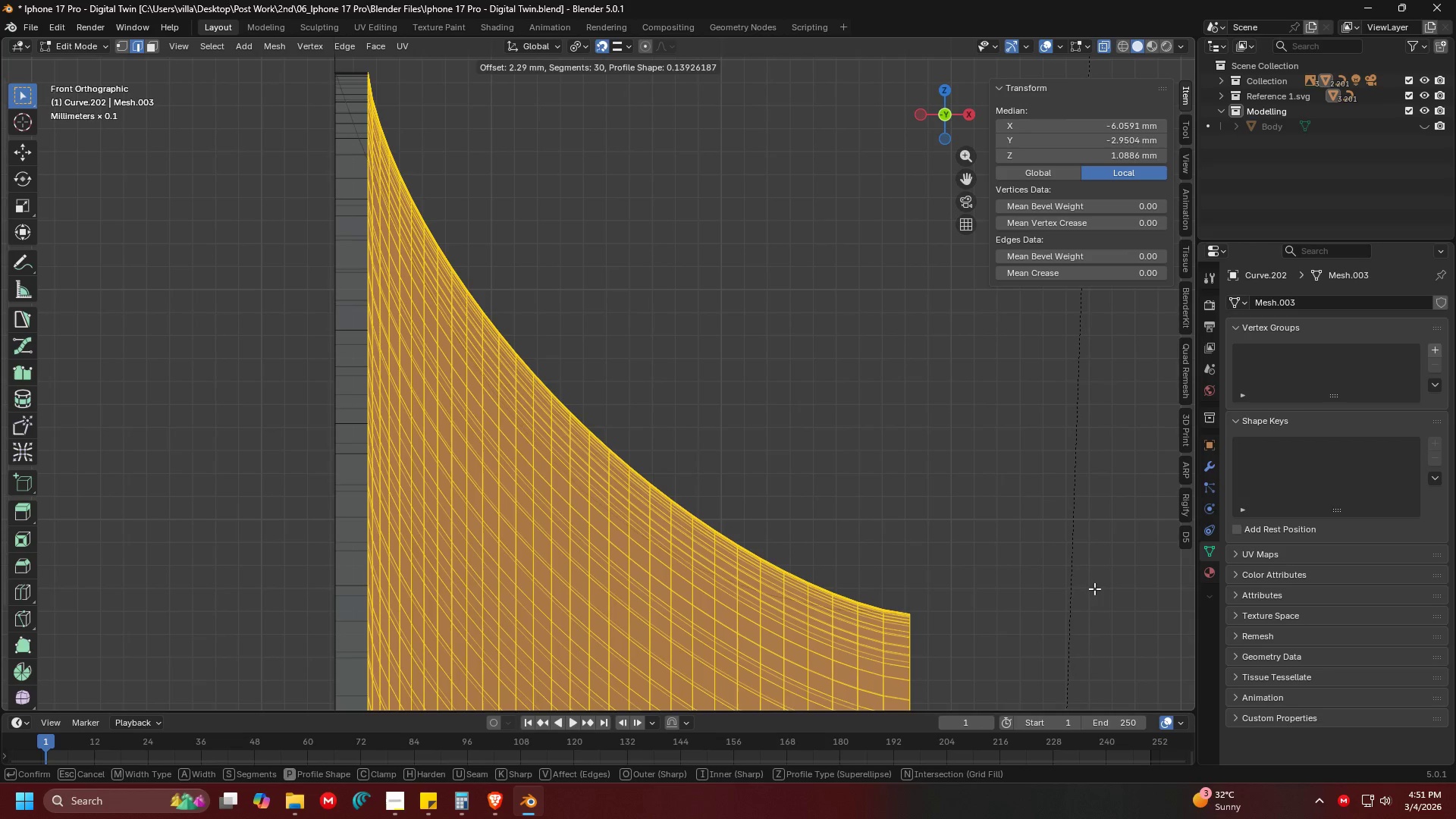 
wait(15.7)
 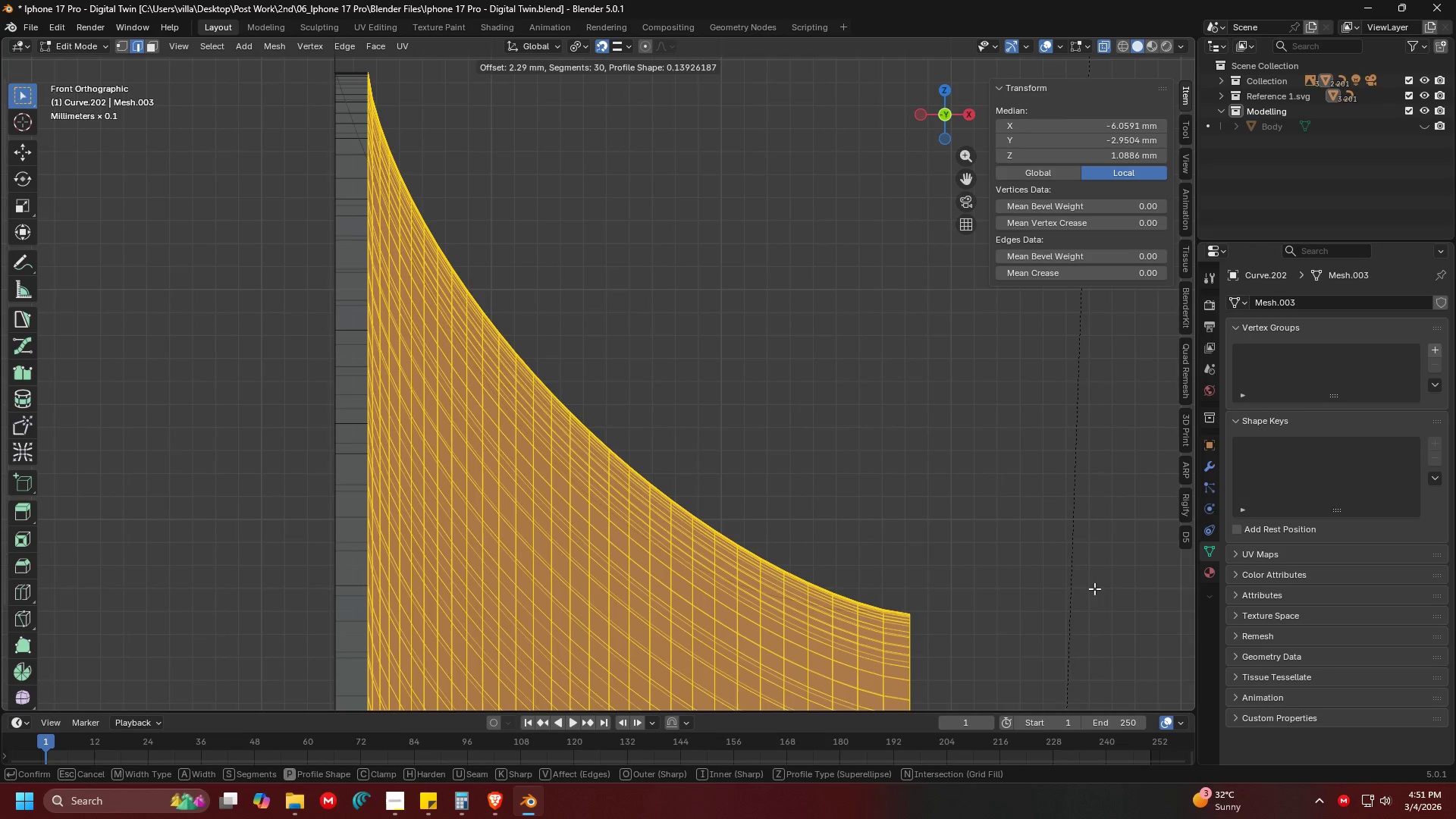 
left_click([1095, 590])
 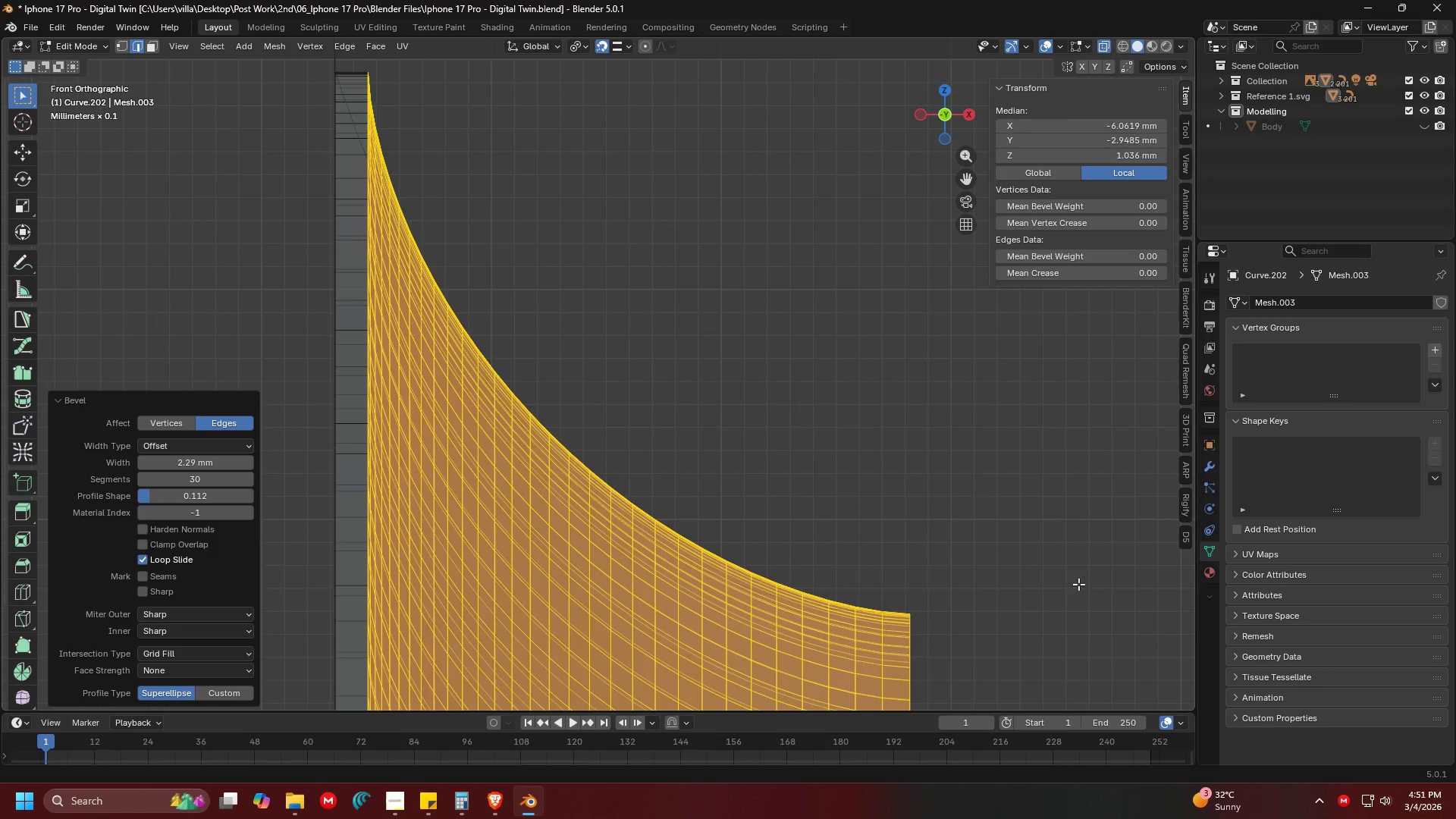 
scroll: coordinate [956, 532], scroll_direction: down, amount: 6.0
 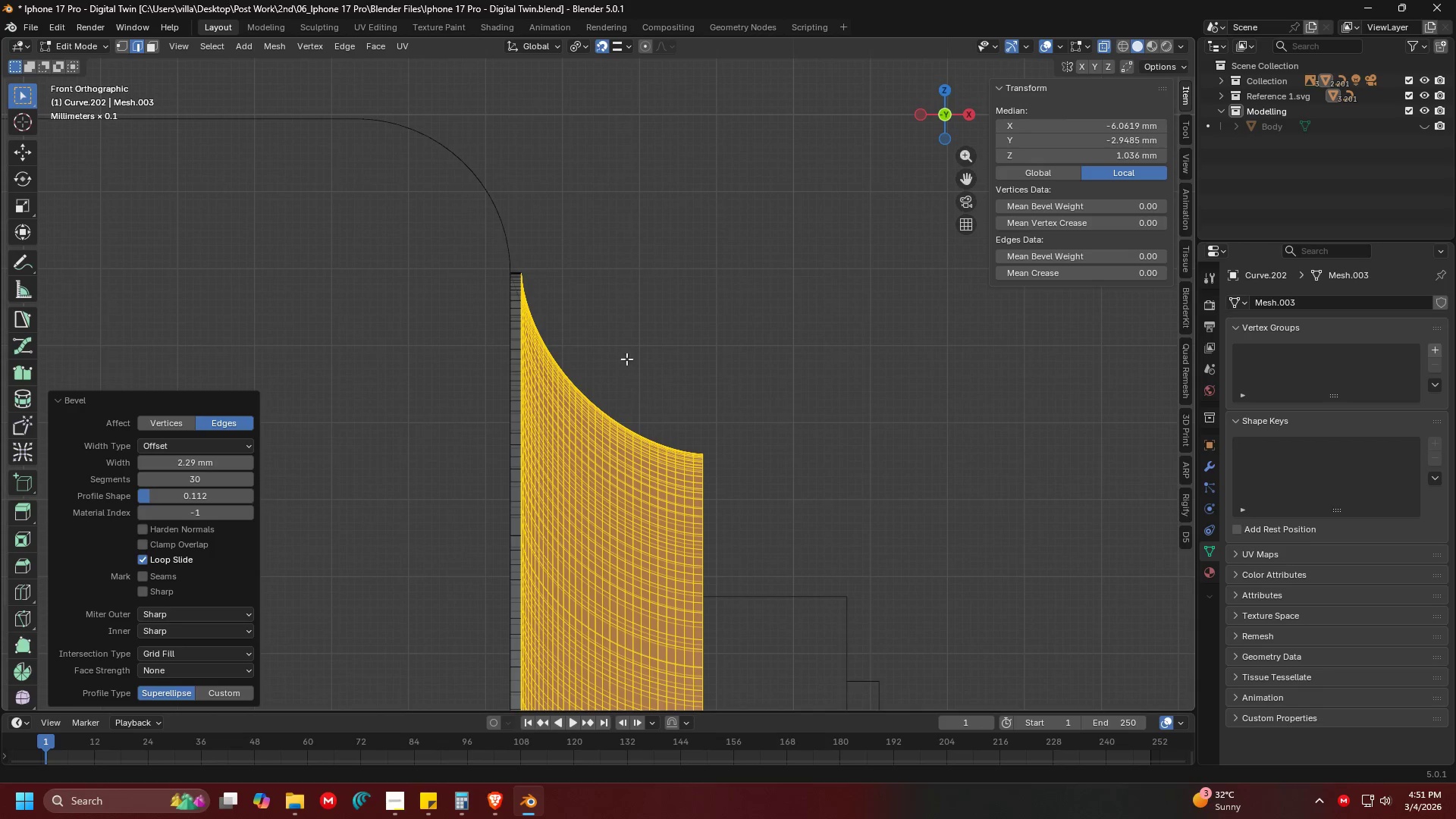 
key(Shift+ShiftLeft)
 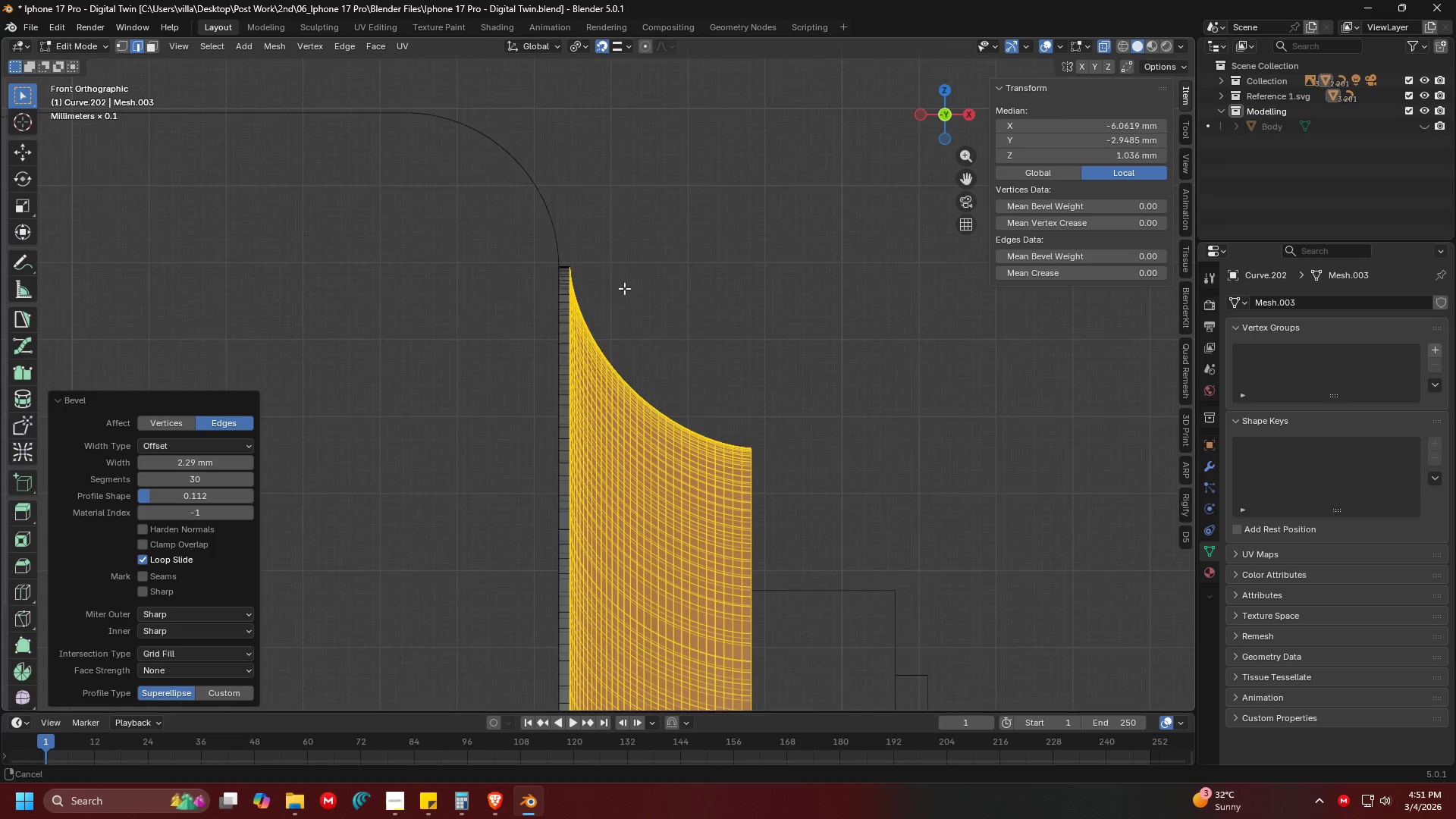 
scroll: coordinate [673, 283], scroll_direction: up, amount: 2.0
 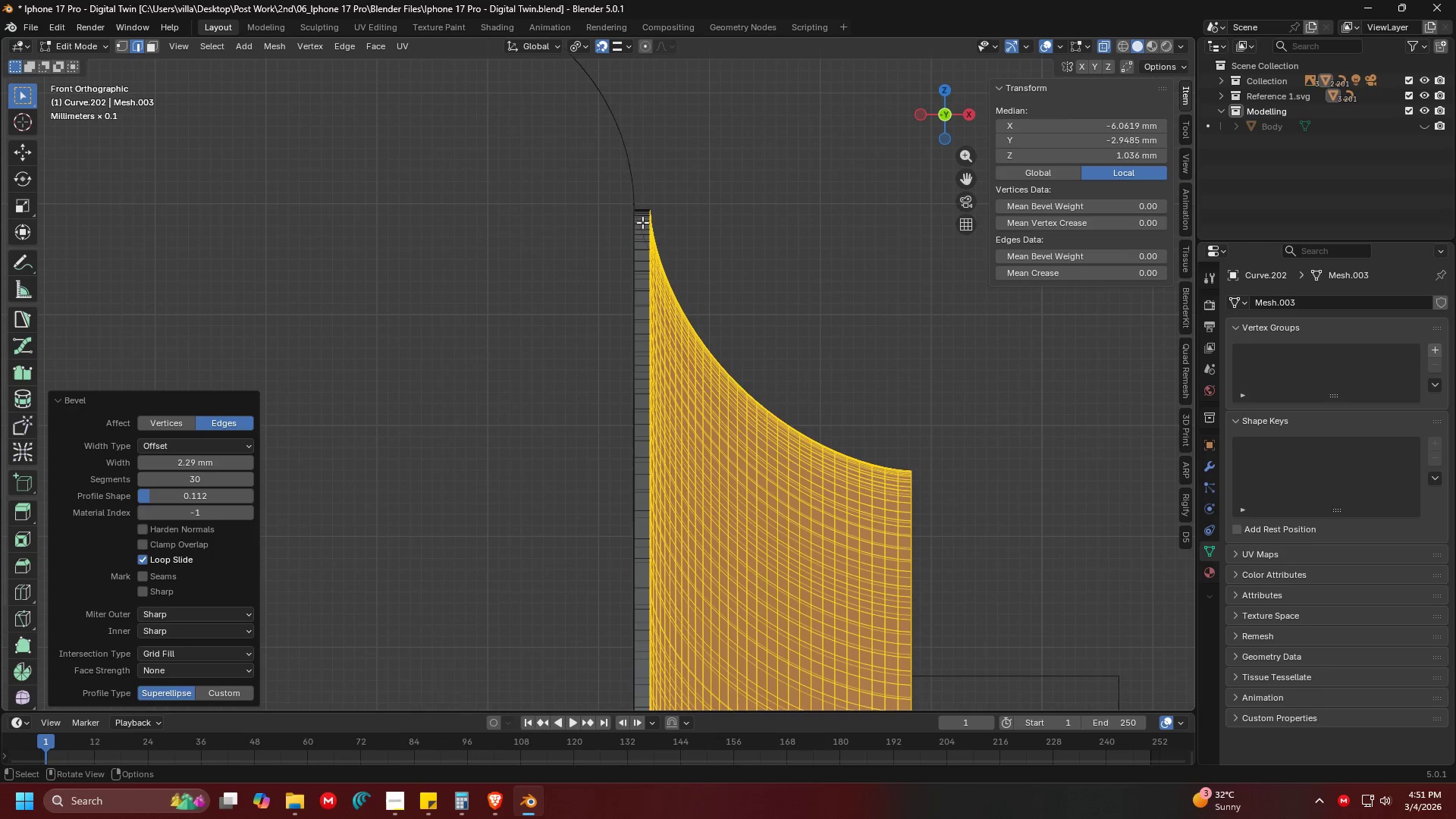 
key(Shift+ShiftLeft)
 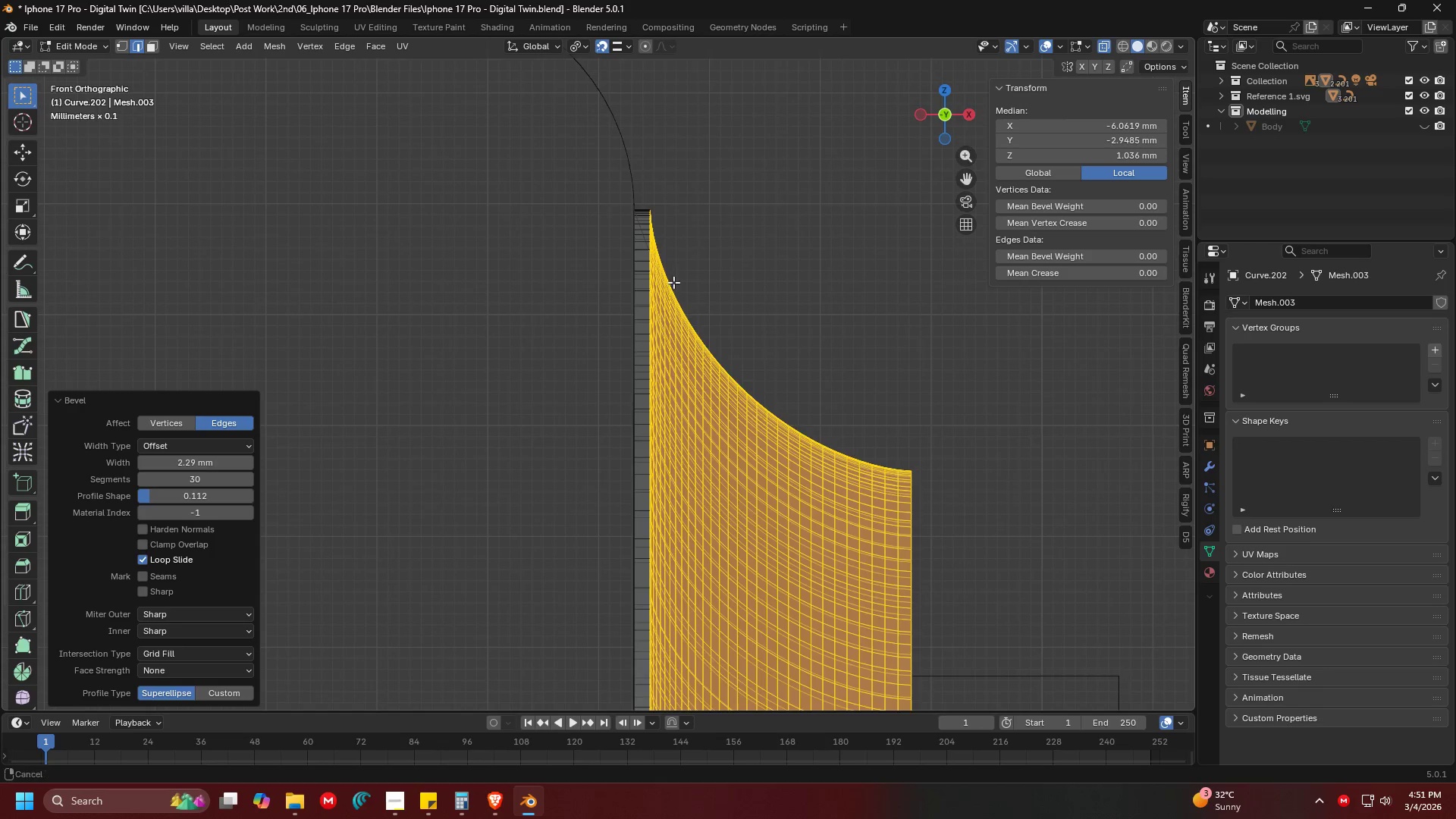 
scroll: coordinate [618, 240], scroll_direction: down, amount: 1.0
 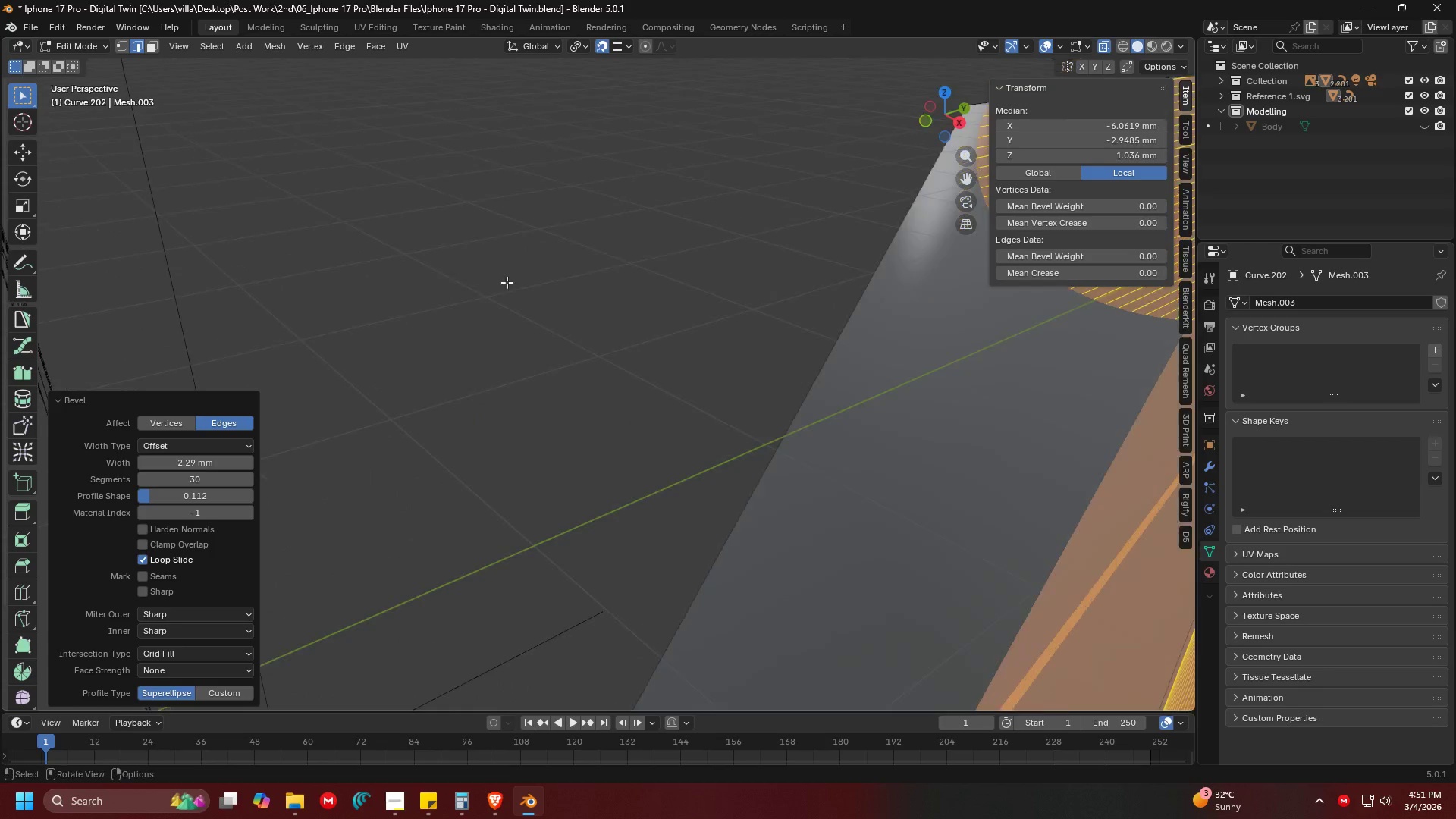 
key(Shift+ShiftLeft)
 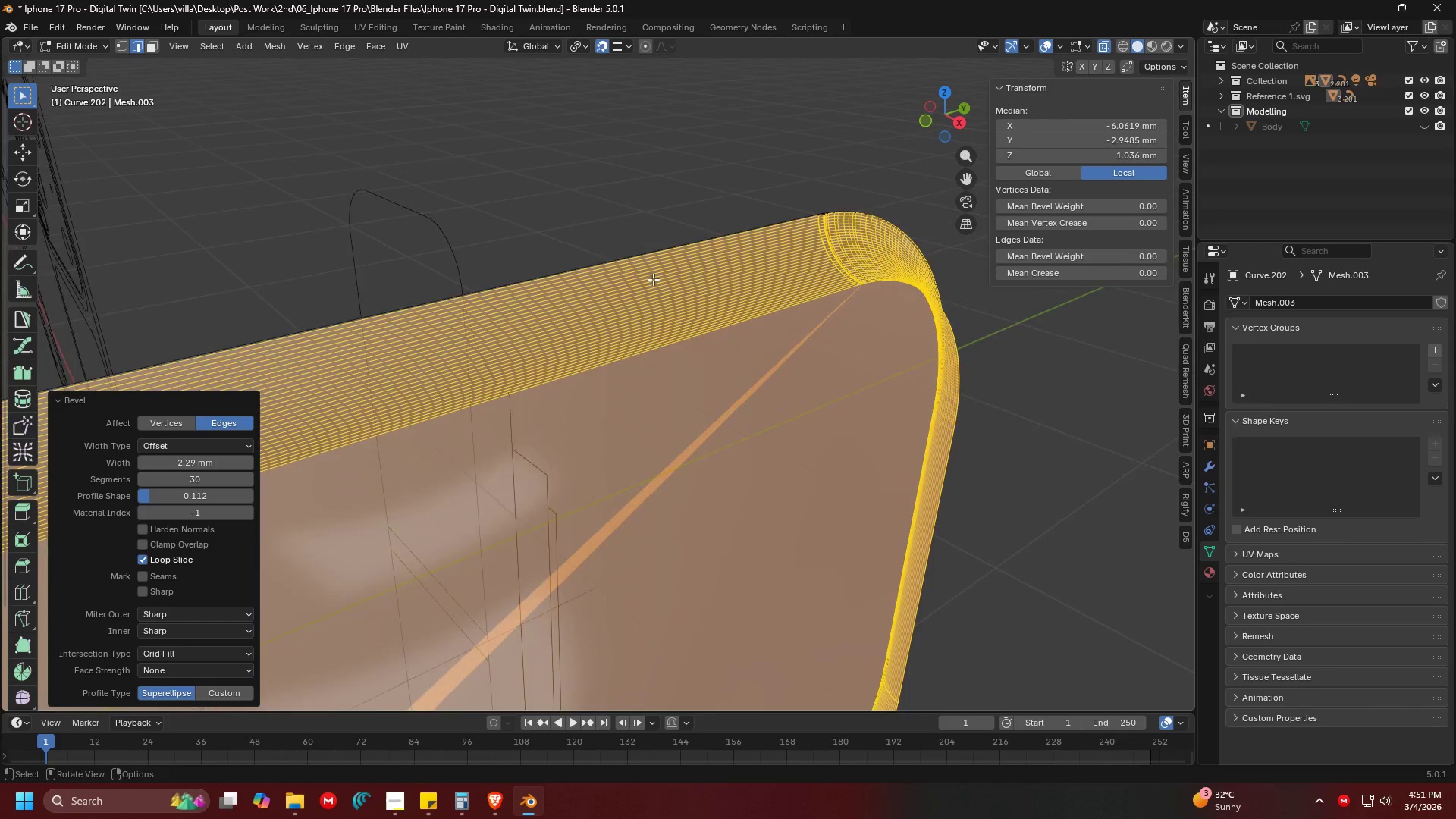 
scroll: coordinate [704, 312], scroll_direction: down, amount: 7.0
 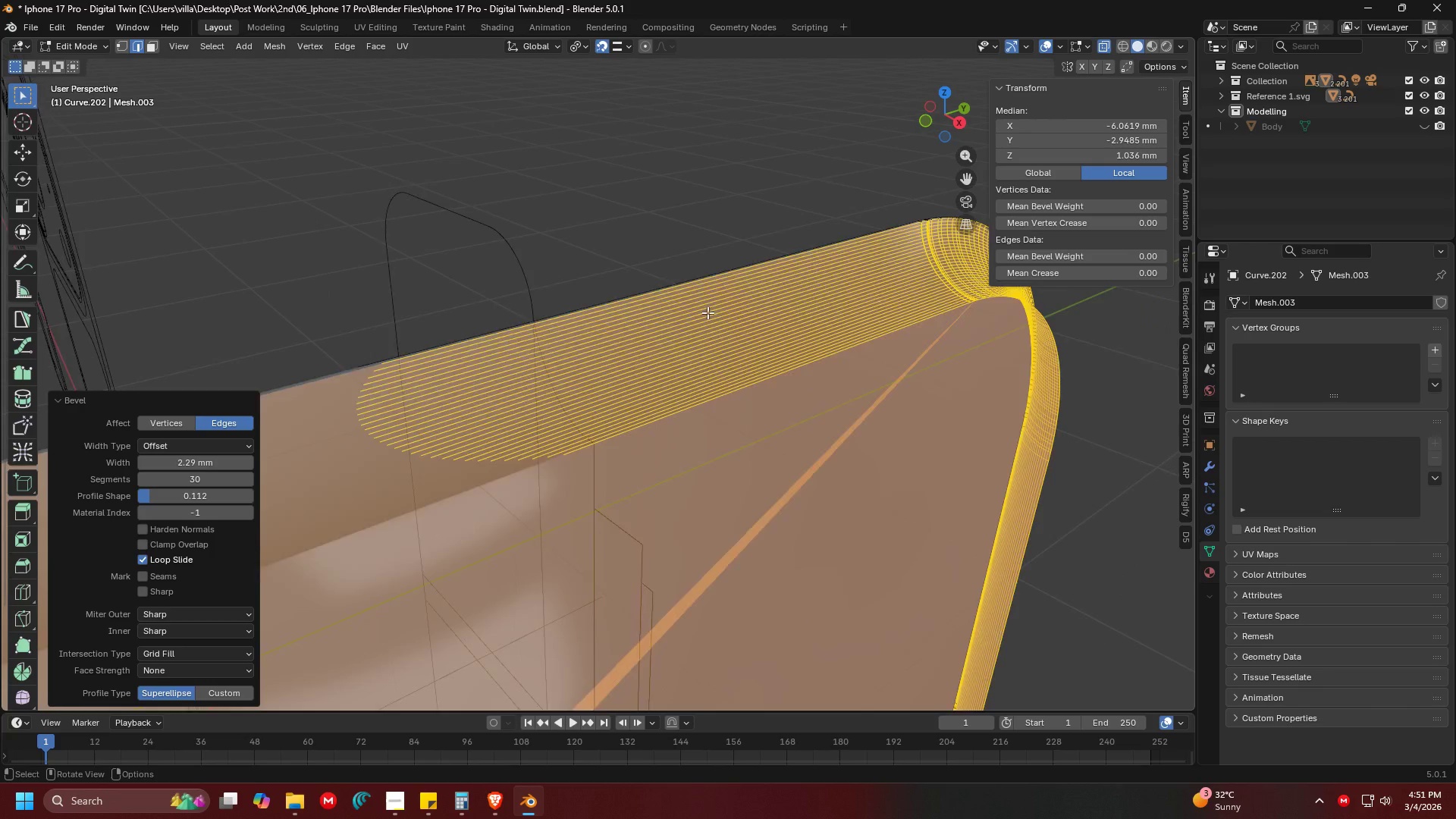 
key(Shift+ShiftLeft)
 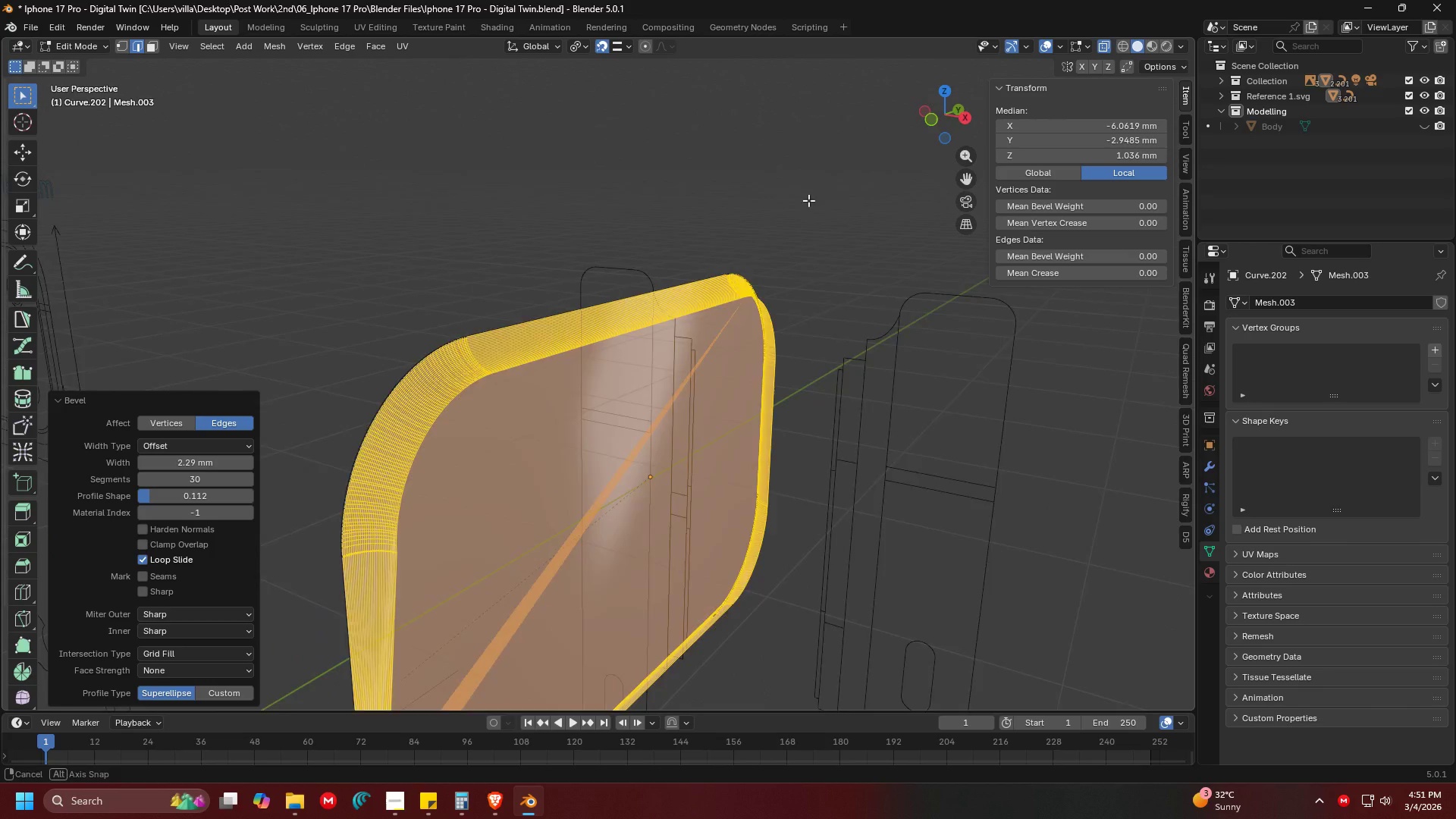 
scroll: coordinate [652, 278], scroll_direction: down, amount: 6.0
 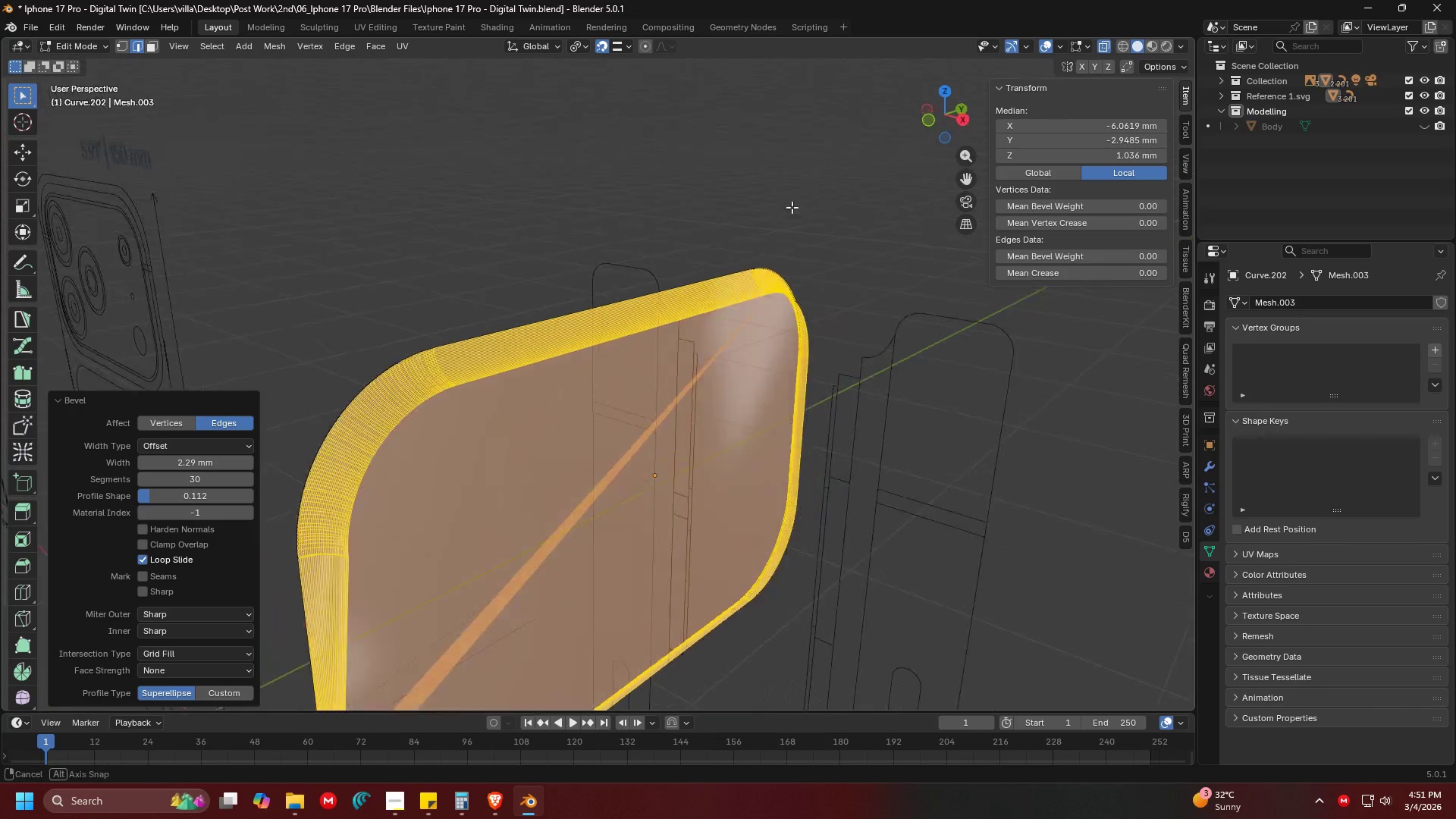 
key(Shift+ShiftLeft)
 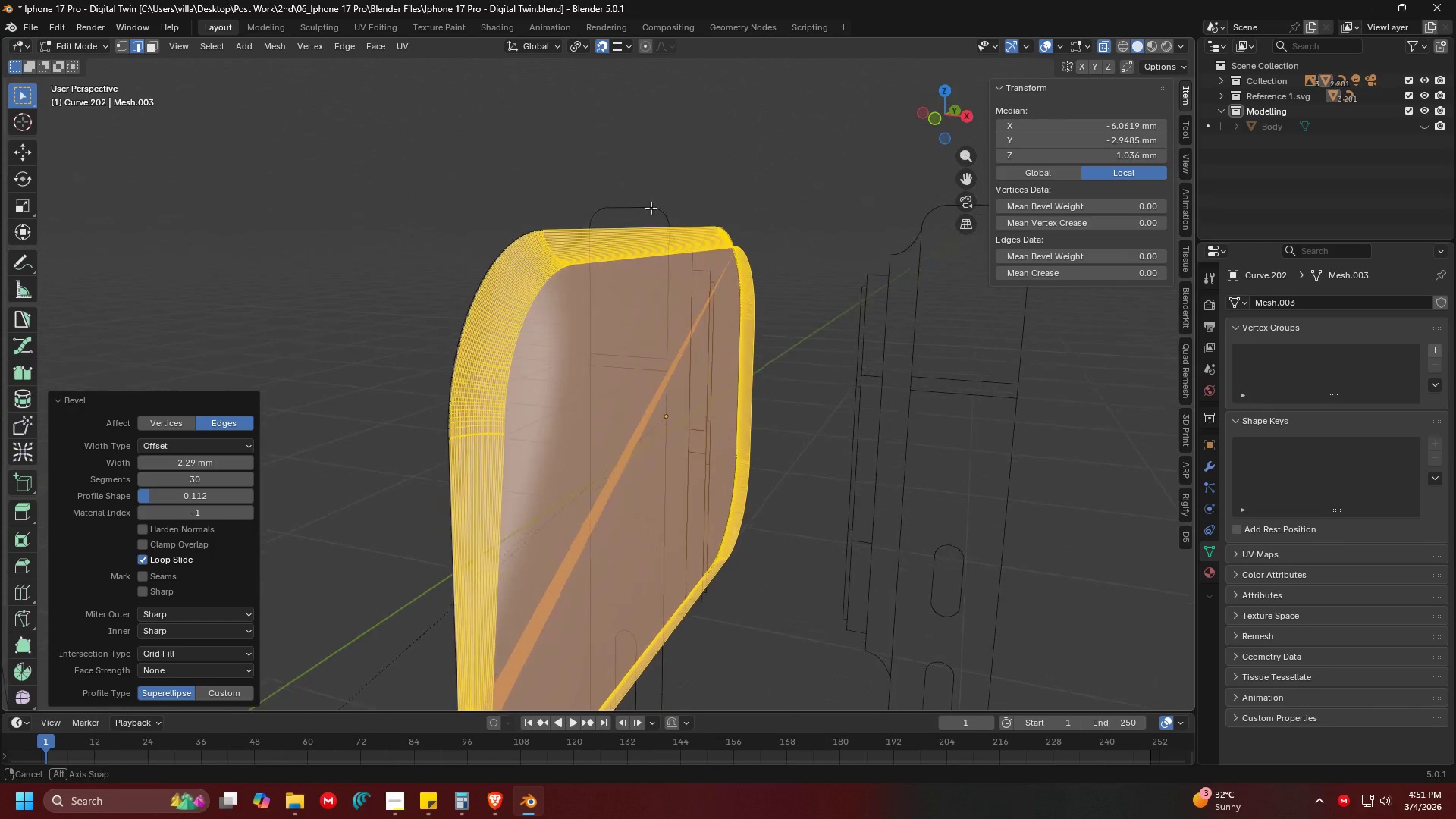 
key(Shift+ShiftLeft)
 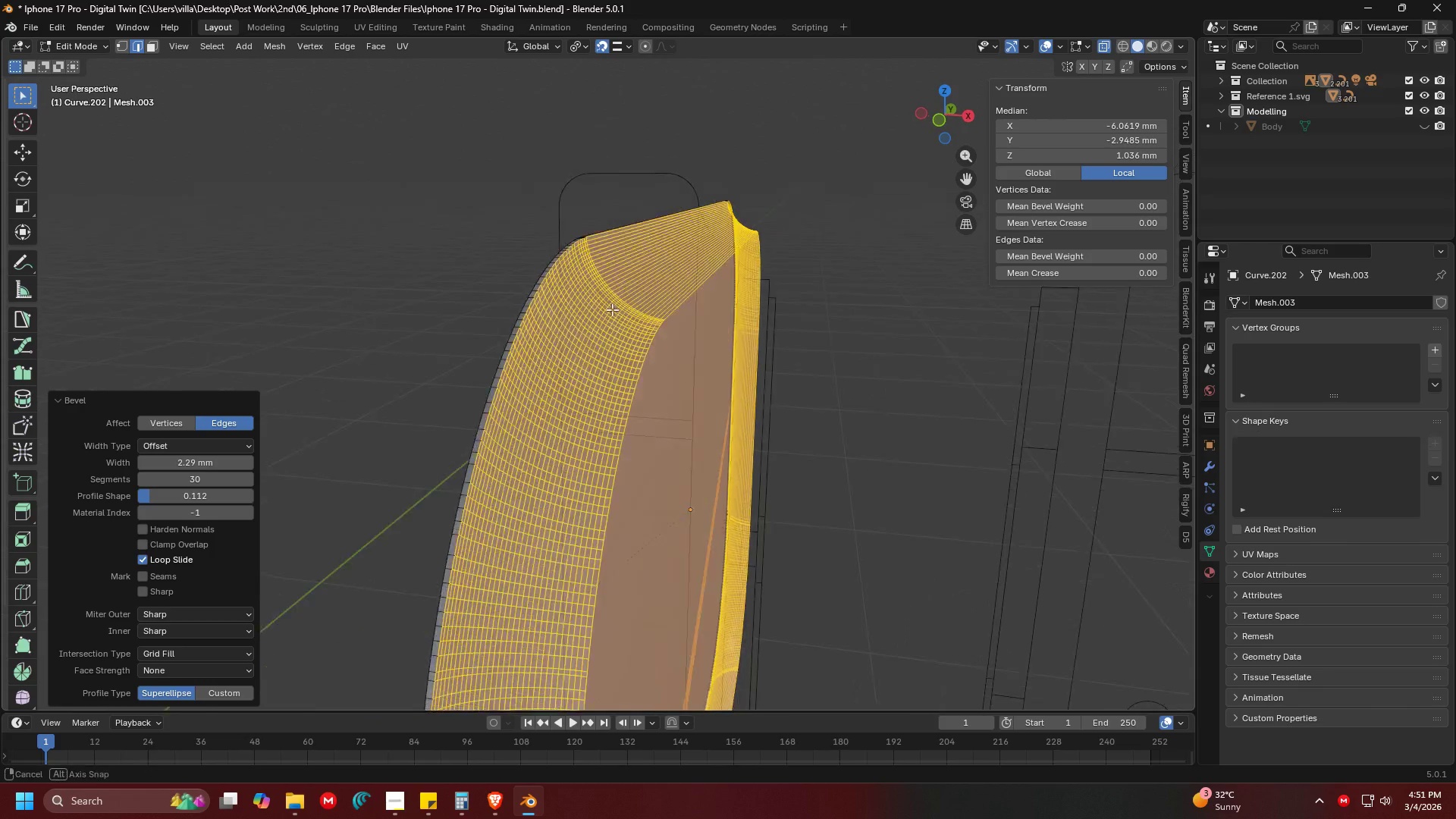 
scroll: coordinate [664, 211], scroll_direction: up, amount: 4.0
 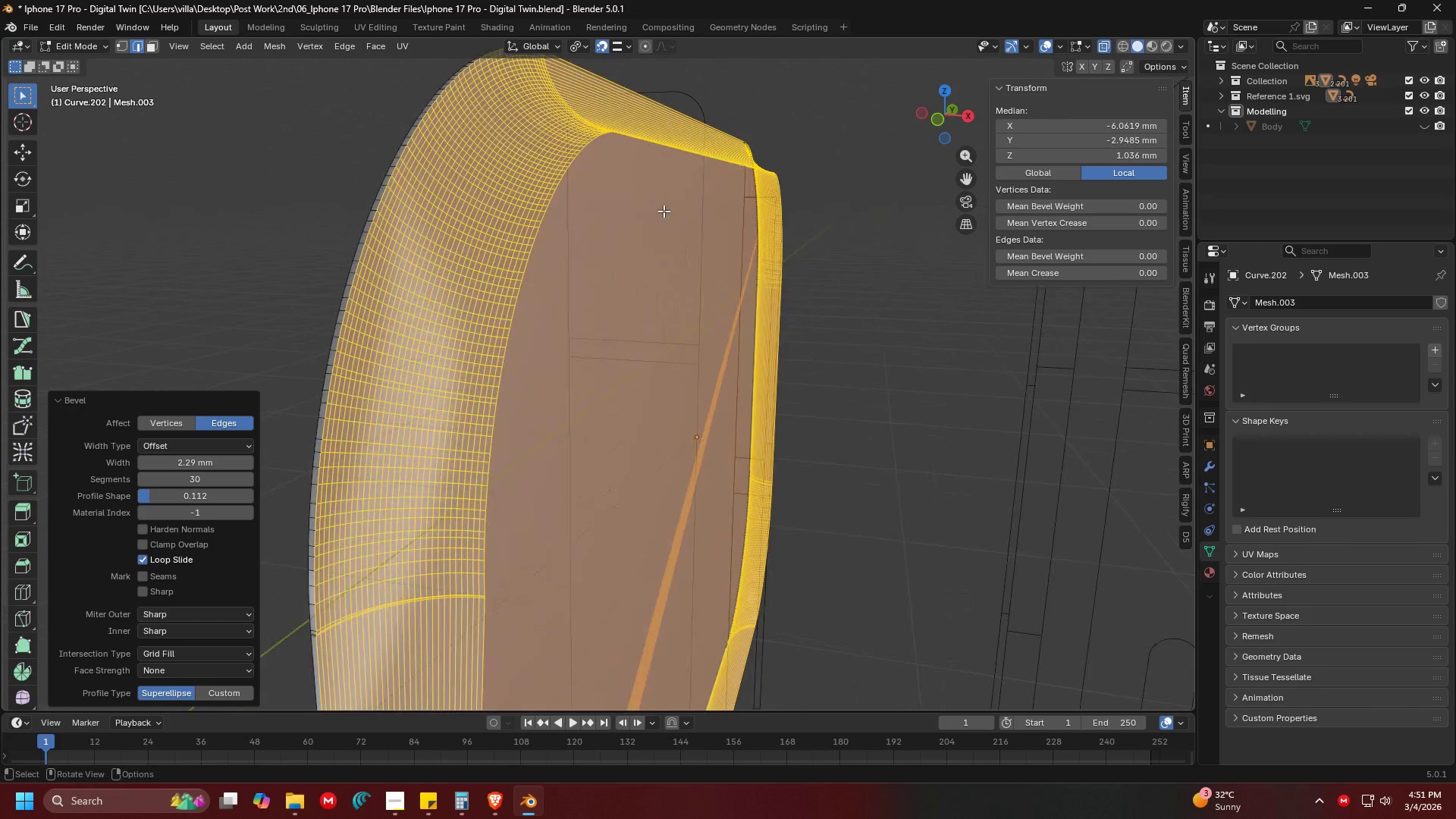 
hold_key(key=ShiftLeft, duration=0.31)
 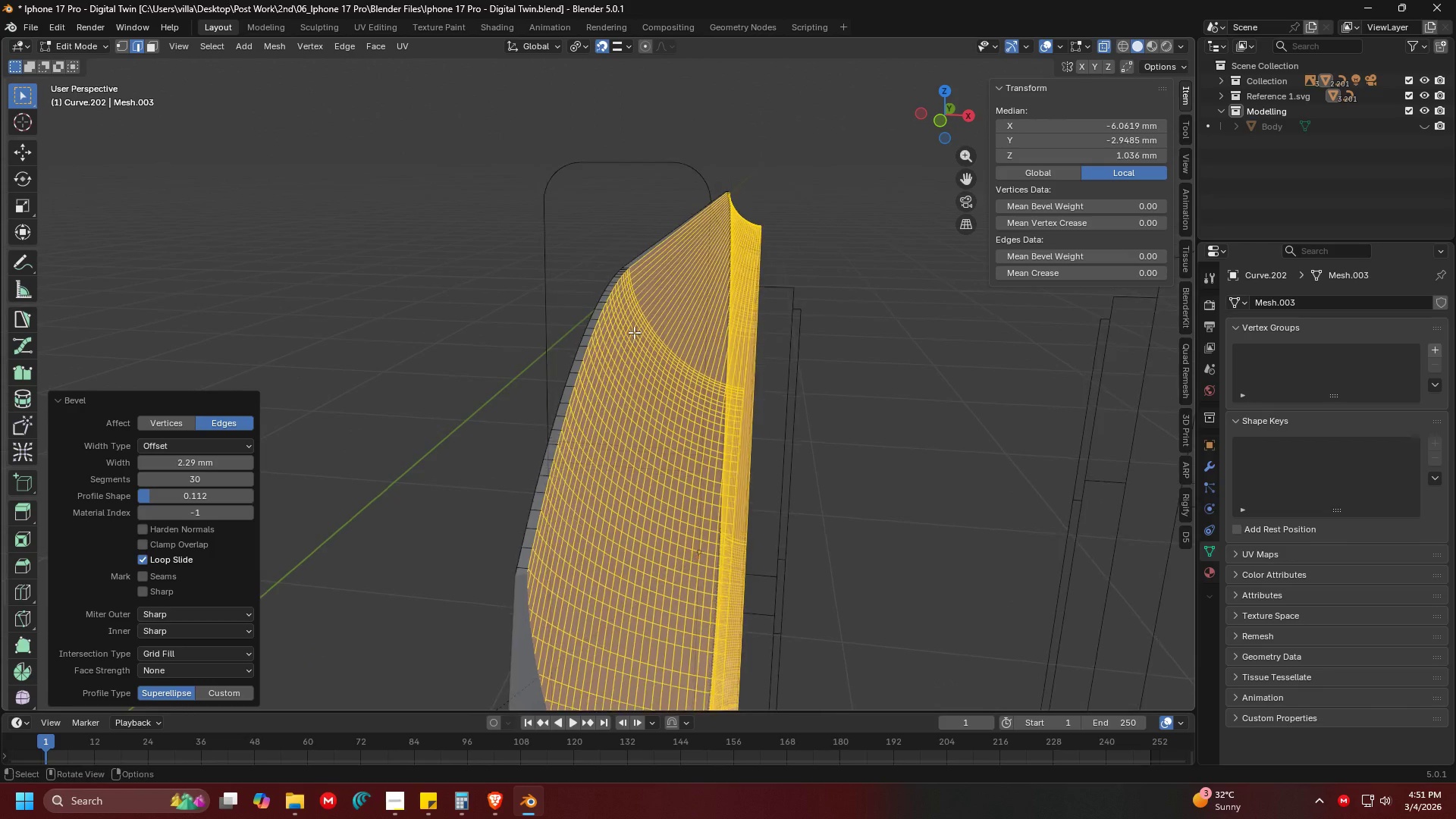 
scroll: coordinate [635, 300], scroll_direction: up, amount: 2.0
 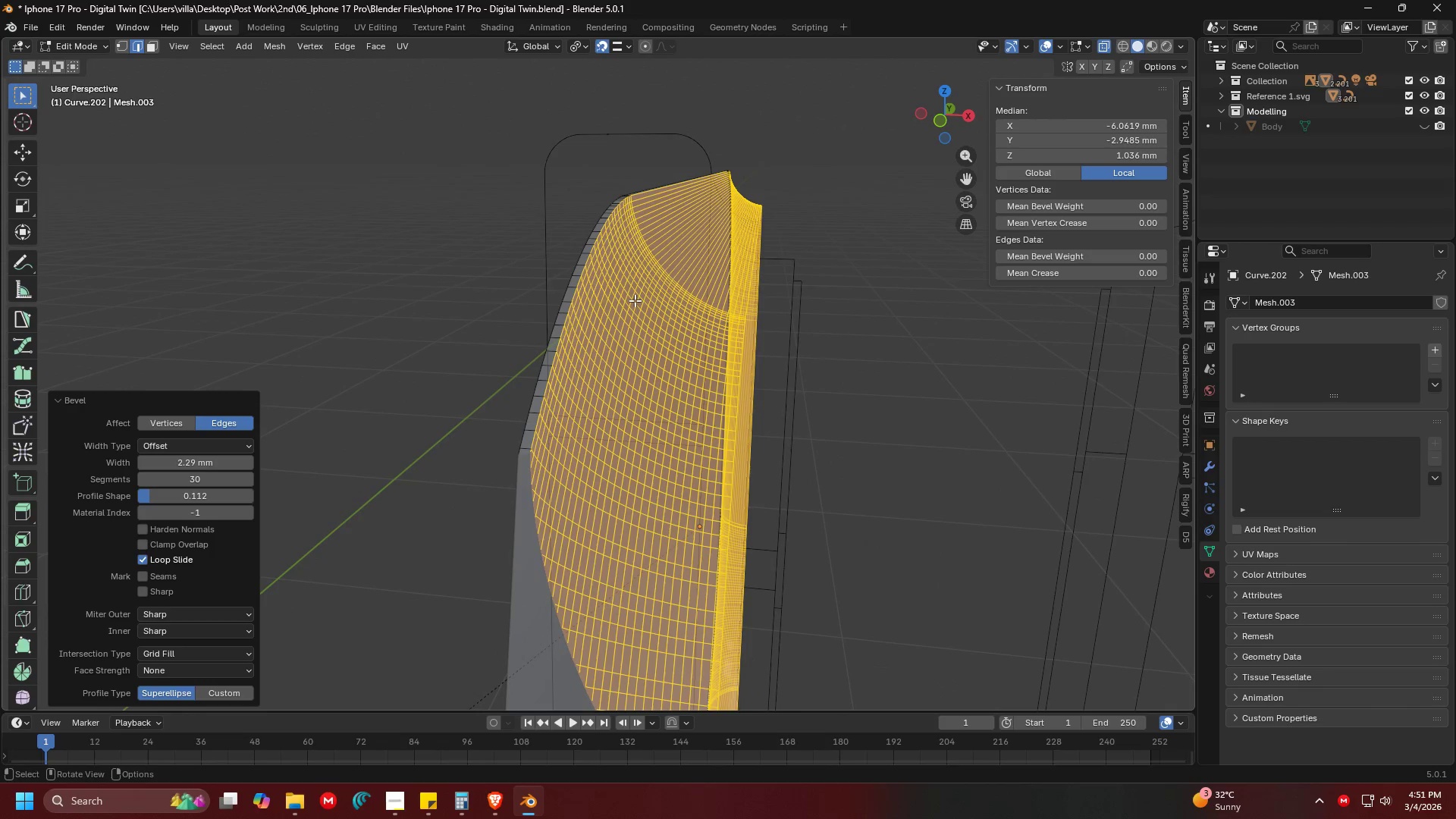 
key(Shift+ShiftLeft)
 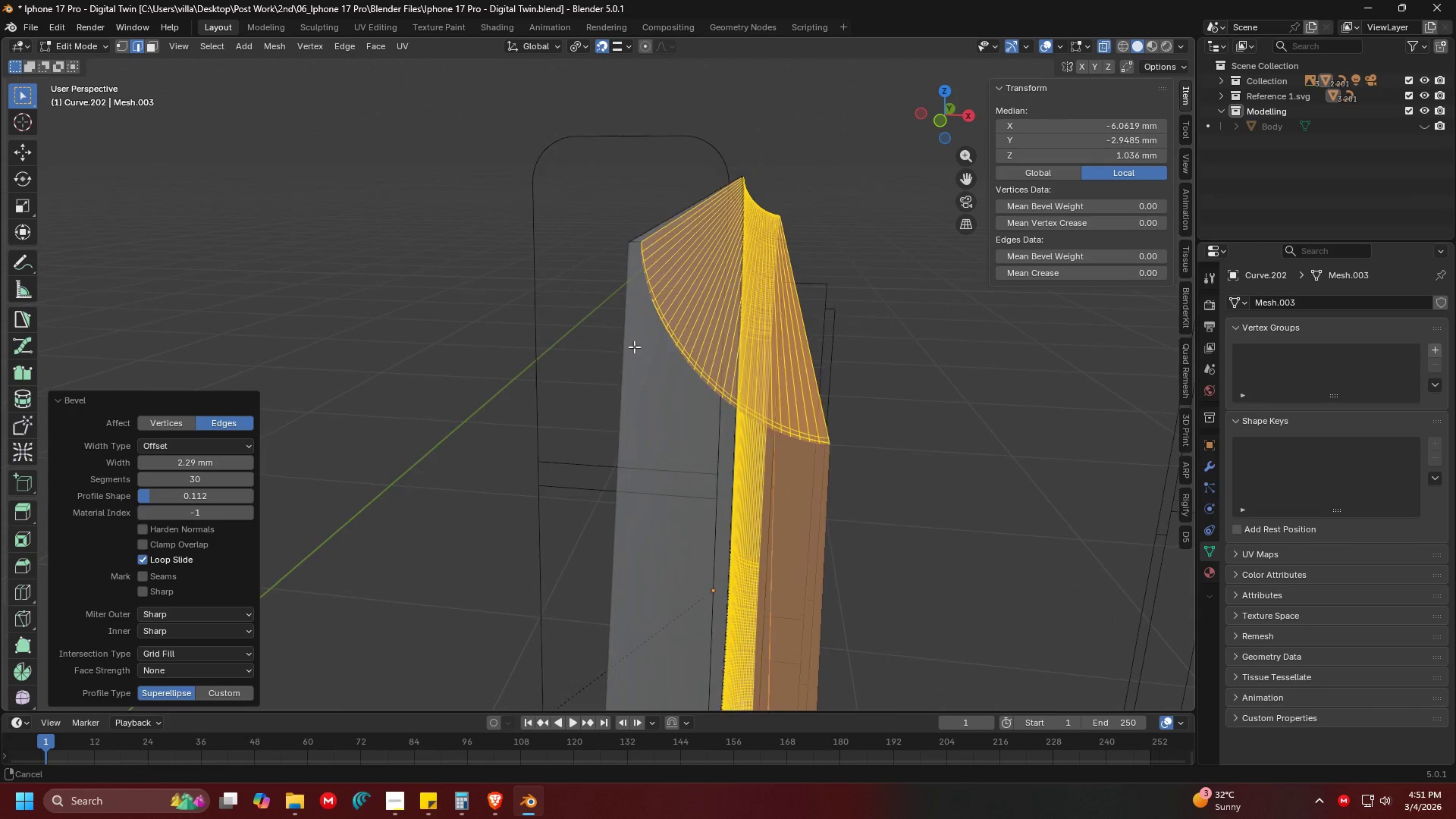 
scroll: coordinate [634, 332], scroll_direction: up, amount: 1.0
 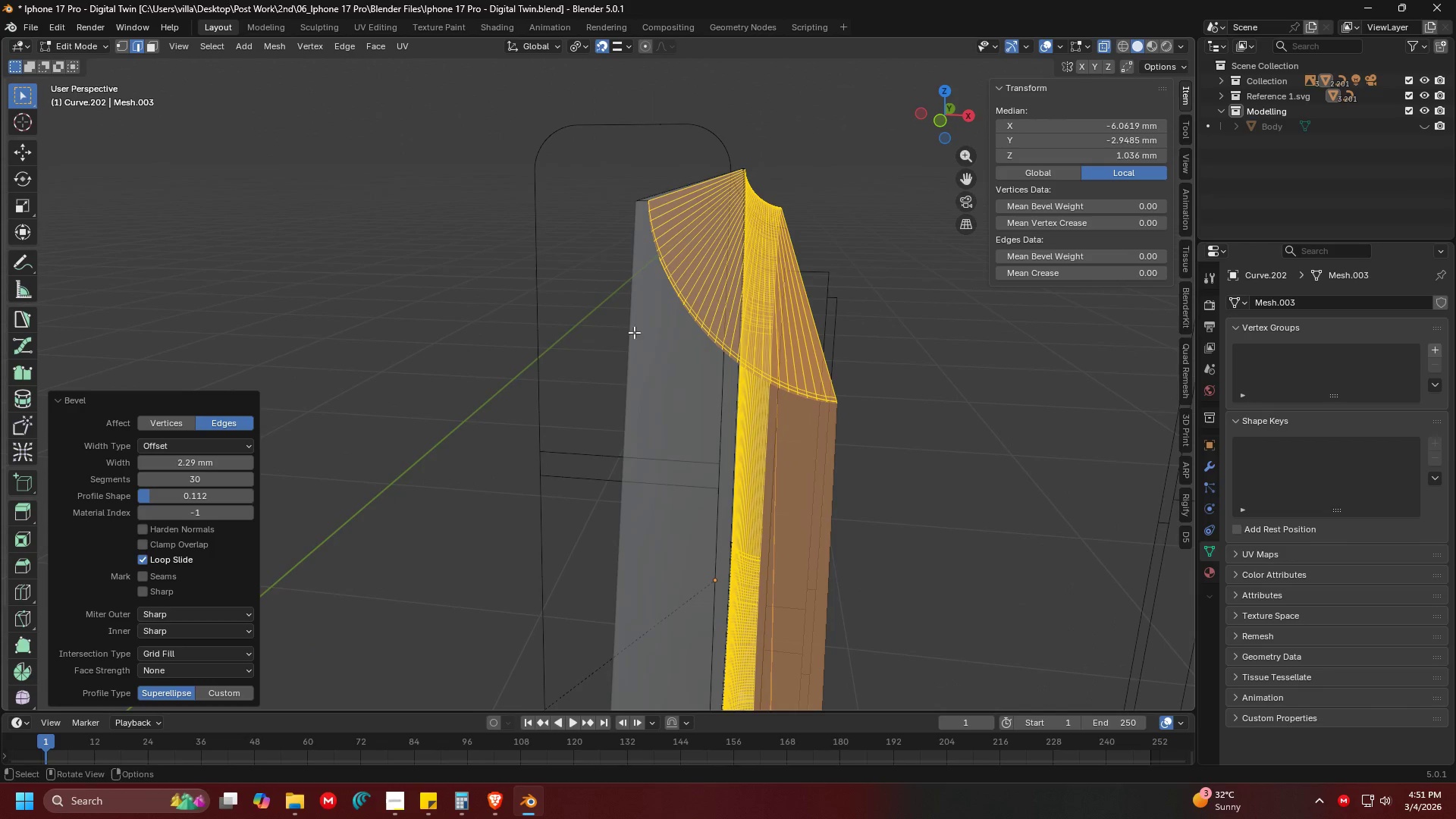 
hold_key(key=ControlLeft, duration=0.38)
 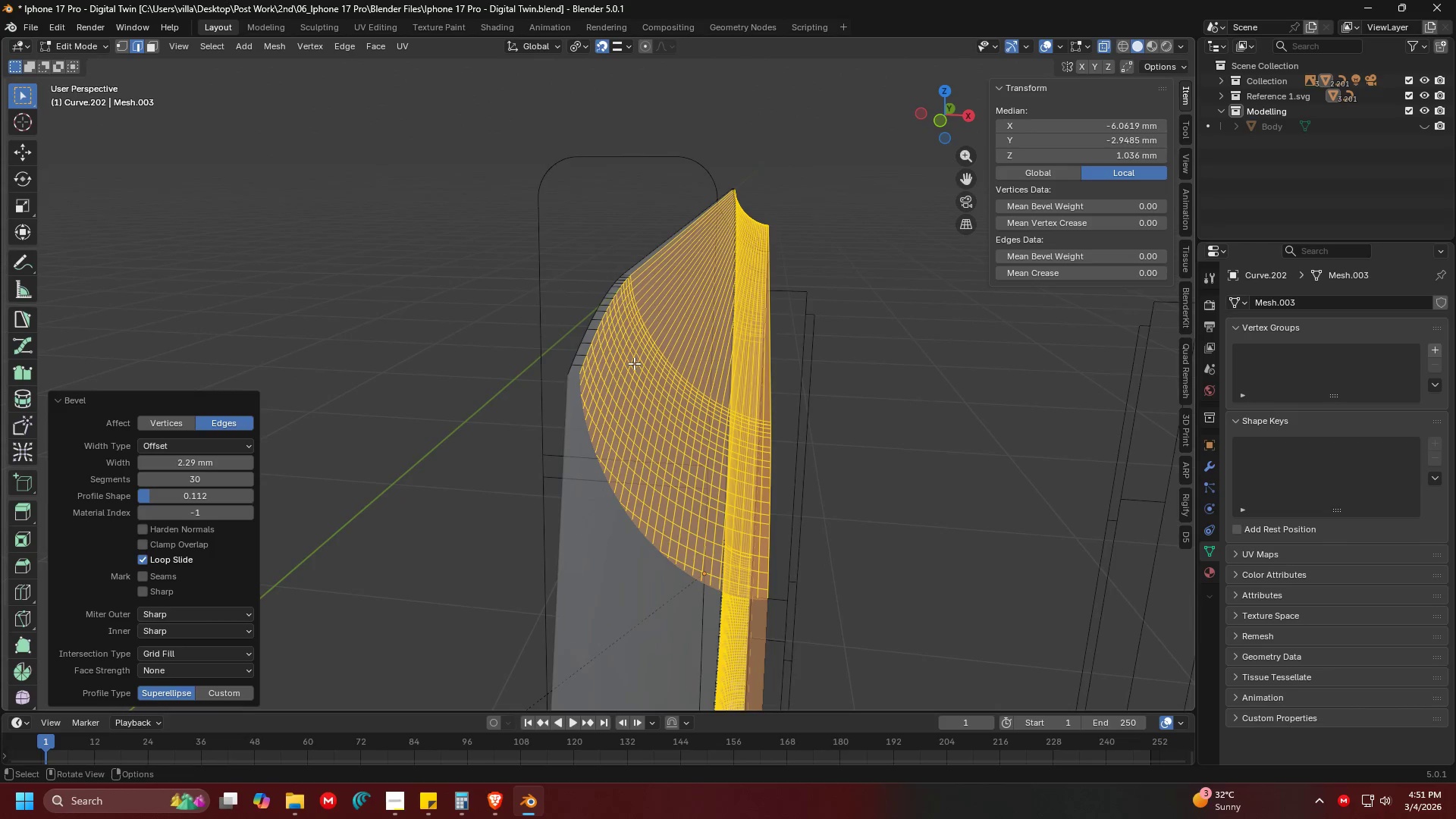 
hold_key(key=ControlLeft, duration=0.36)
 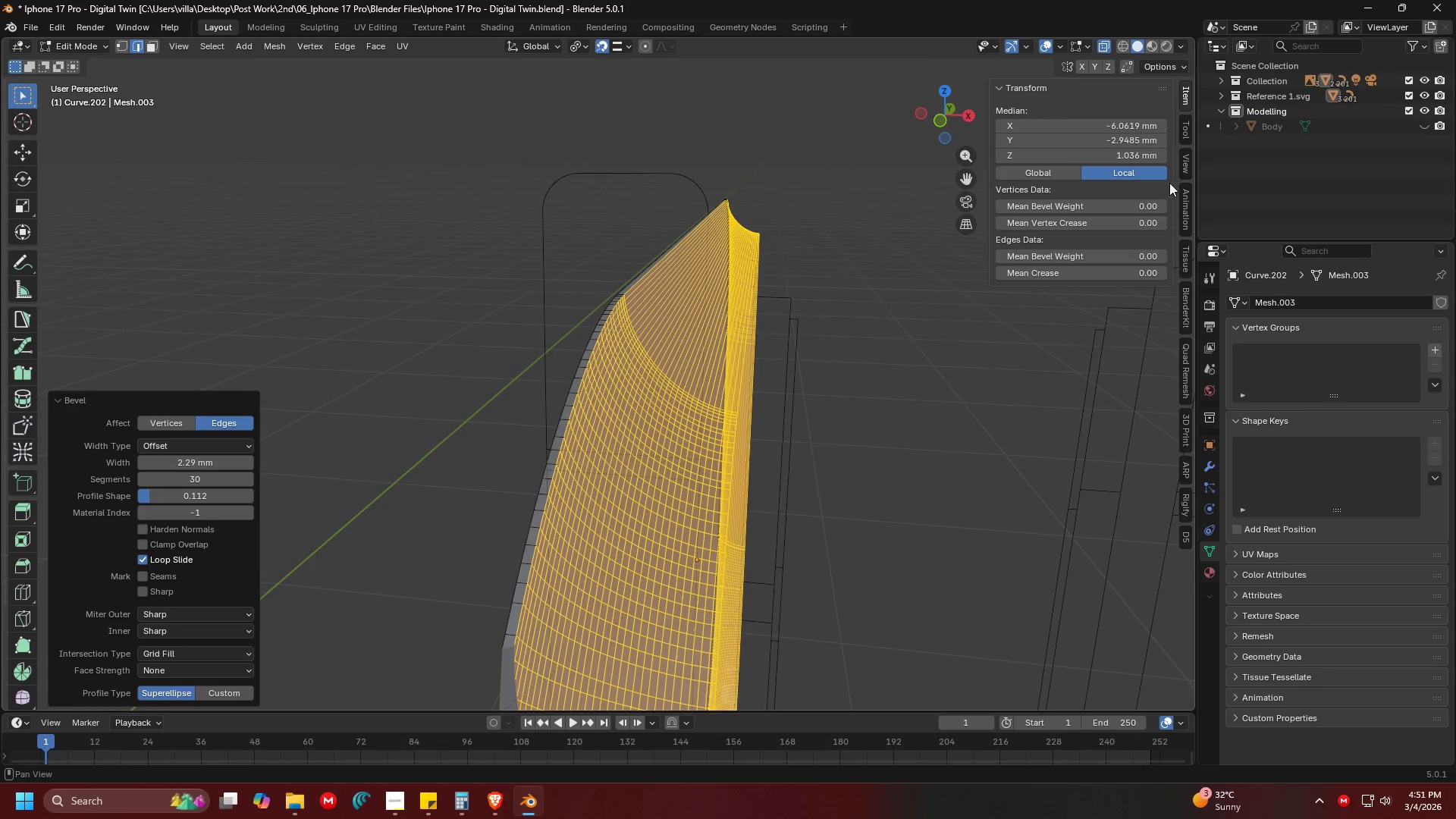 
left_click([1188, 158])
 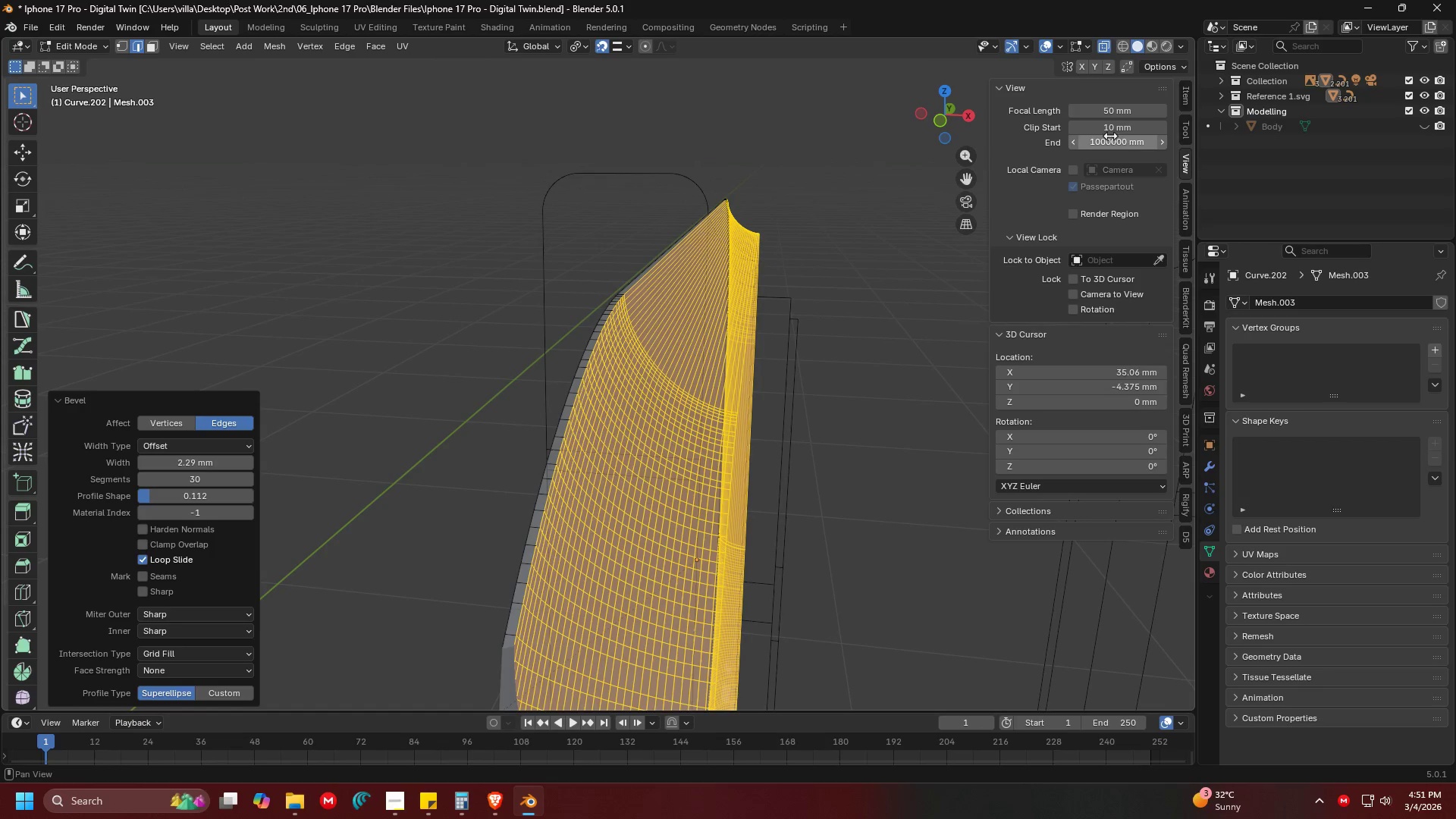 
left_click([1108, 133])
 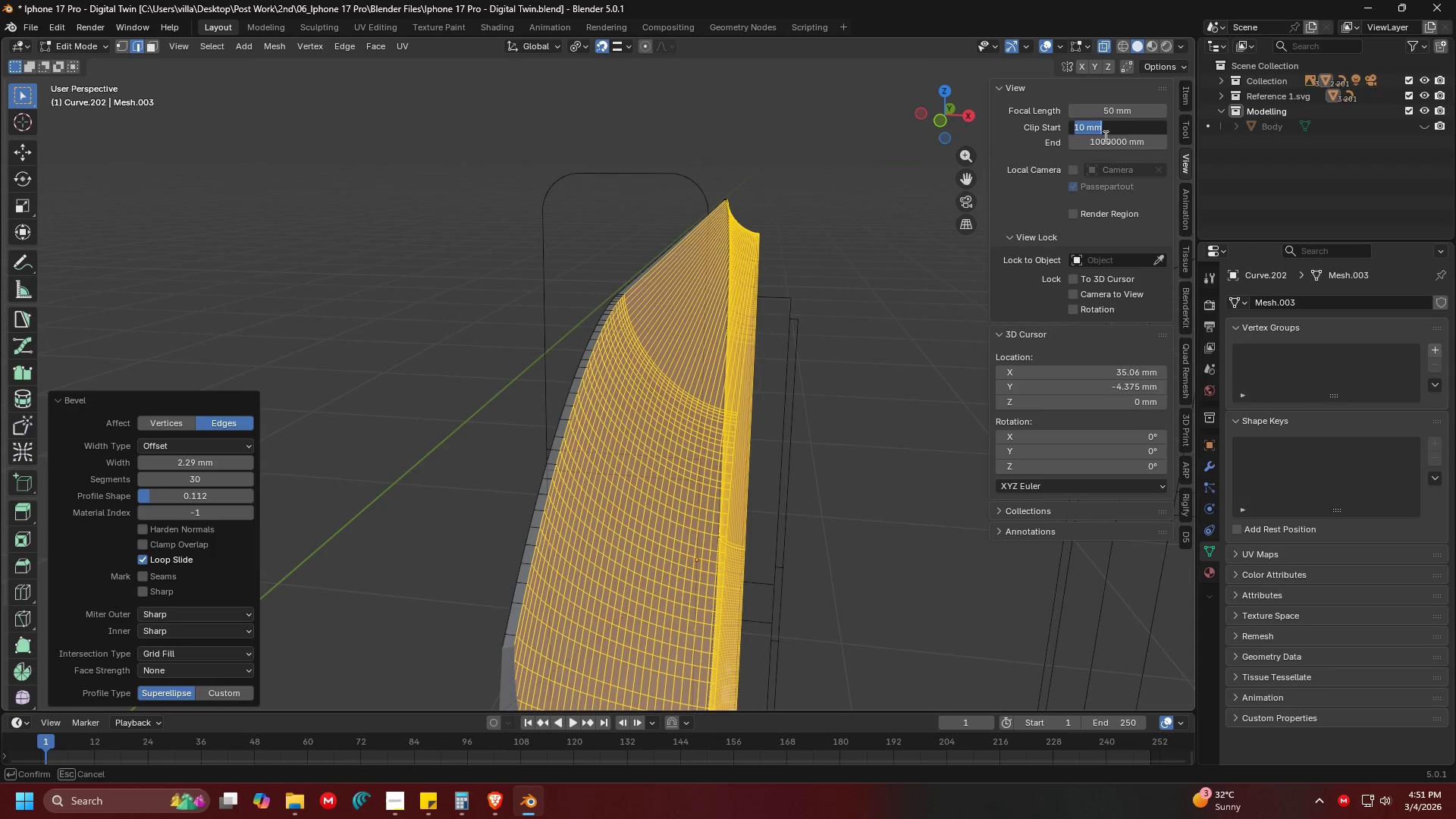 
key(Escape)
 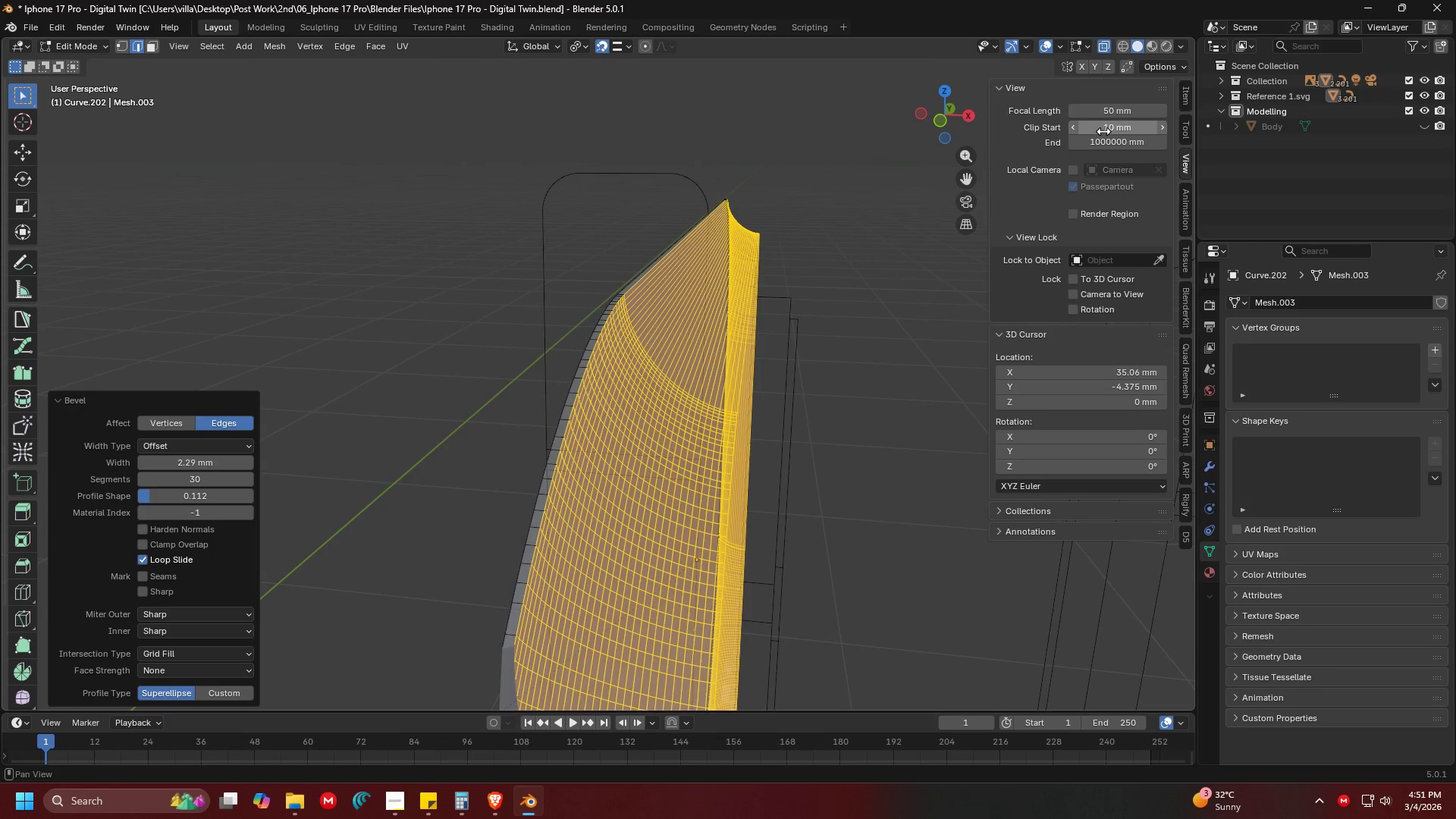 
left_click_drag(start_coordinate=[1102, 130], to_coordinate=[1100, 604])
 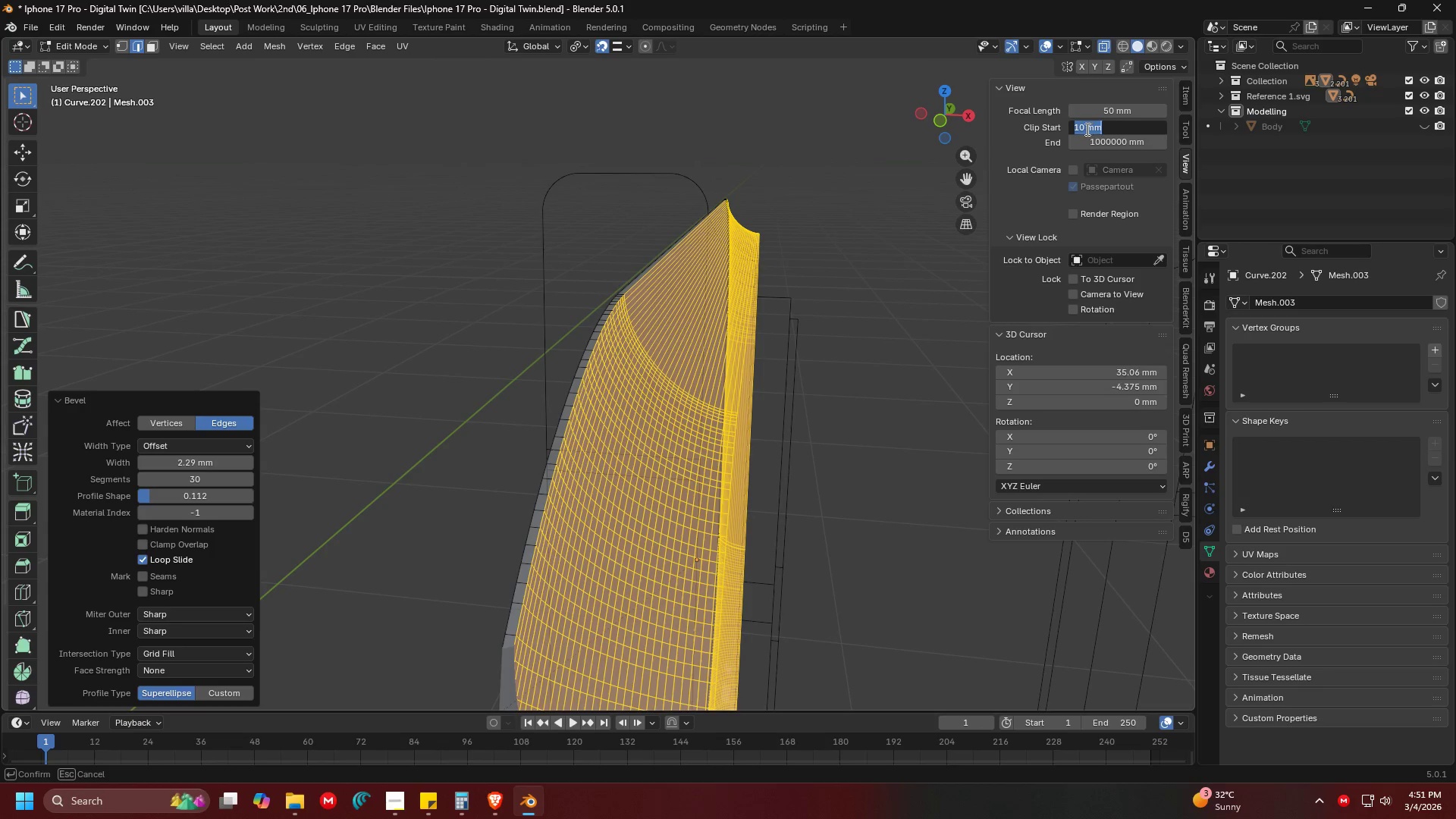 
left_click([1083, 128])
 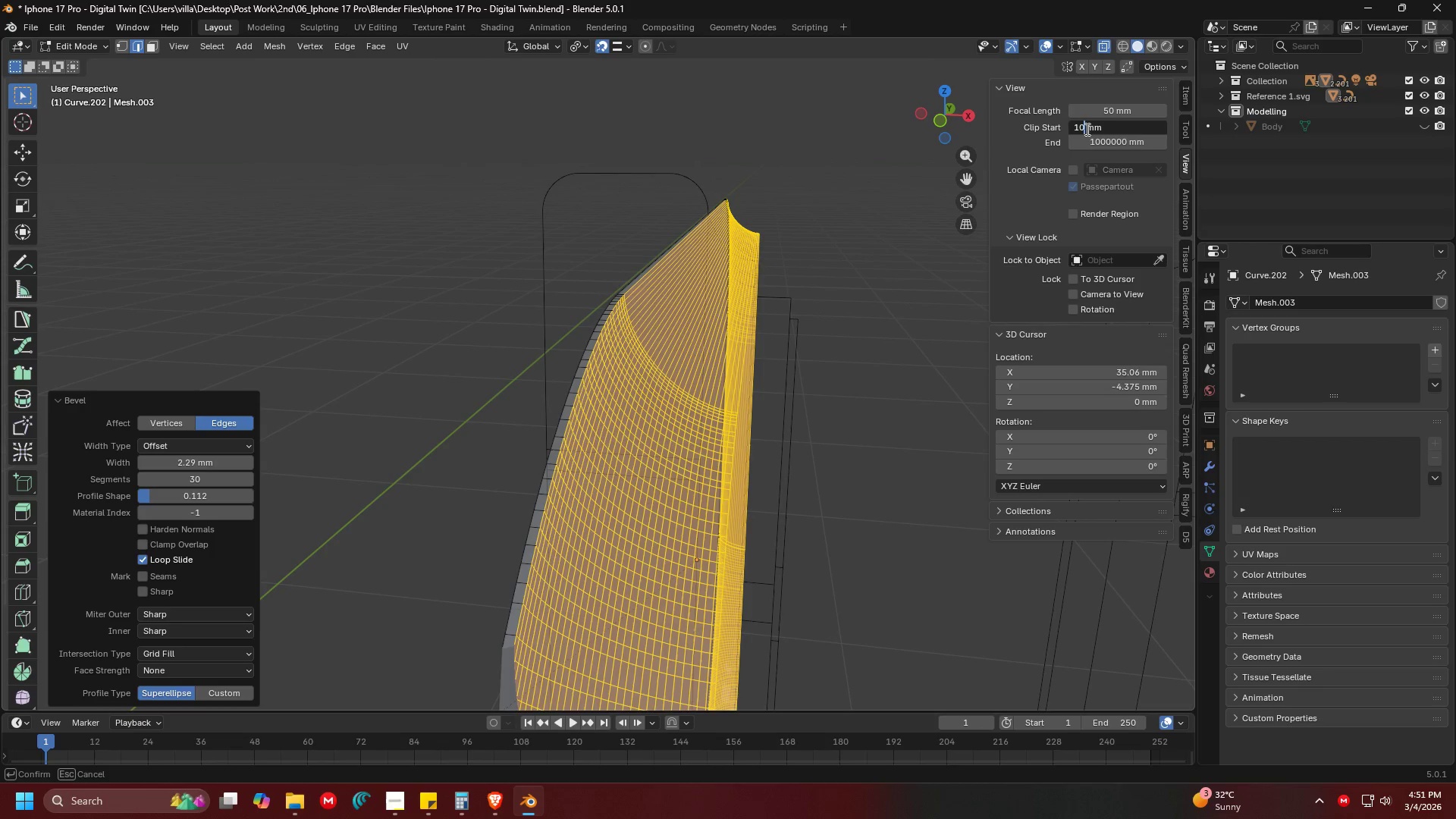 
key(Backspace)
 